 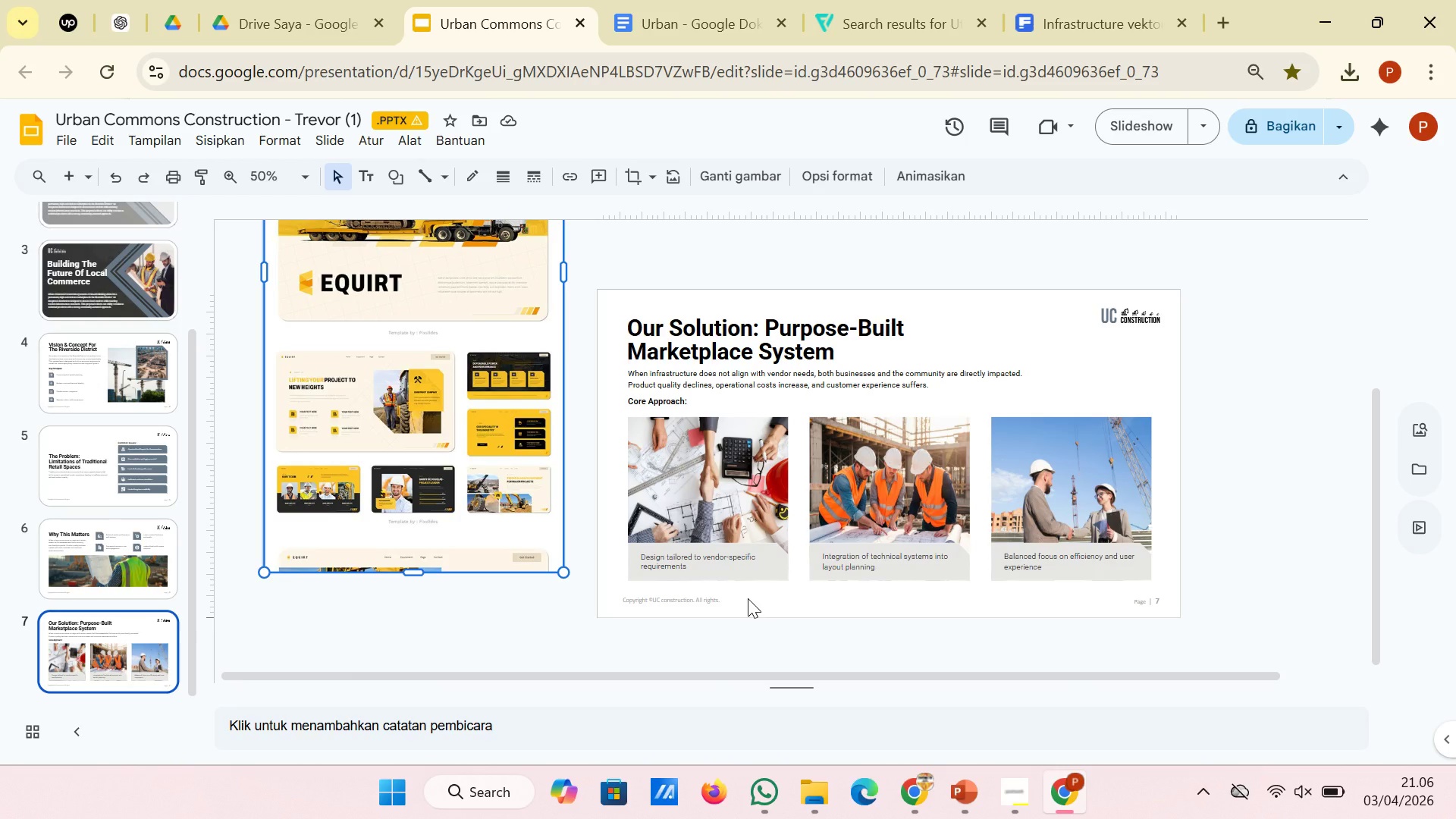 
left_click([726, 498])
 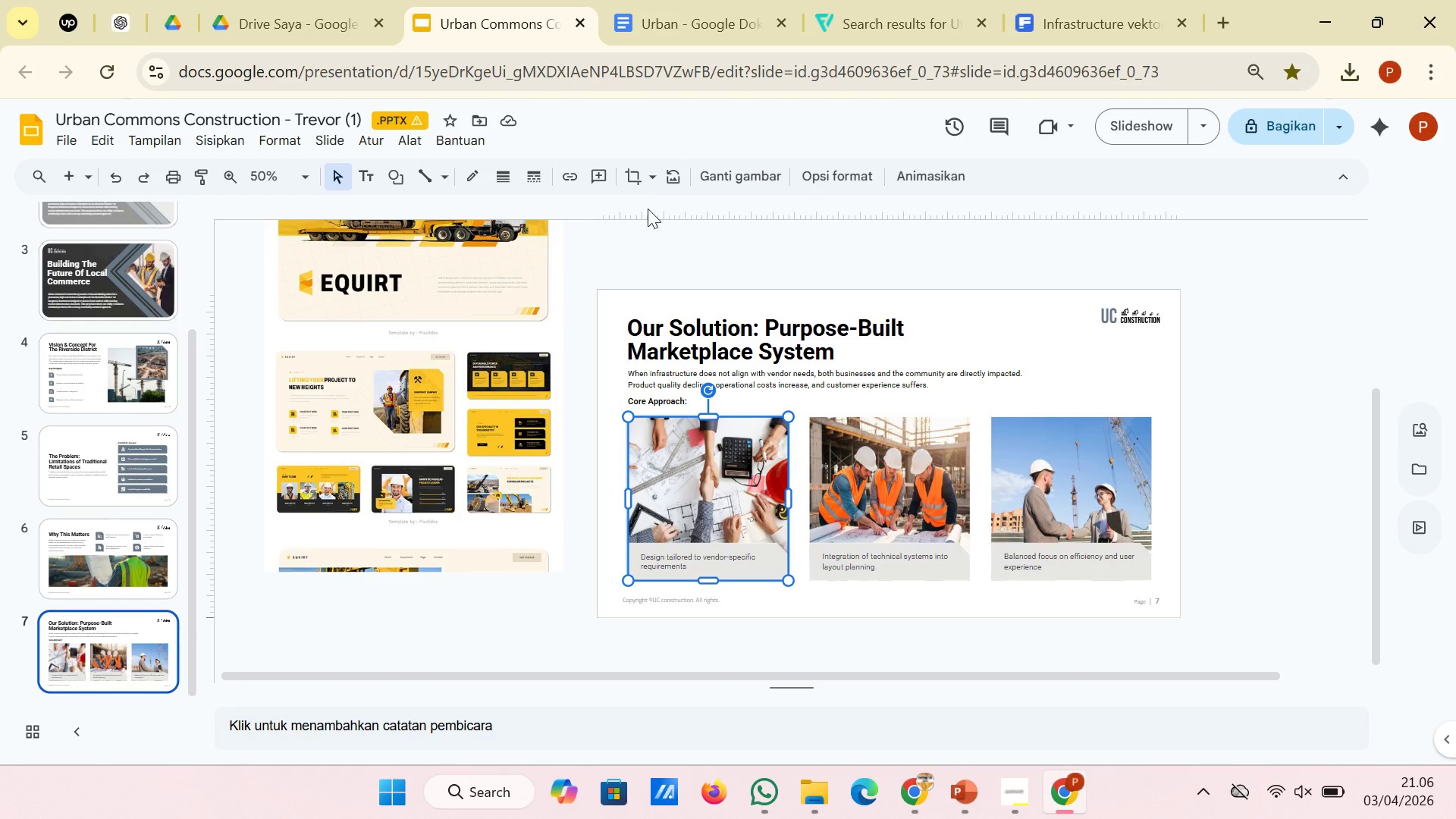 
left_click([635, 177])
 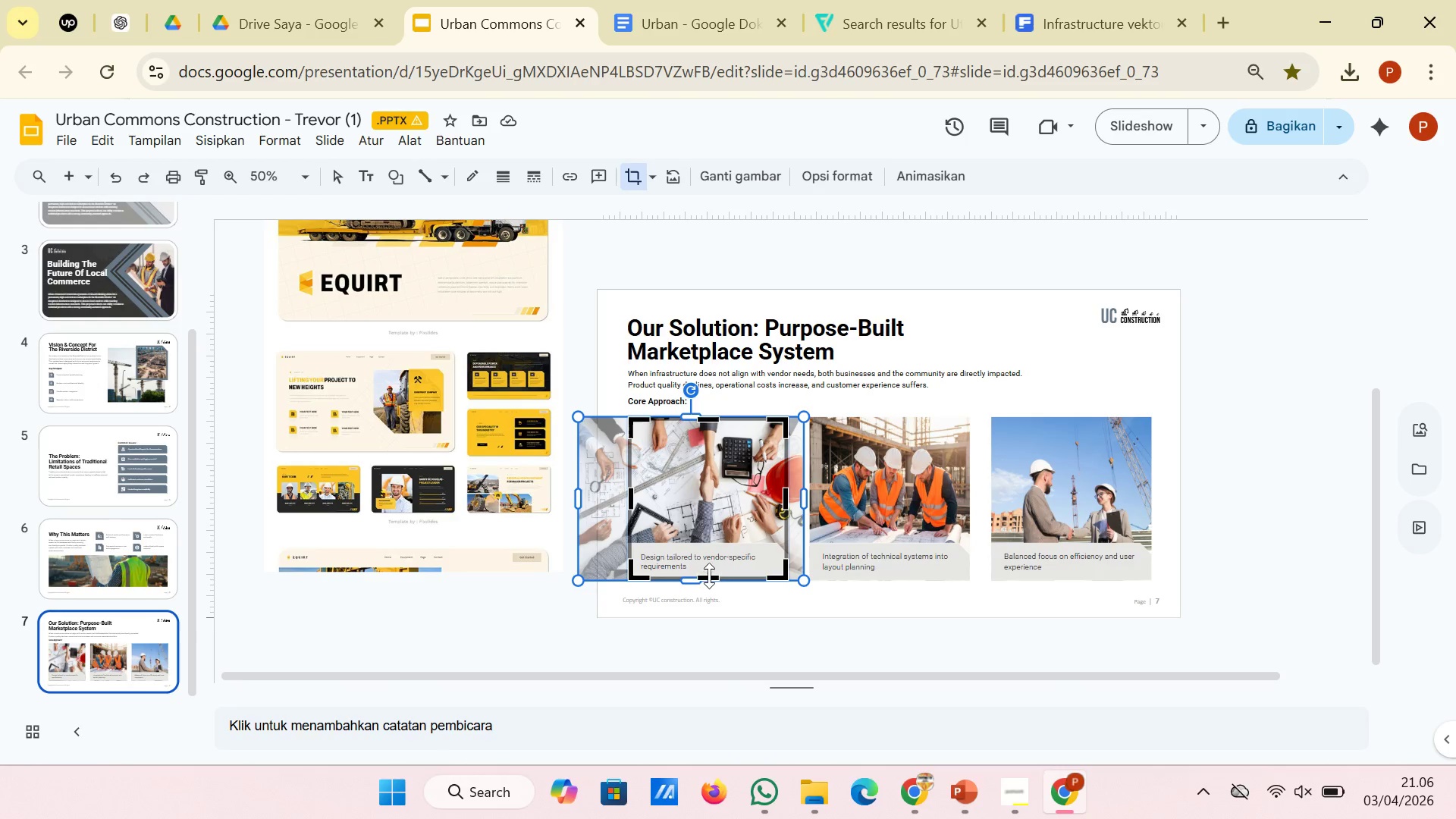 
left_click_drag(start_coordinate=[710, 576], to_coordinate=[711, 531])
 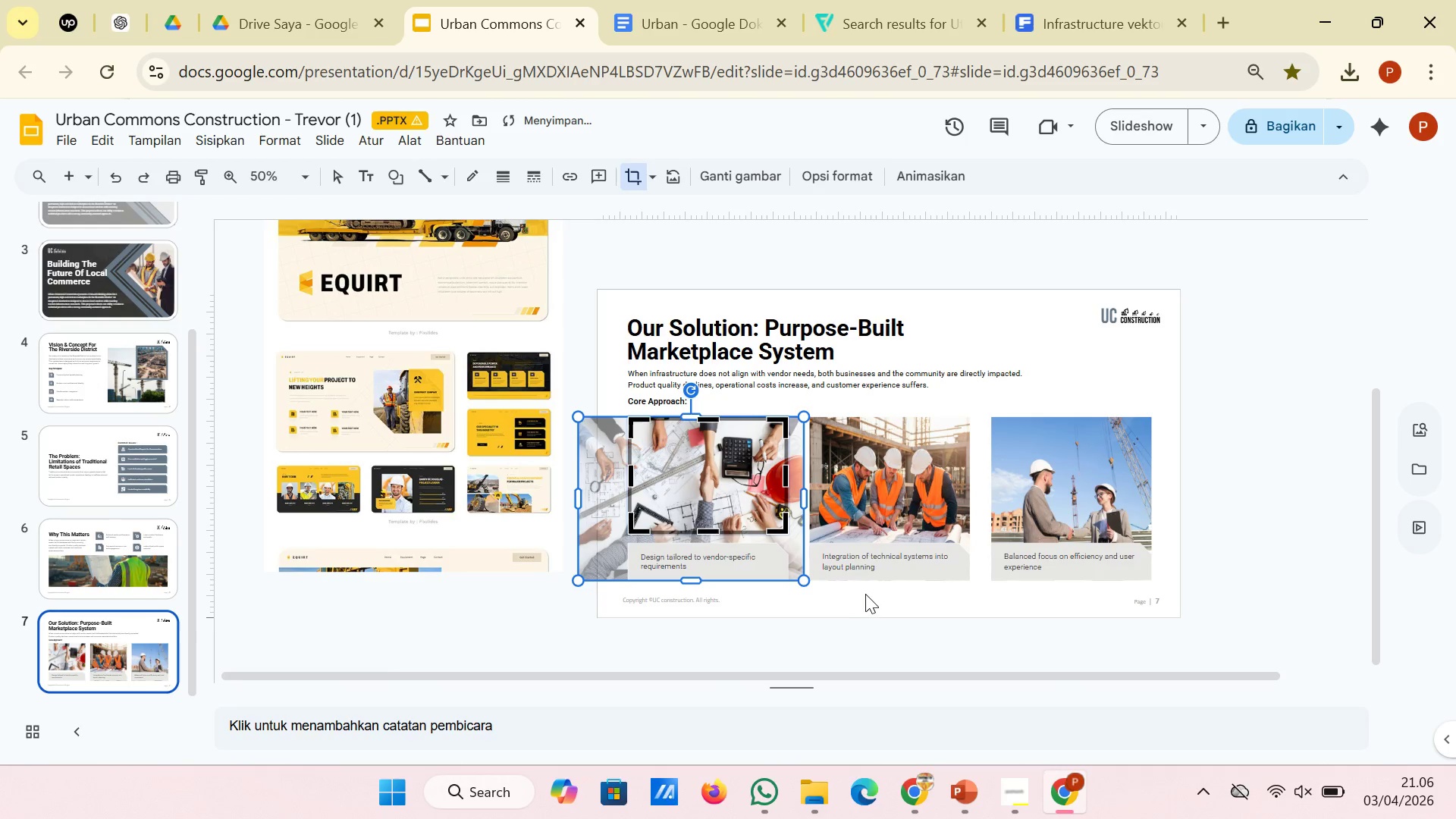 
left_click([867, 596])
 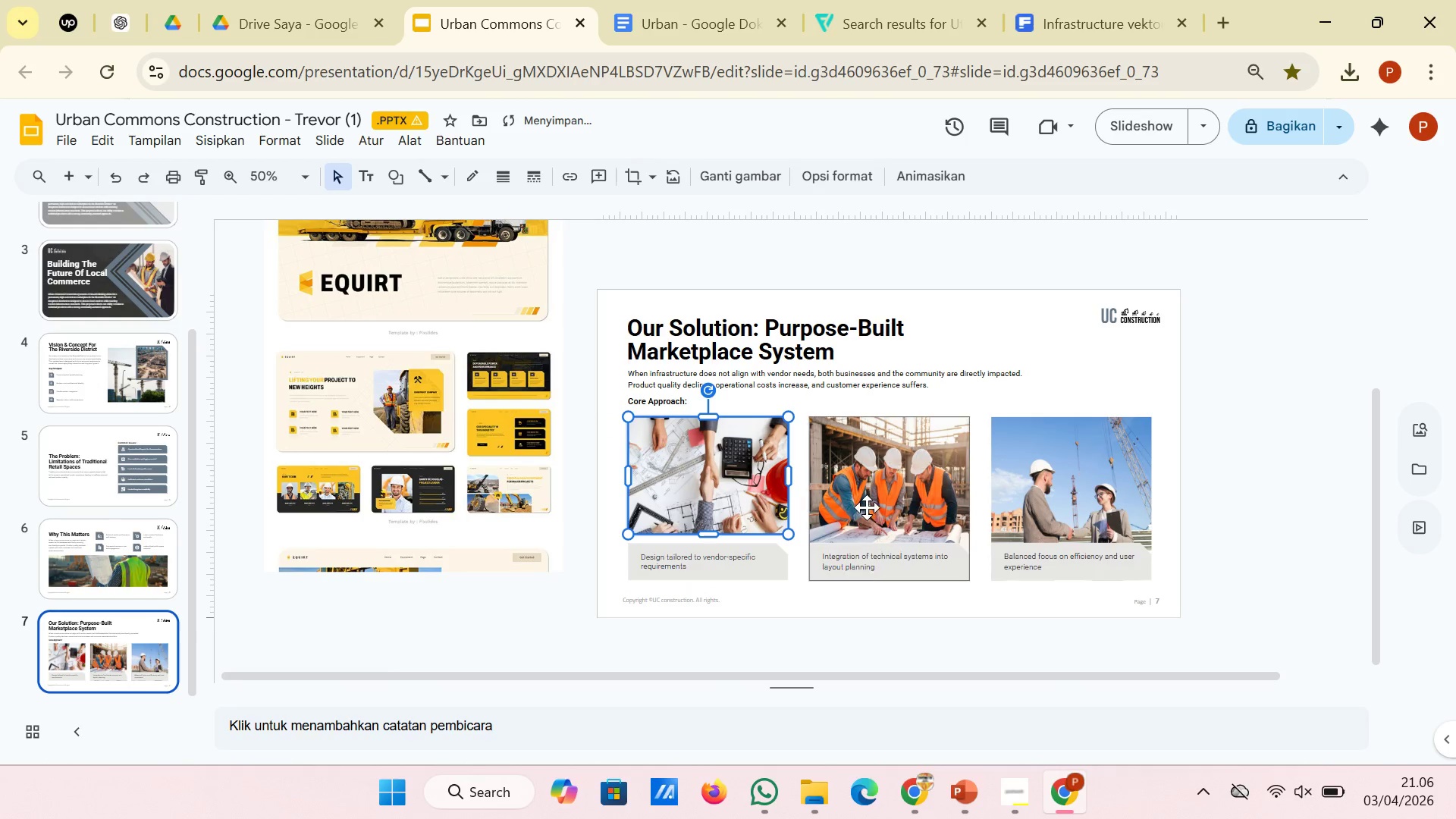 
left_click([867, 507])
 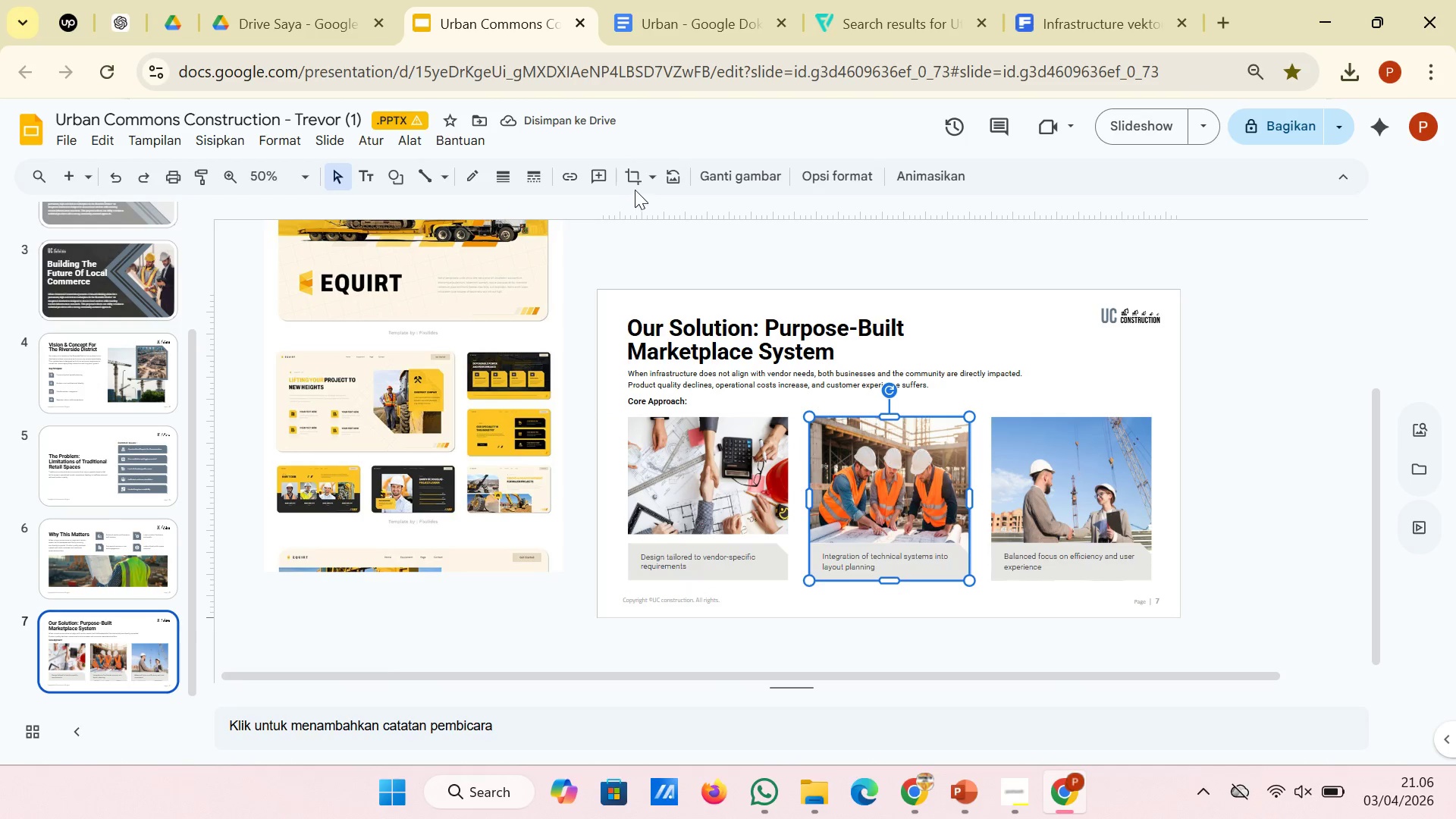 
left_click([629, 180])
 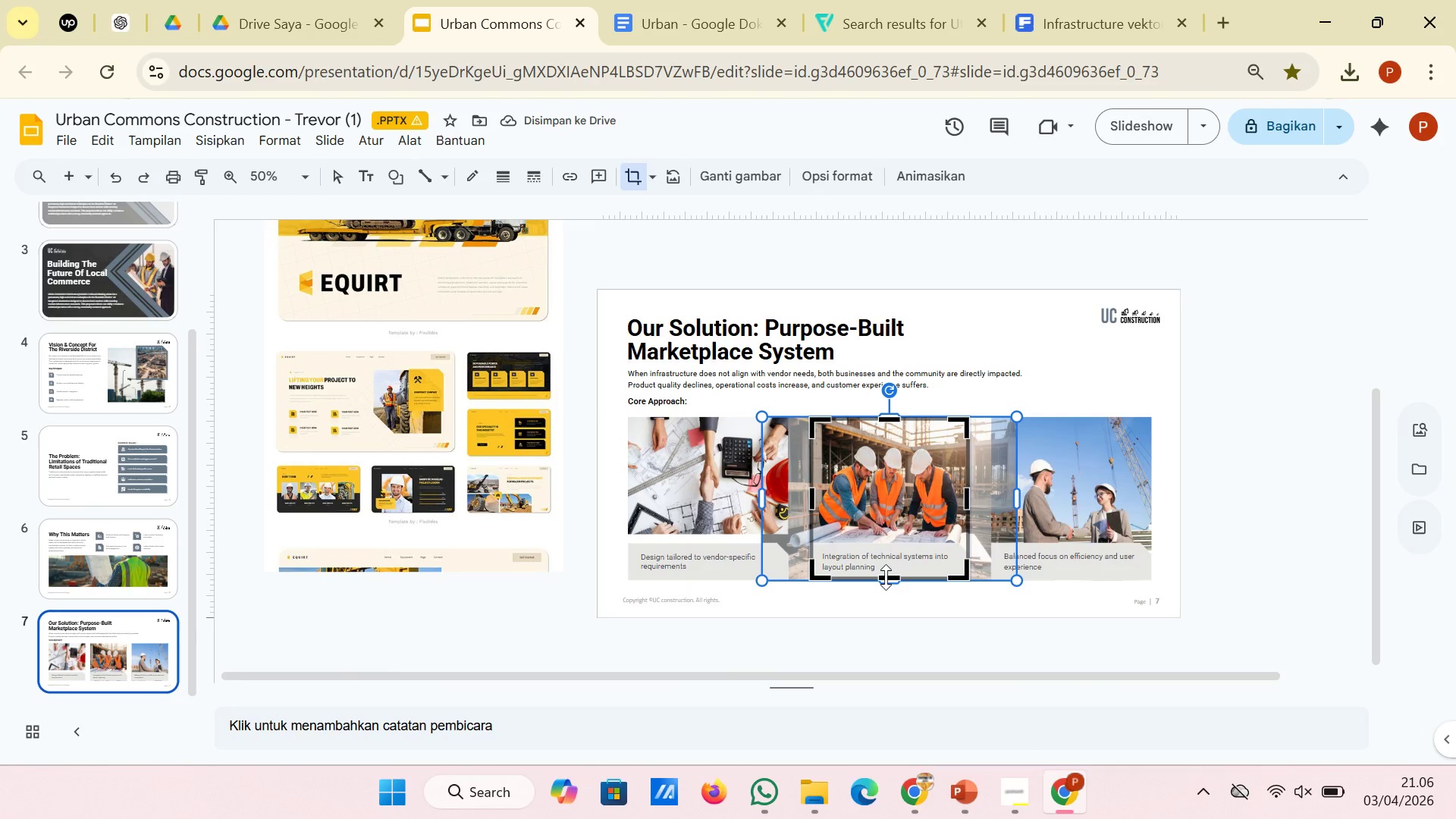 
left_click_drag(start_coordinate=[886, 576], to_coordinate=[889, 534])
 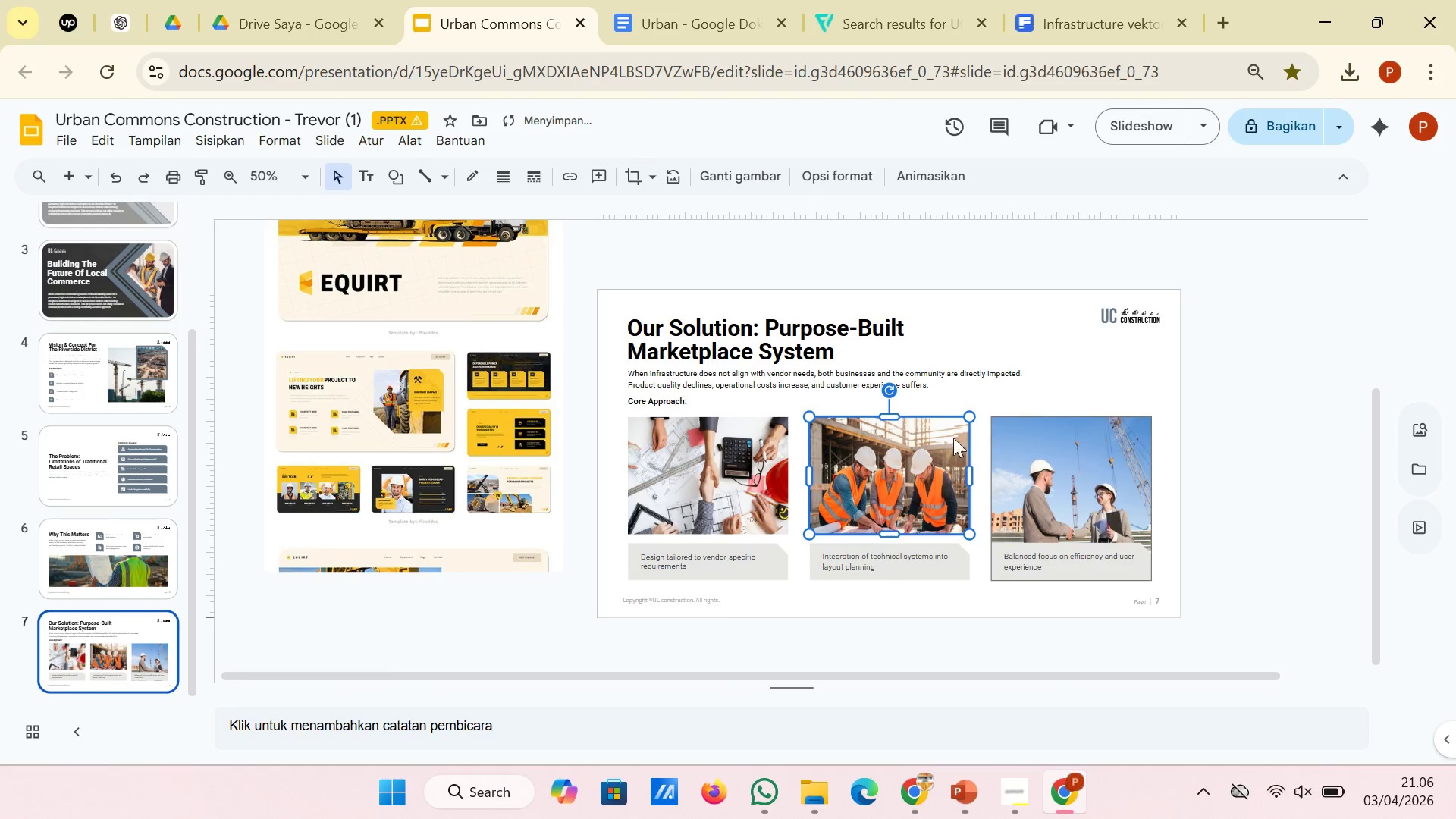 
left_click([1084, 487])
 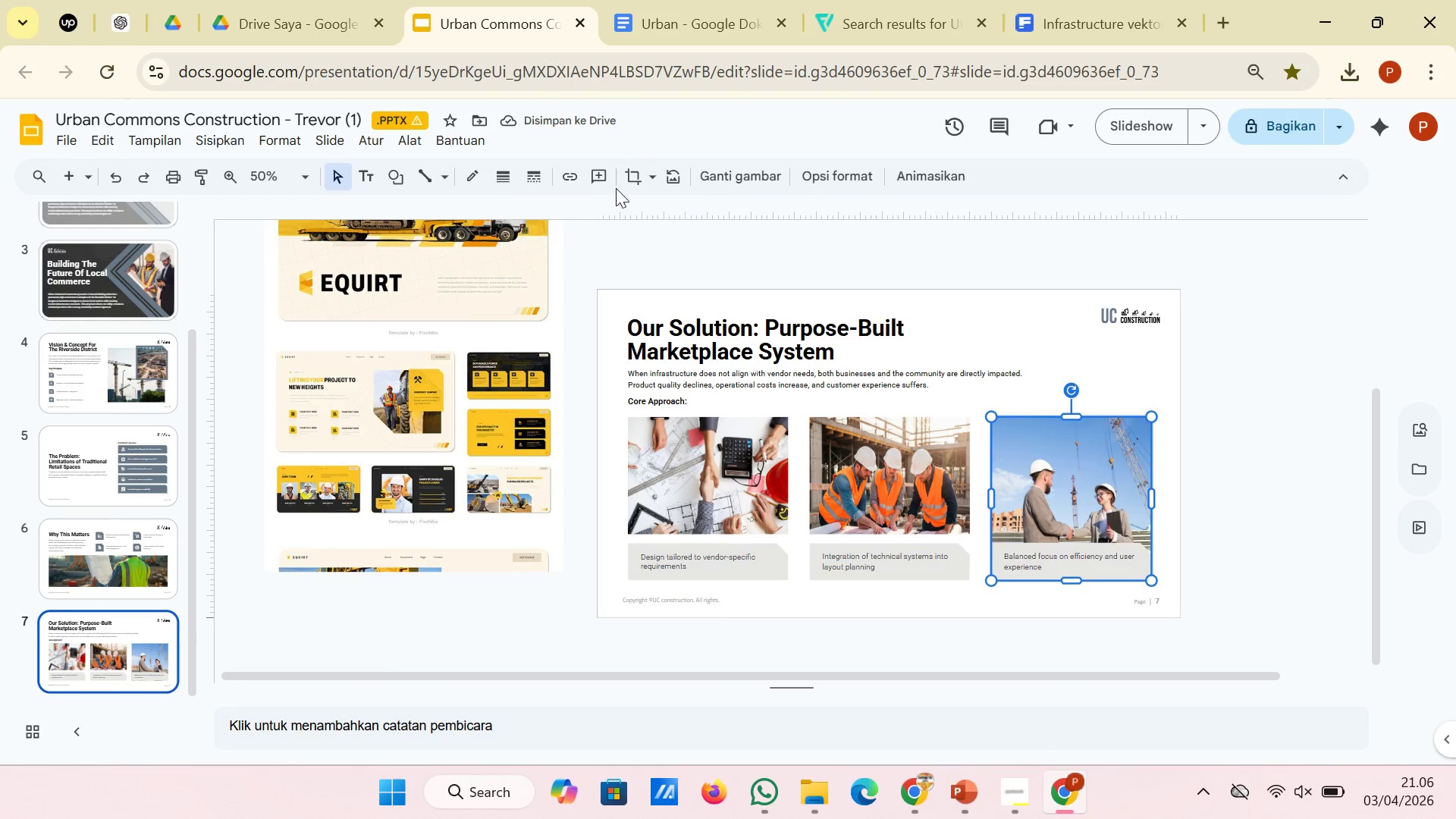 
left_click([629, 188])
 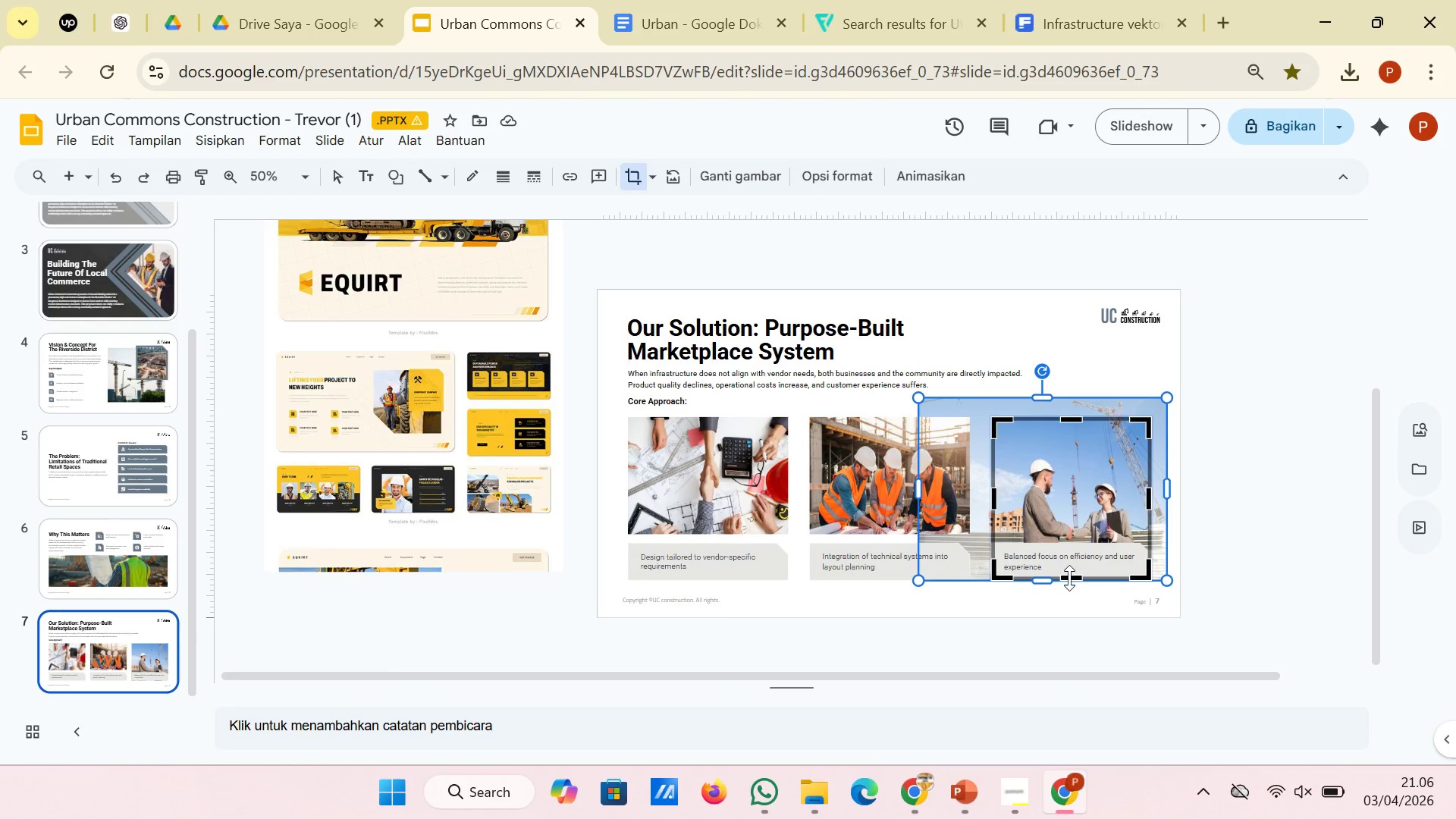 
left_click_drag(start_coordinate=[1069, 579], to_coordinate=[1075, 535])
 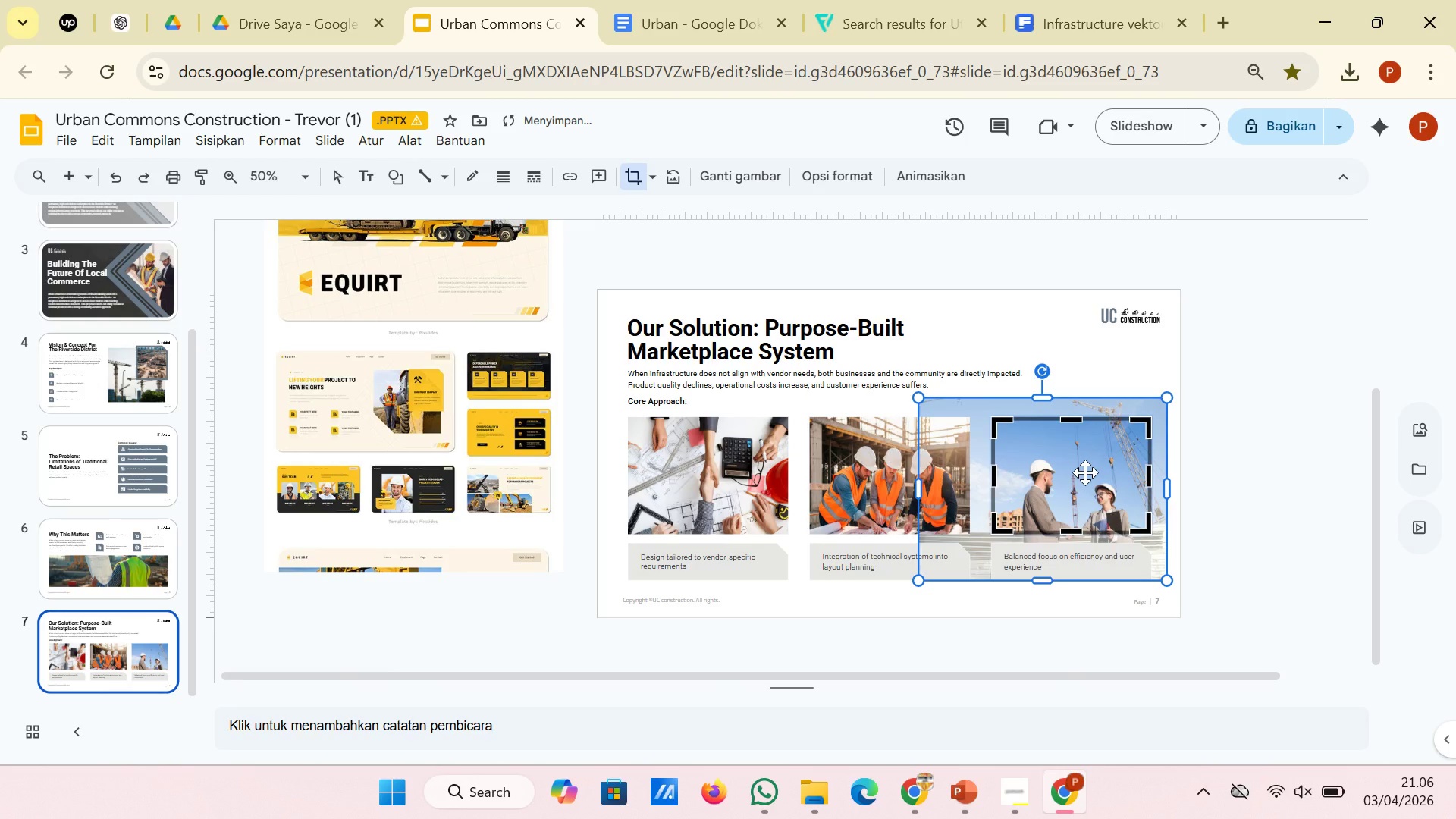 
left_click_drag(start_coordinate=[1085, 472], to_coordinate=[1085, 454])
 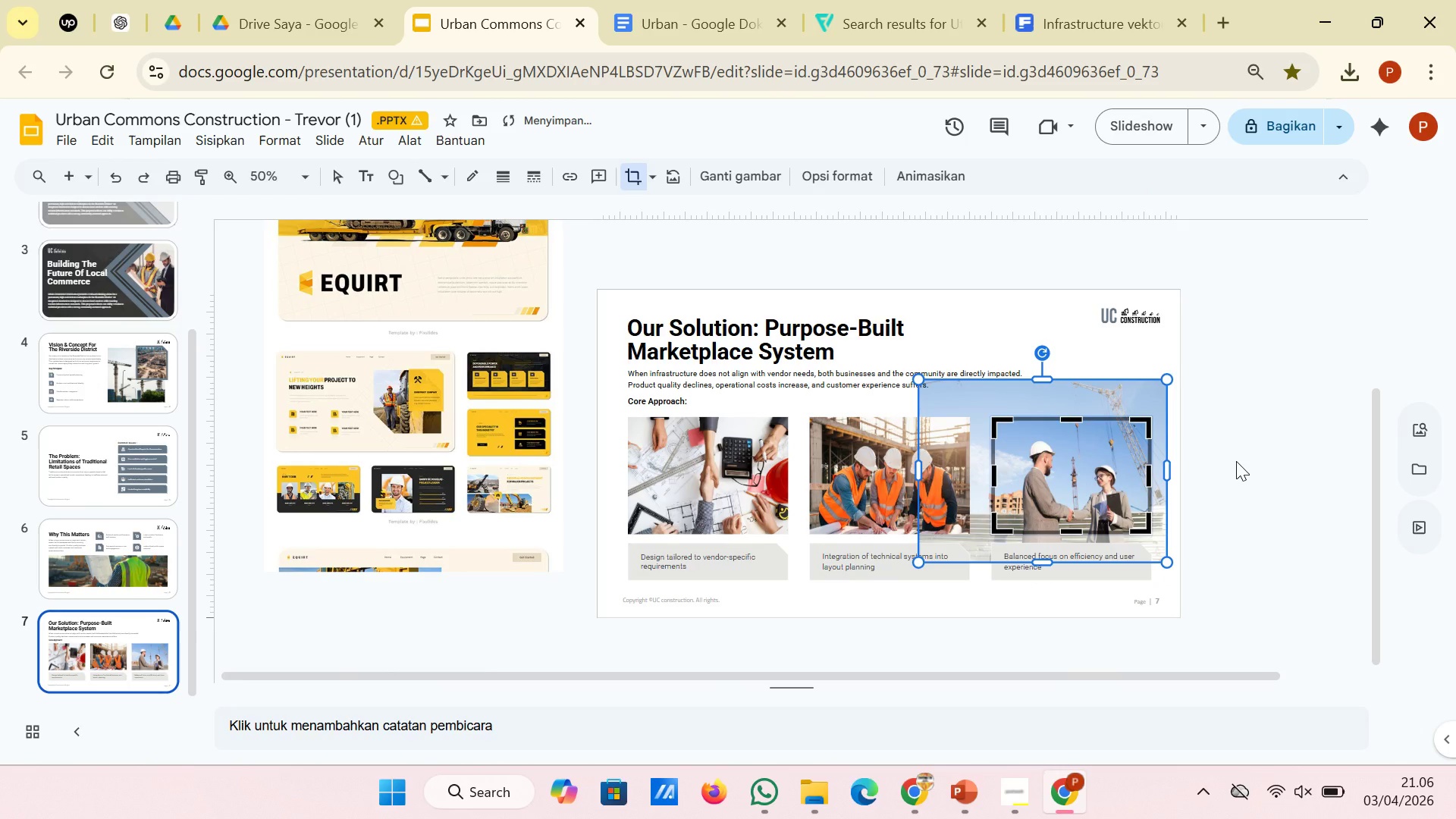 
left_click([1236, 461])
 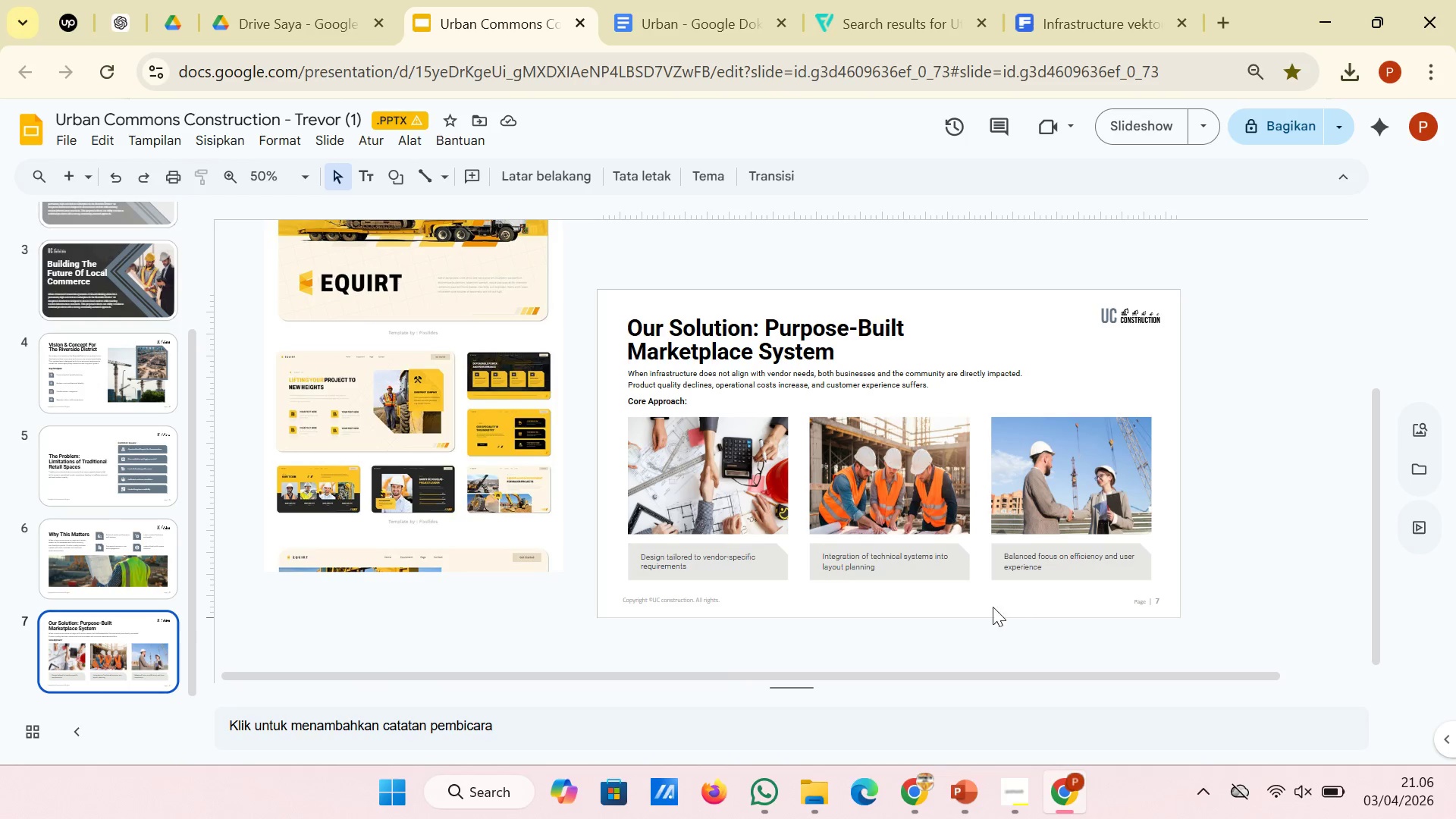 
wait(11.95)
 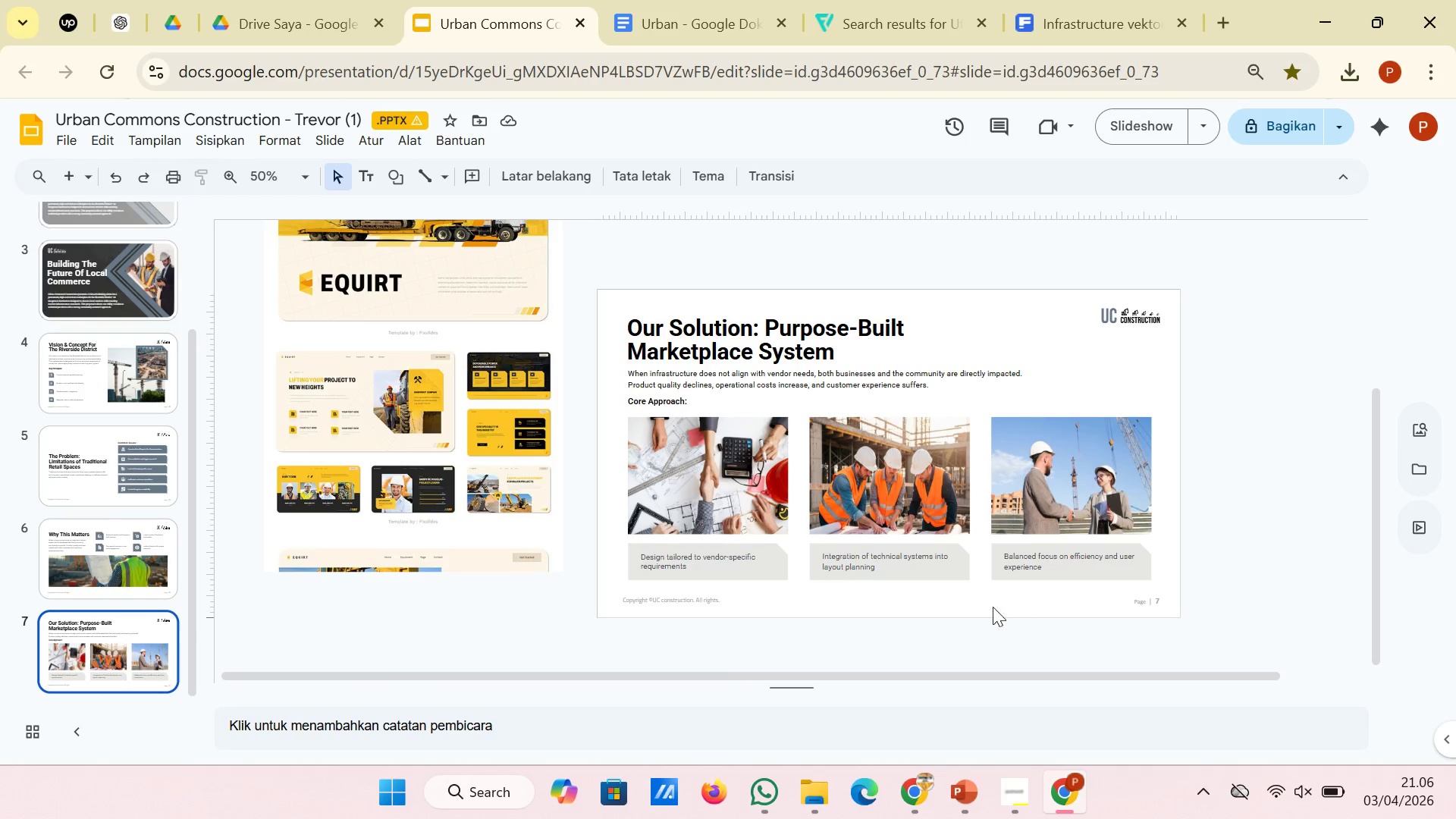 
left_click([730, 509])
 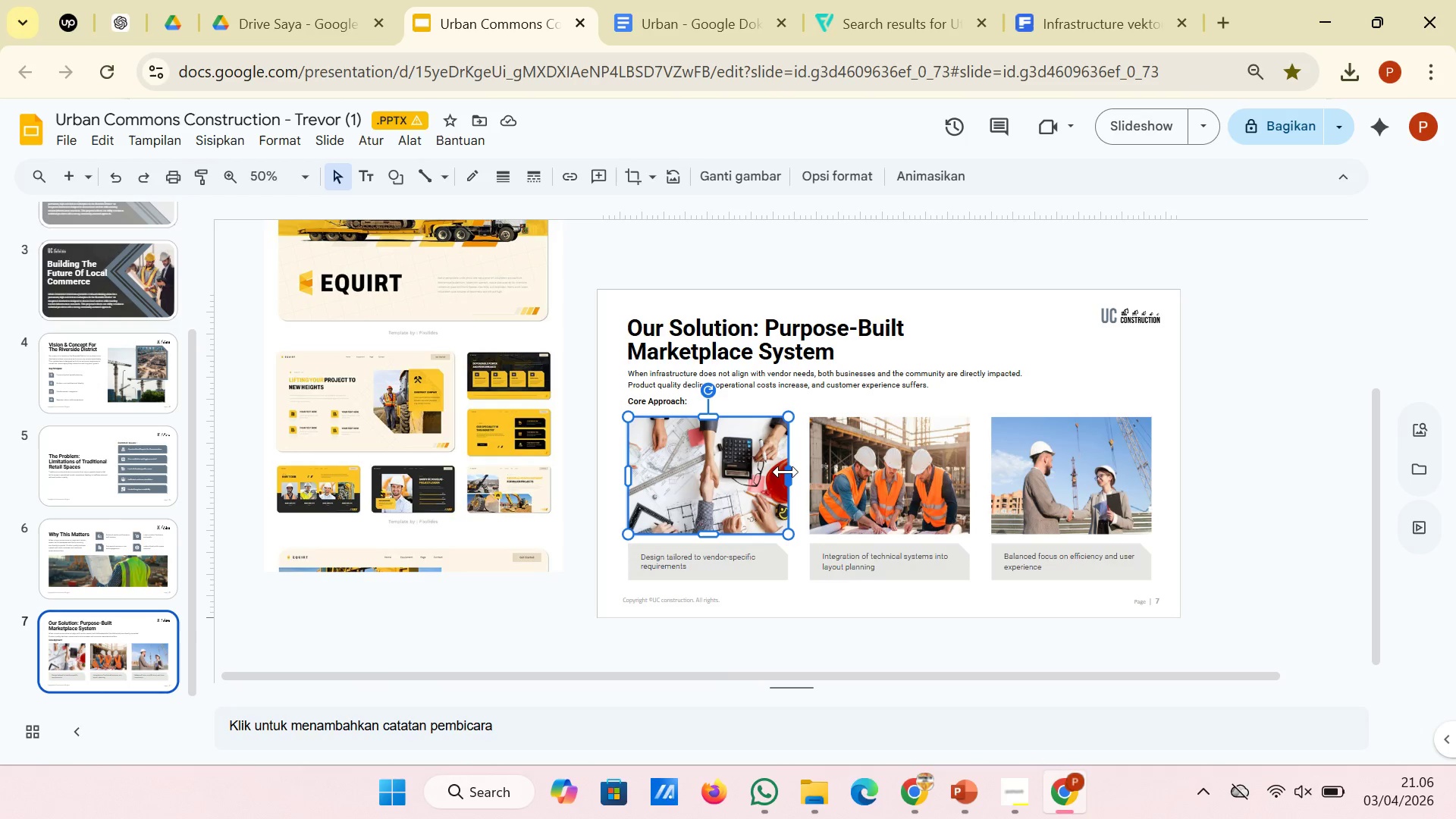 
left_click_drag(start_coordinate=[786, 472], to_coordinate=[794, 472])
 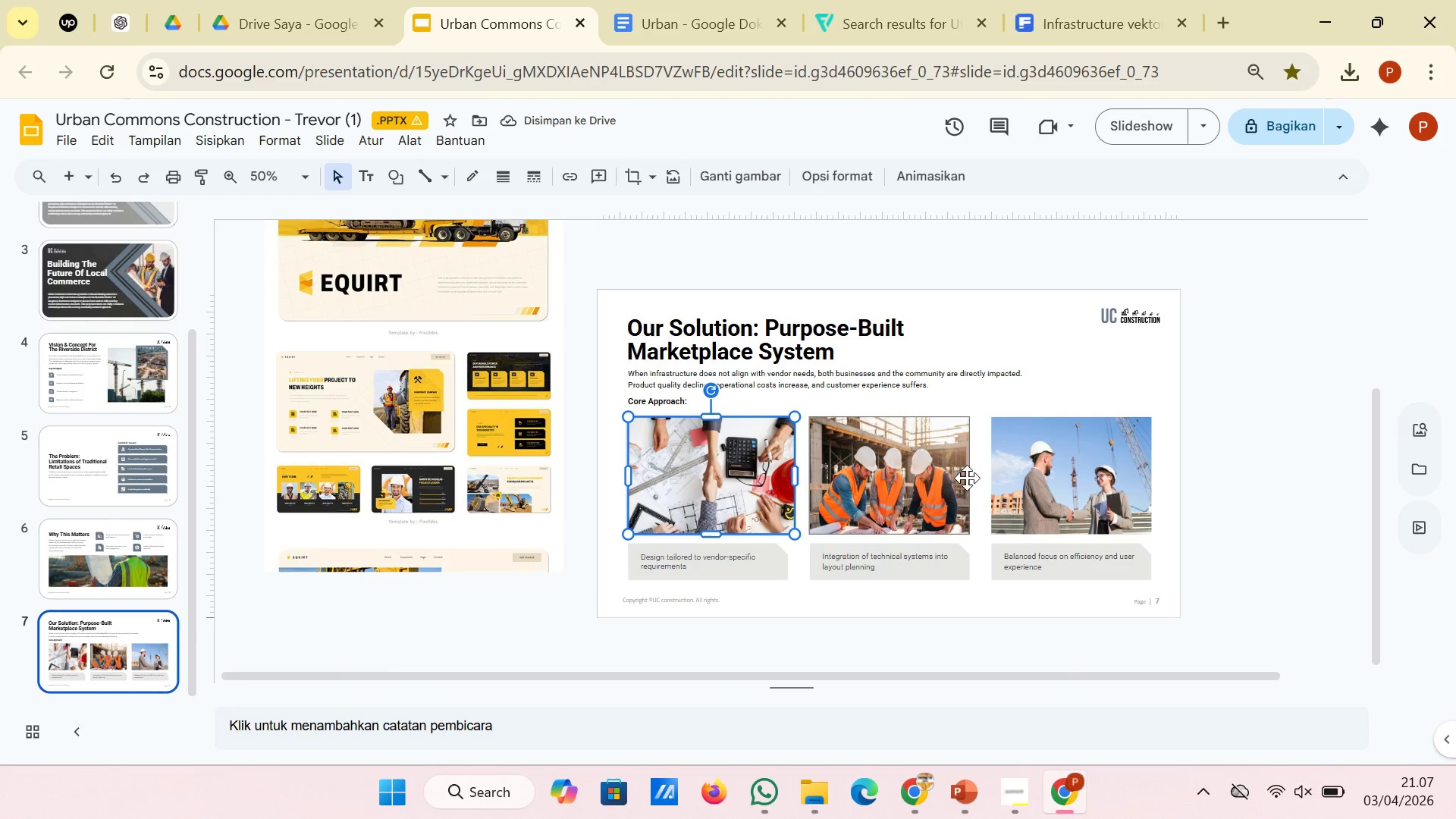 
left_click([952, 479])
 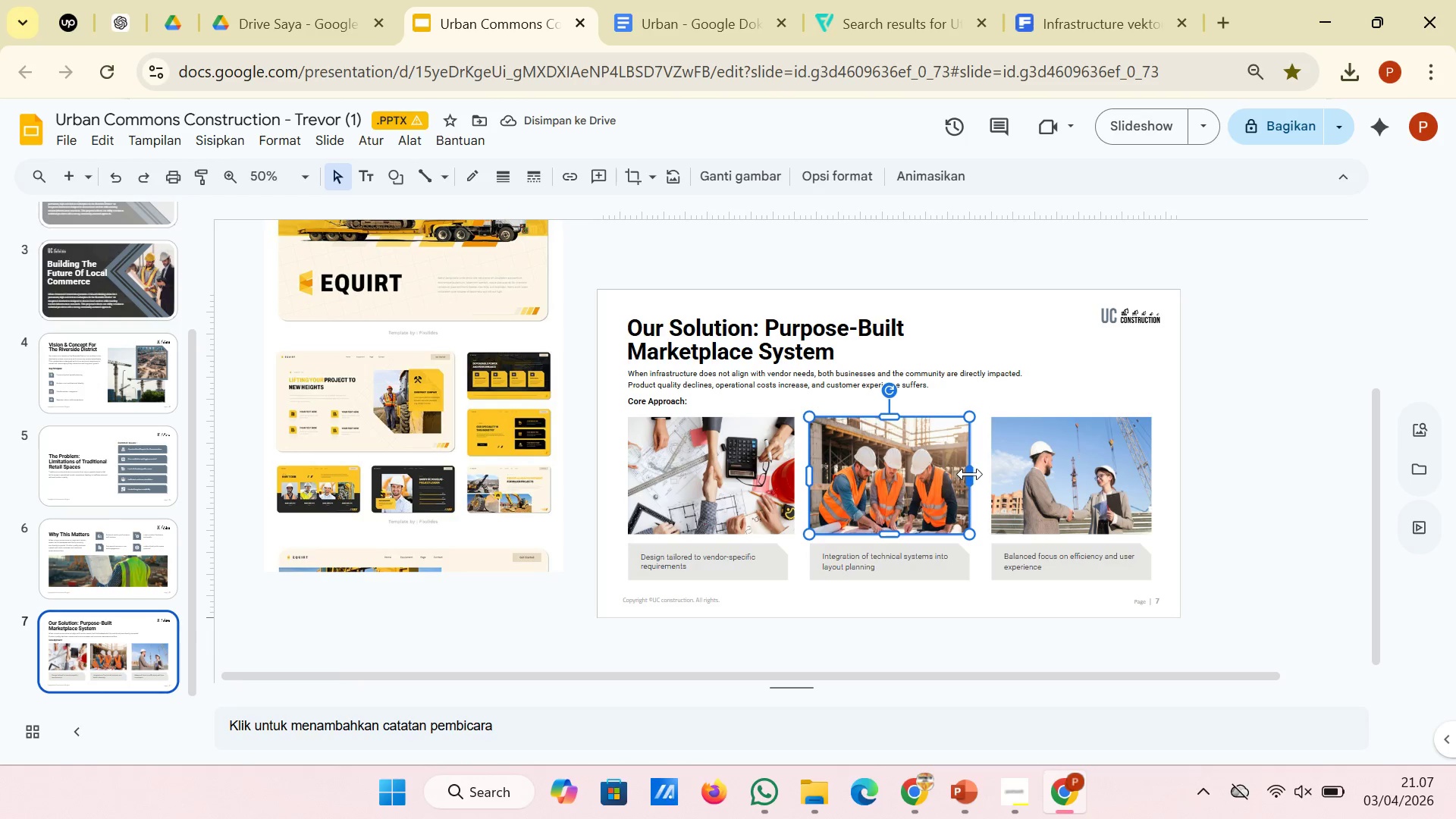 
left_click_drag(start_coordinate=[970, 474], to_coordinate=[978, 474])
 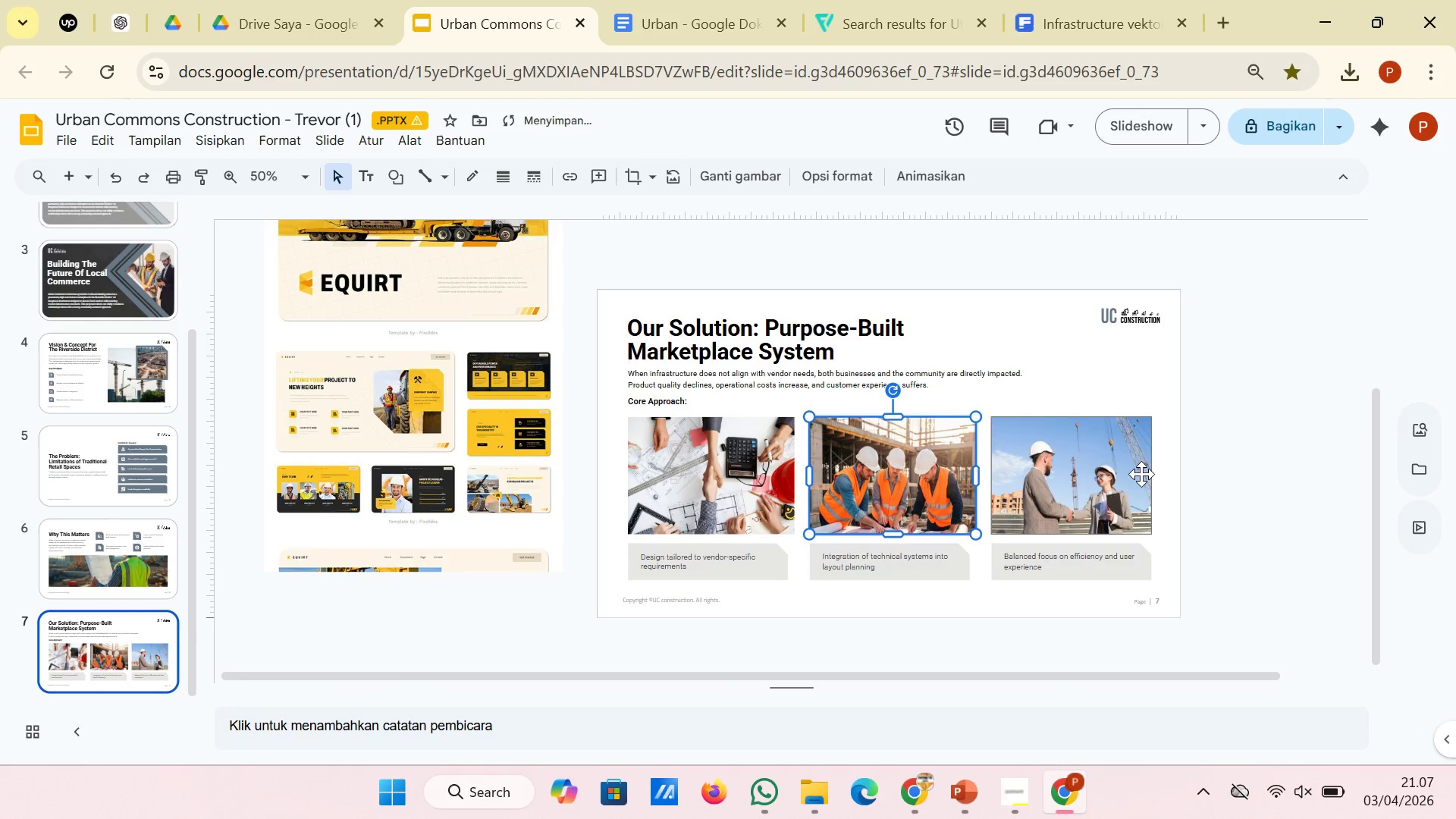 
left_click([1141, 474])
 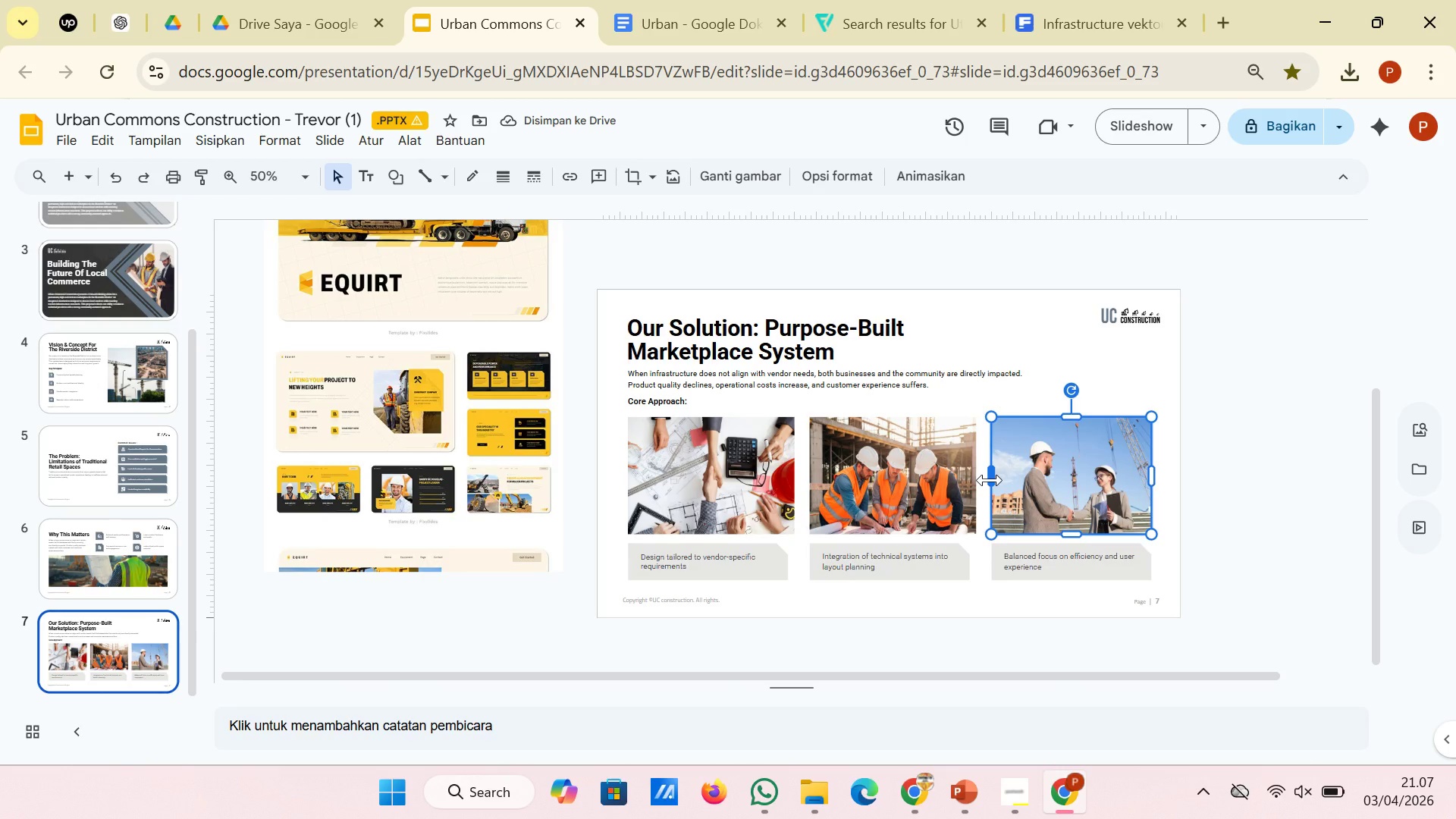 
left_click_drag(start_coordinate=[990, 480], to_coordinate=[984, 480])
 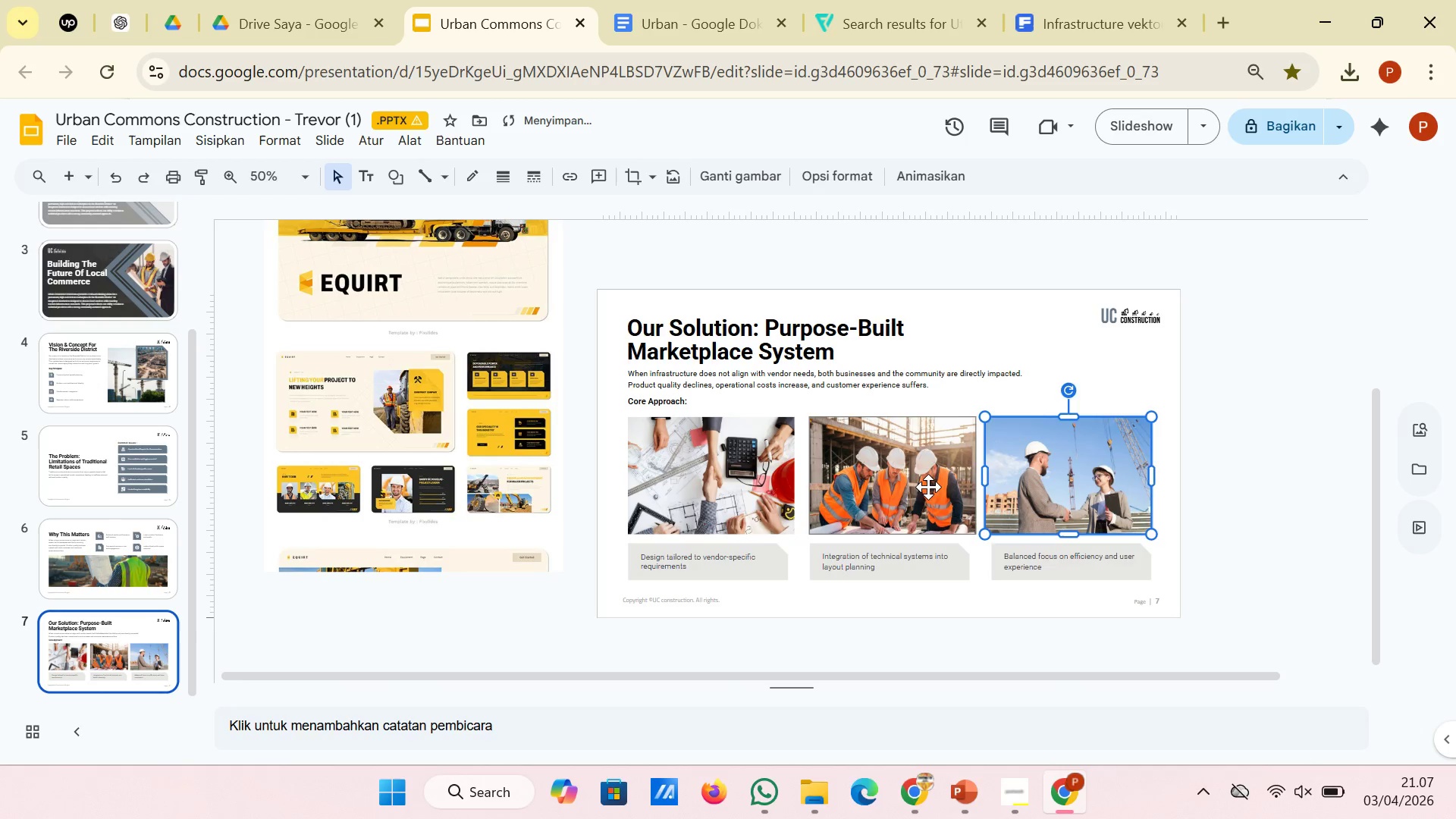 
left_click([928, 487])
 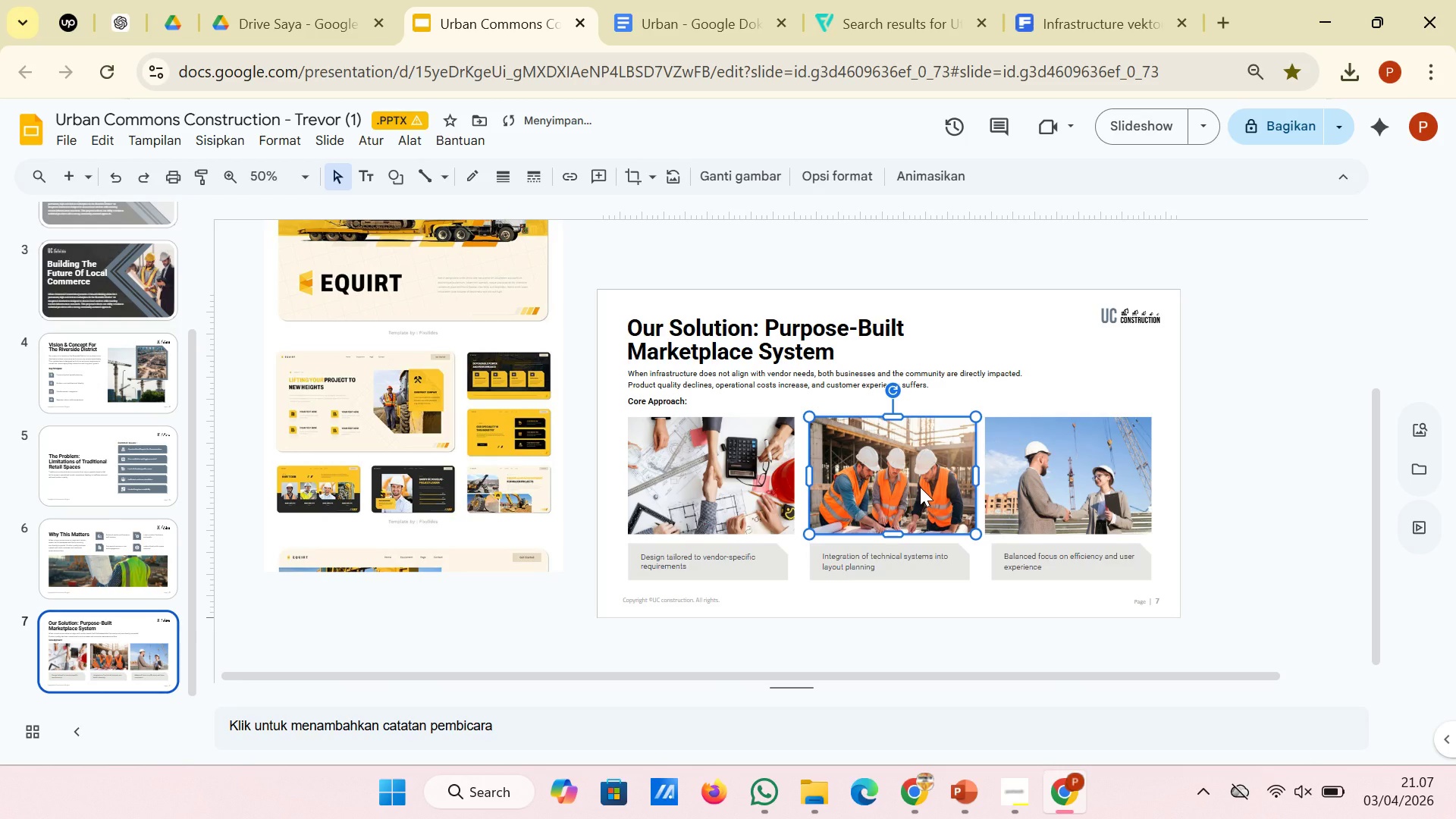 
left_click_drag(start_coordinate=[920, 487], to_coordinate=[912, 488])
 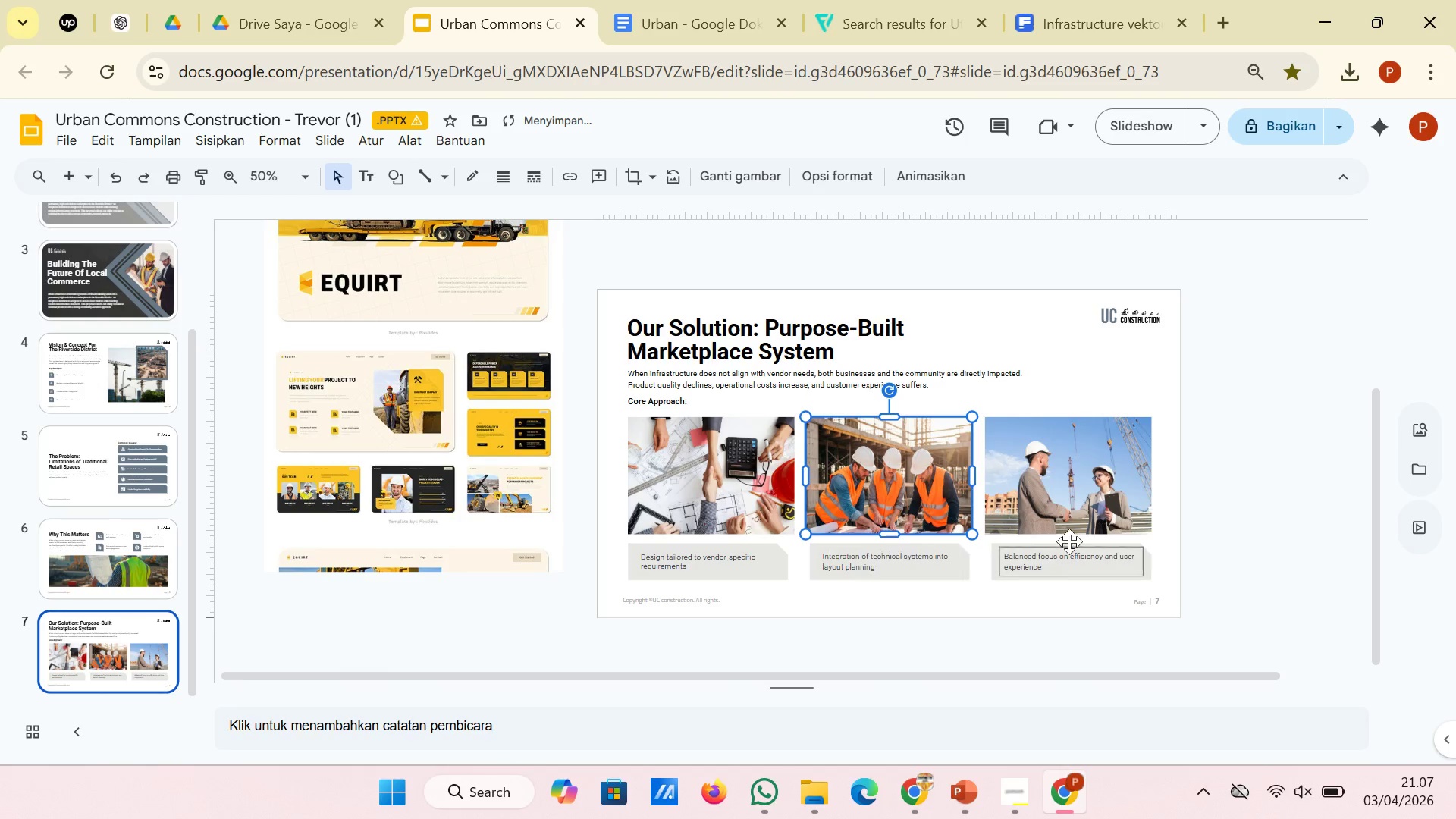 
left_click([1261, 503])
 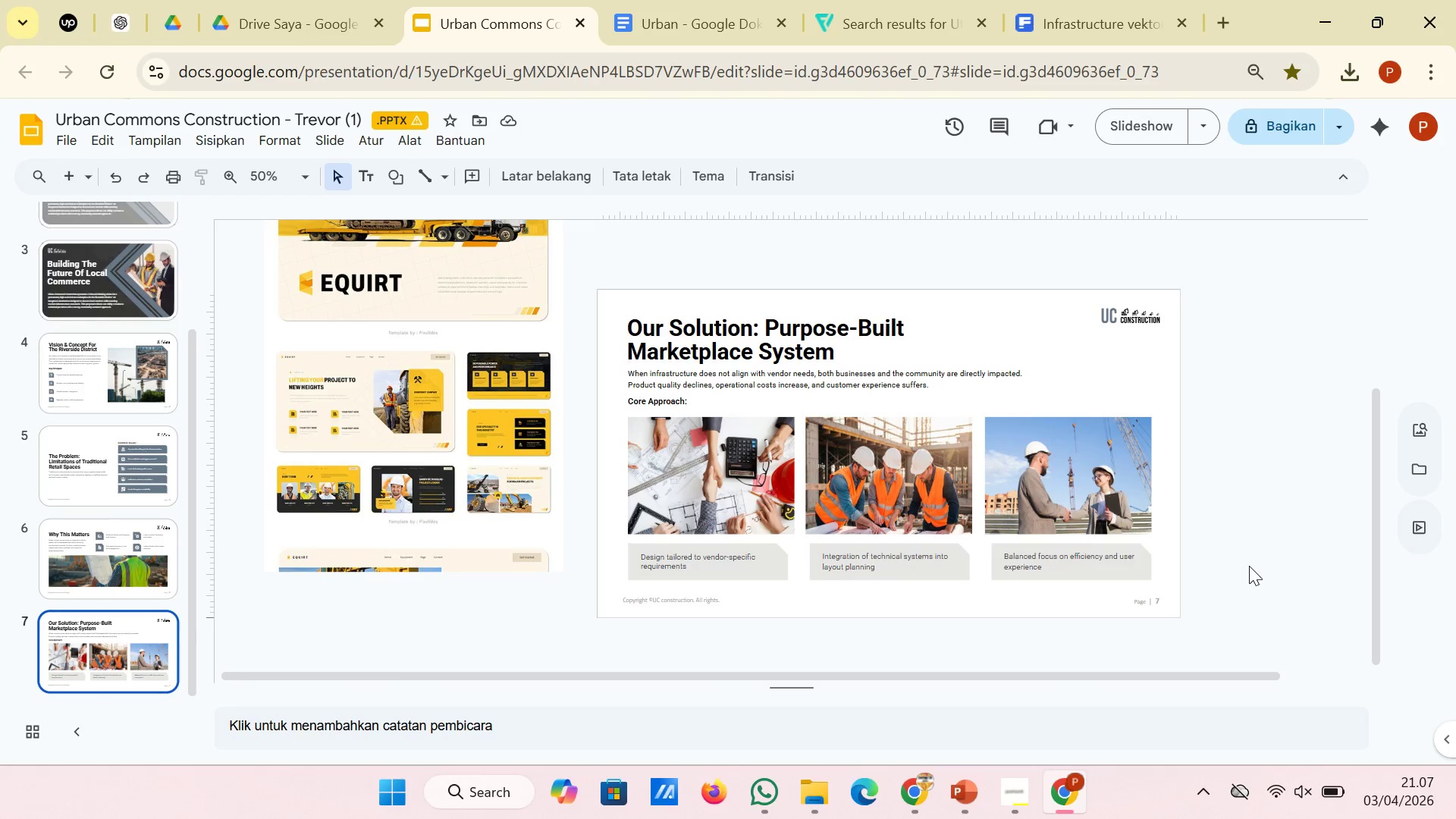 
wait(5.89)
 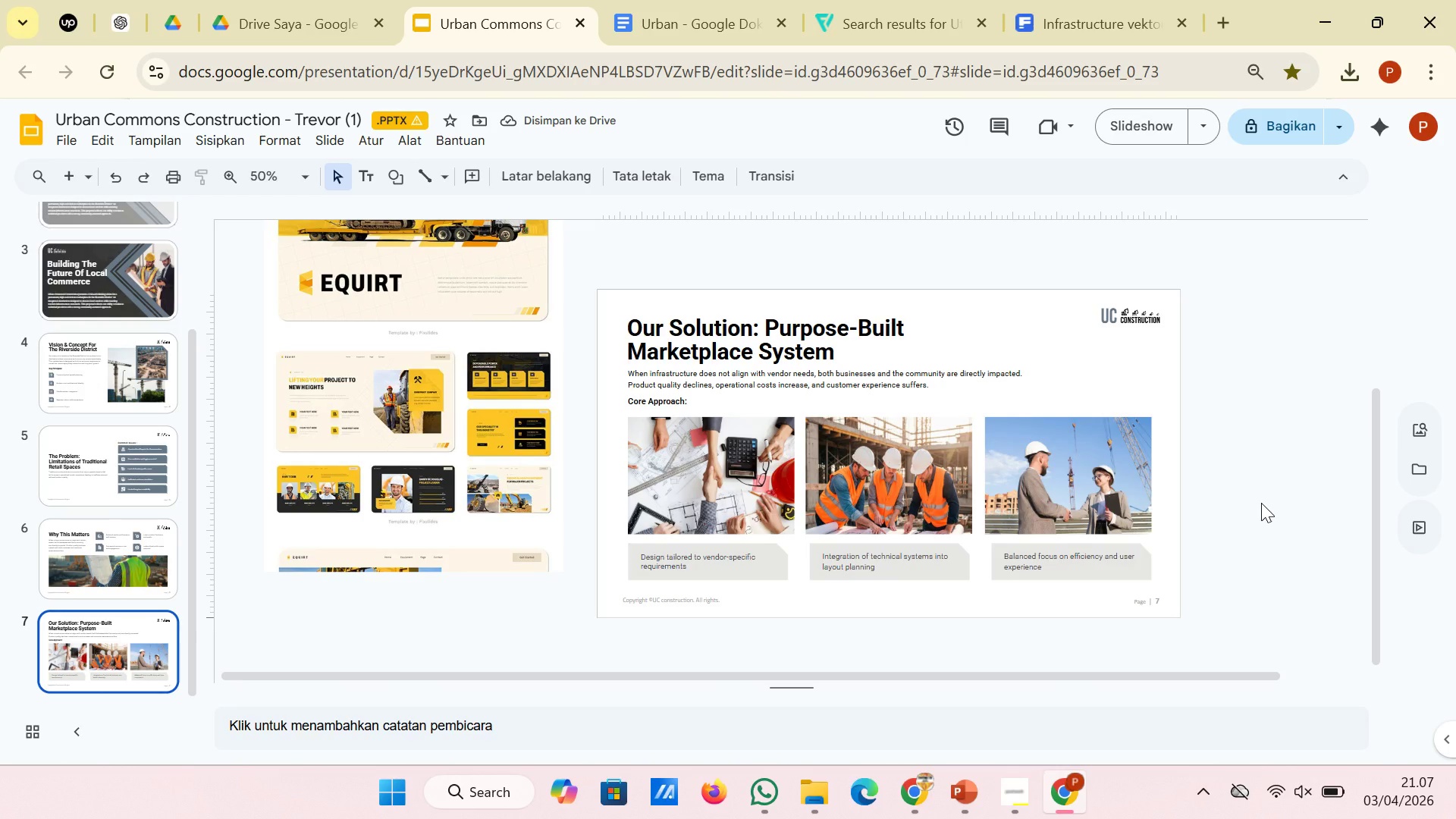 
left_click([908, 507])
 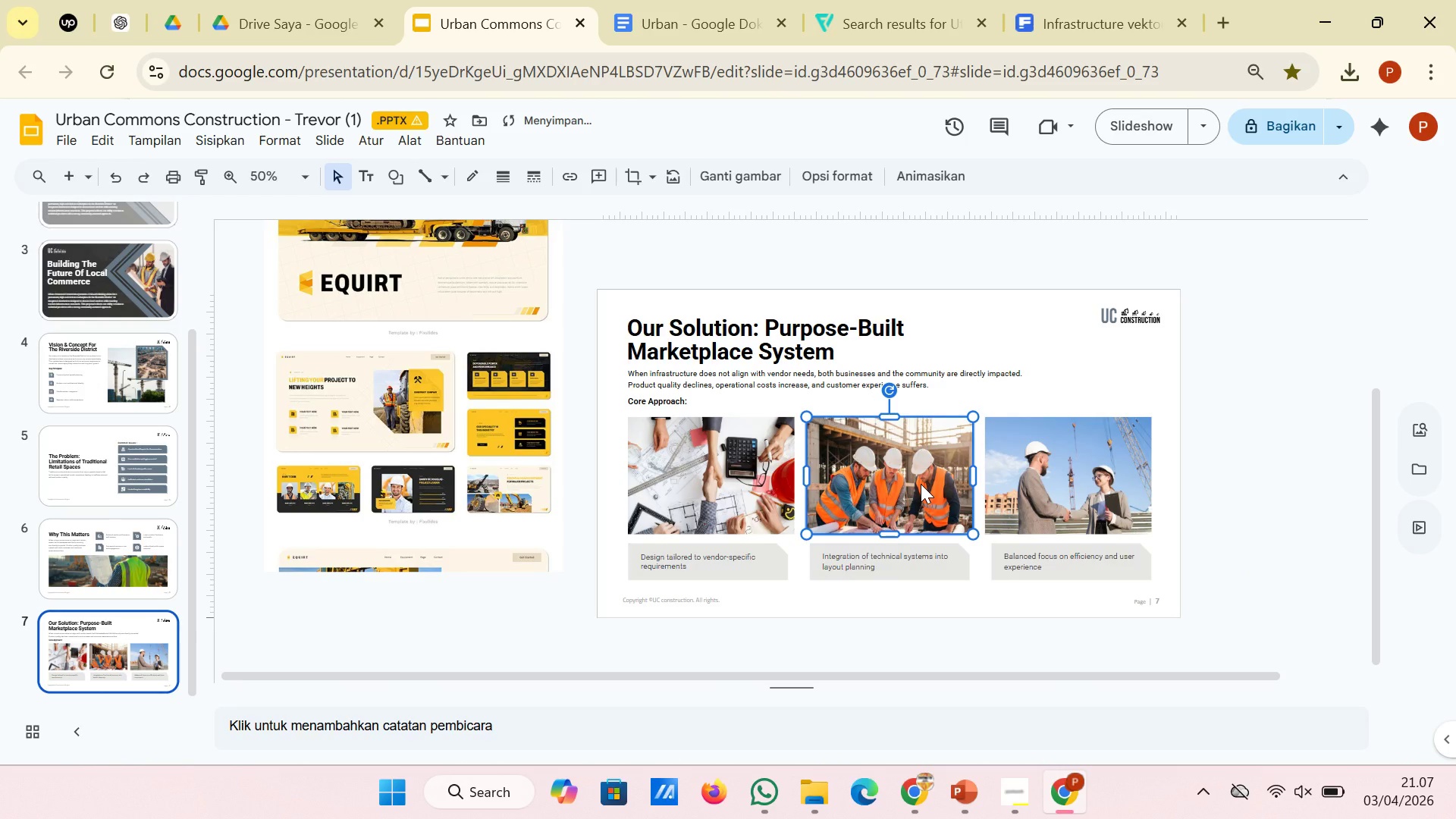 
left_click([1307, 481])
 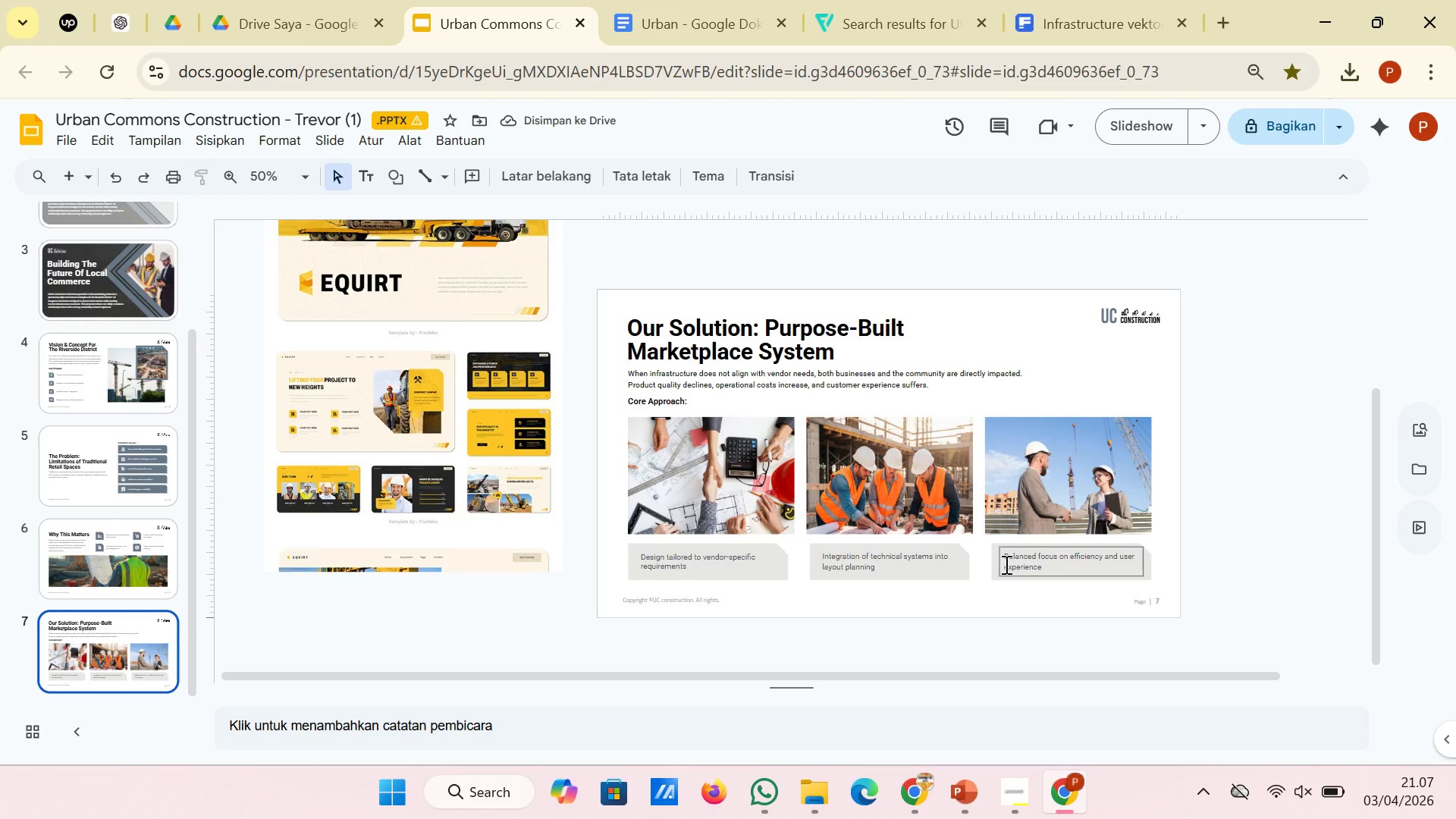 
wait(9.33)
 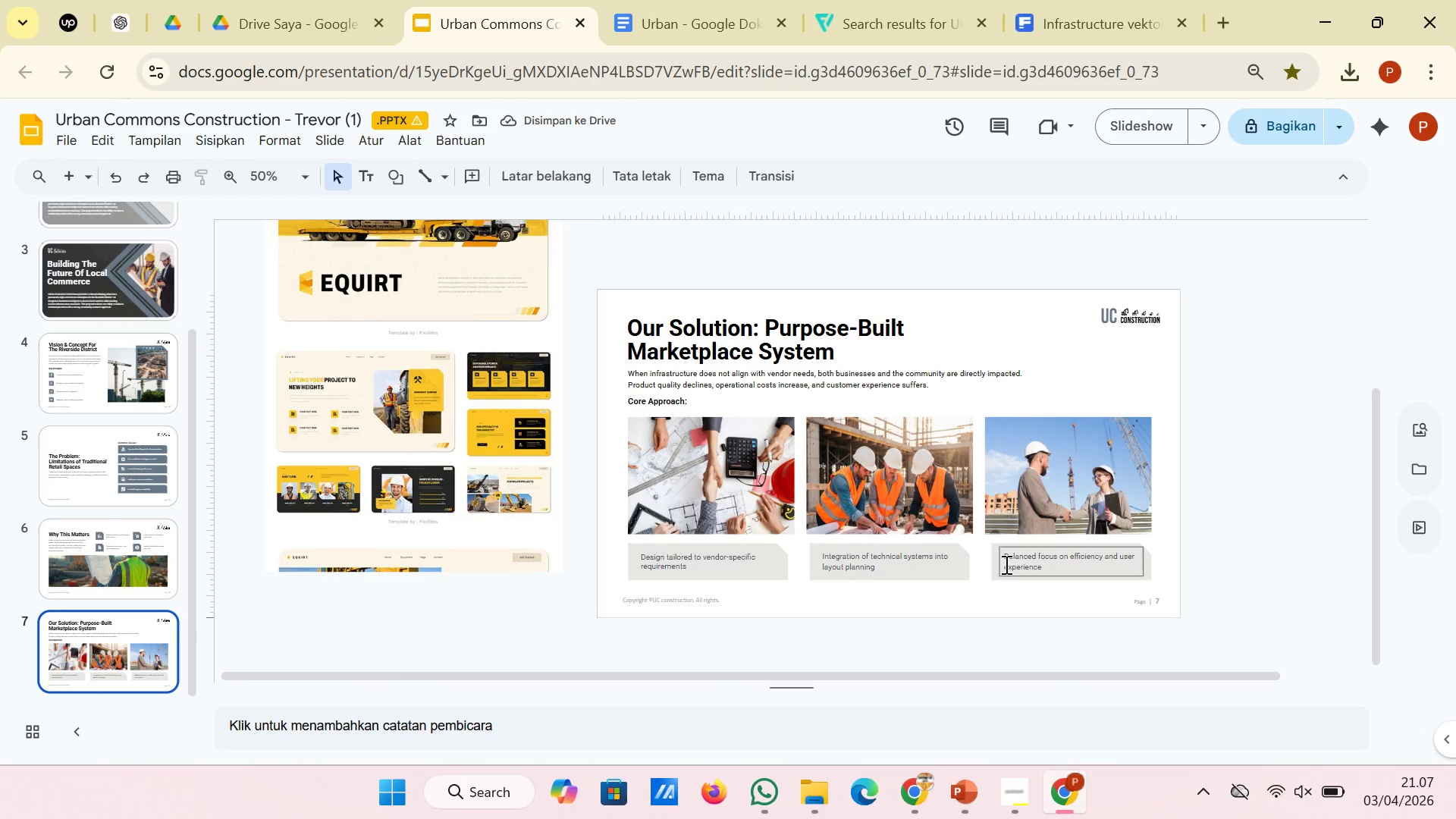 
left_click([788, 572])
 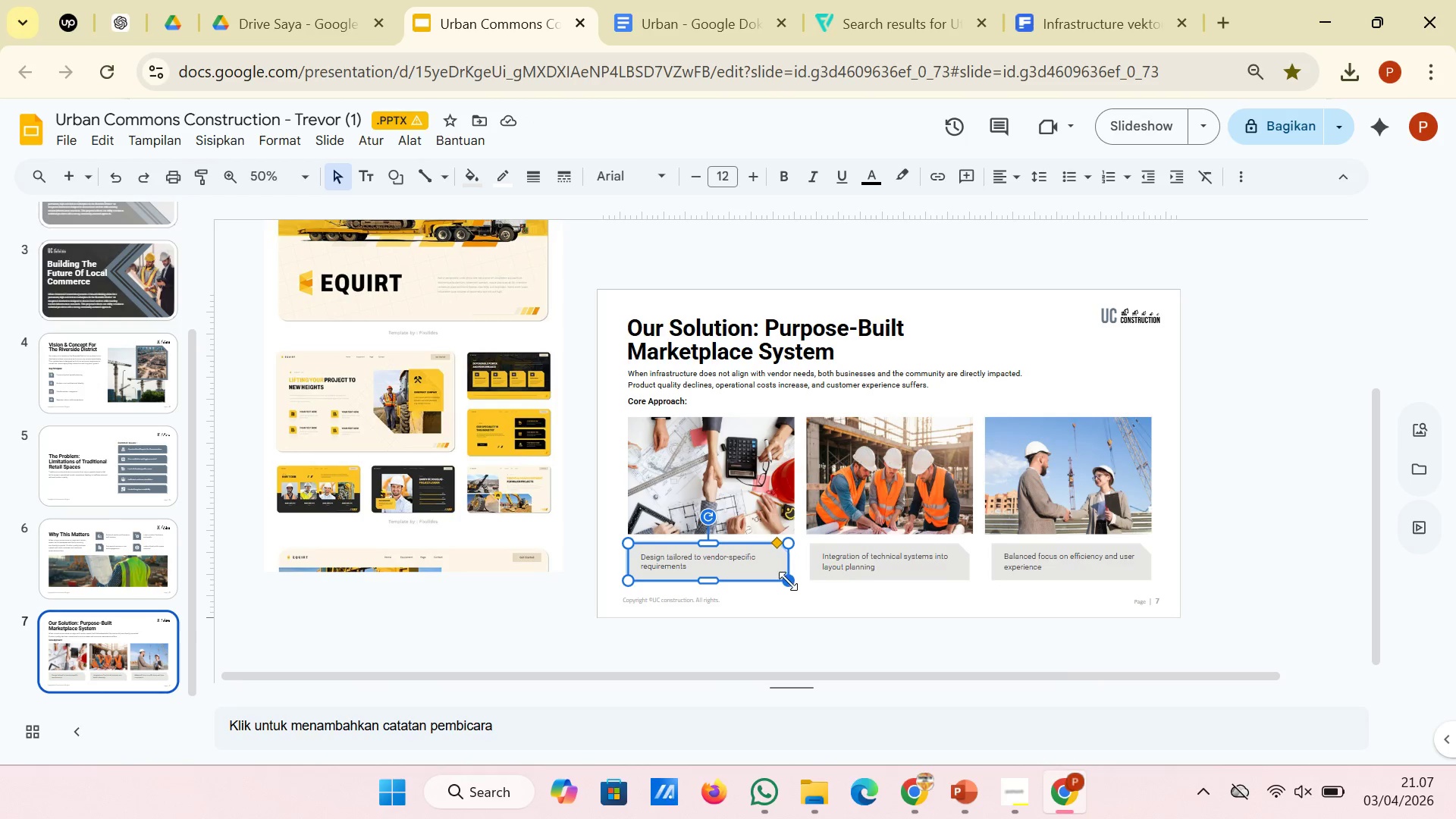 
left_click_drag(start_coordinate=[787, 580], to_coordinate=[792, 580])
 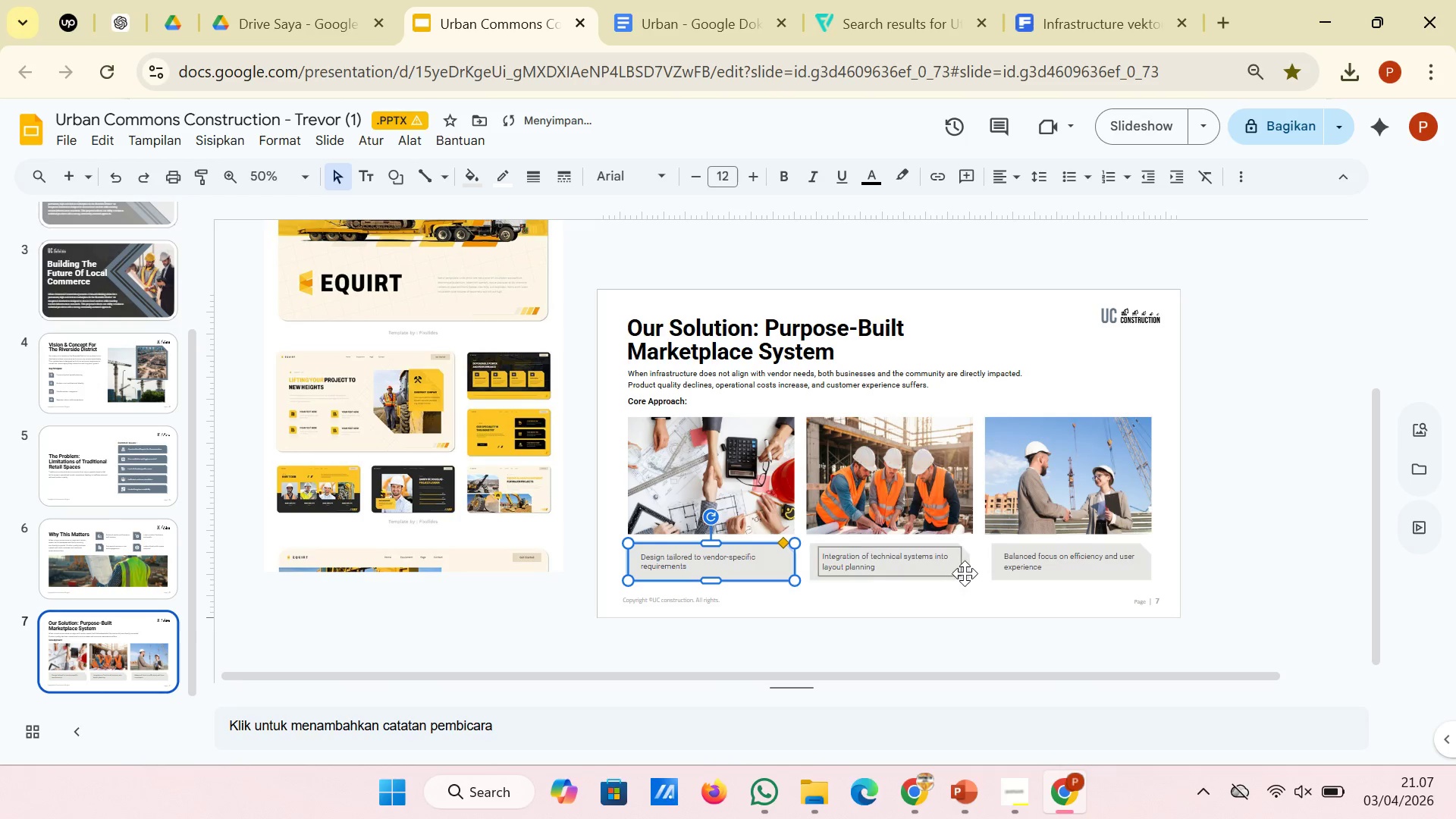 
left_click([971, 573])
 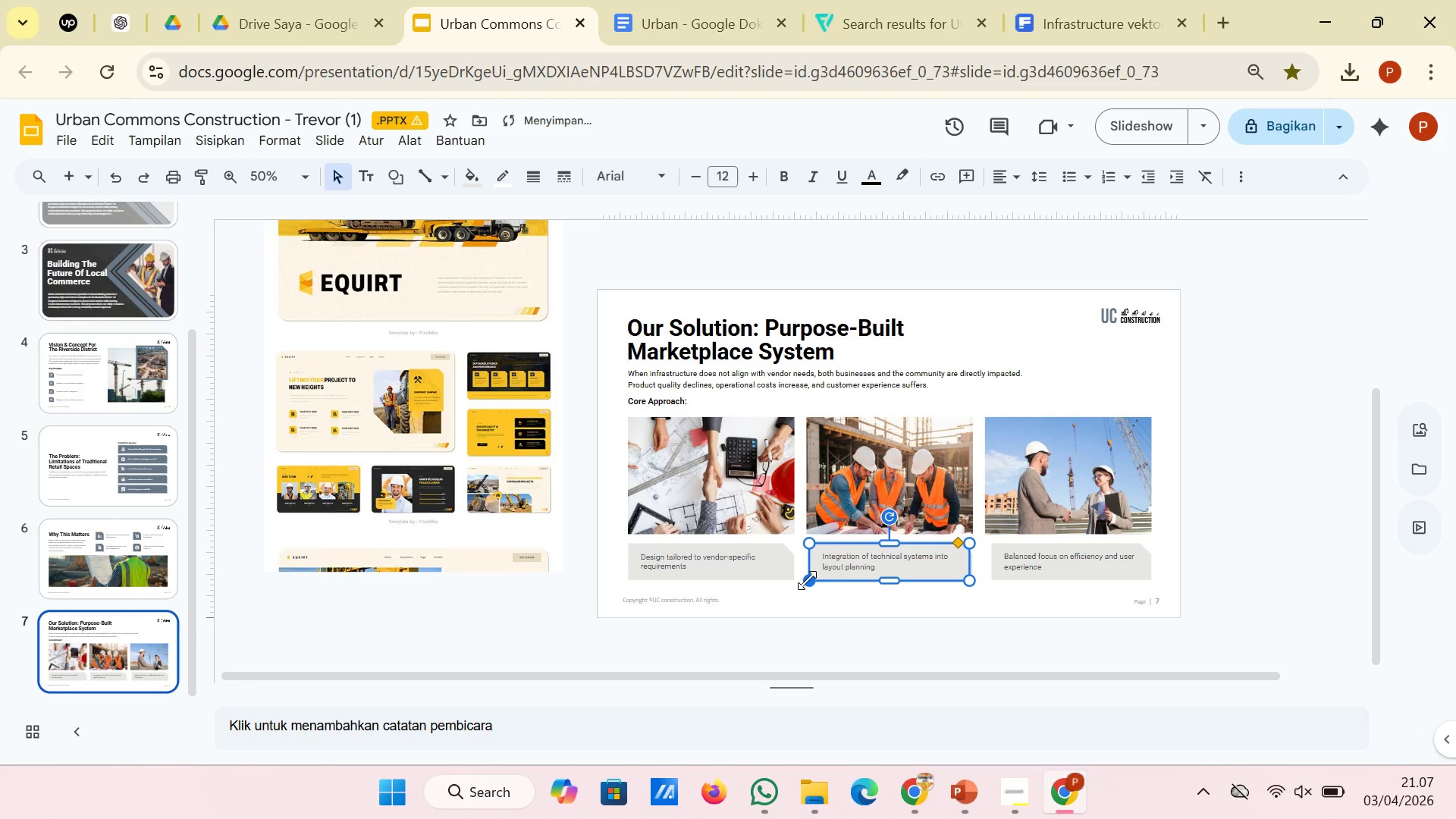 
wait(6.64)
 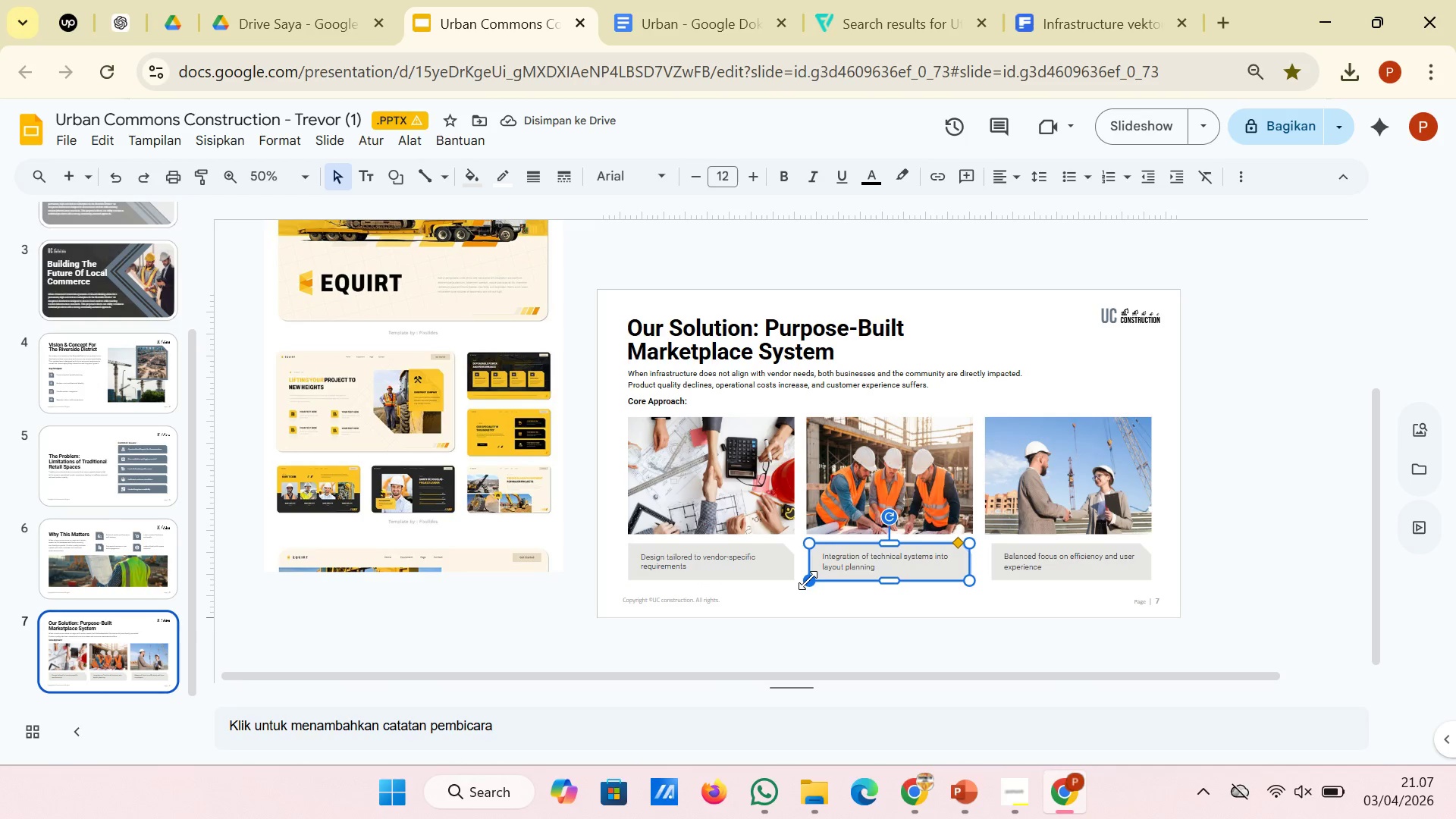 
hold_key(key=ControlLeft, duration=0.94)
scroll: coordinate [785, 570], scroll_direction: up, amount: 3.0
 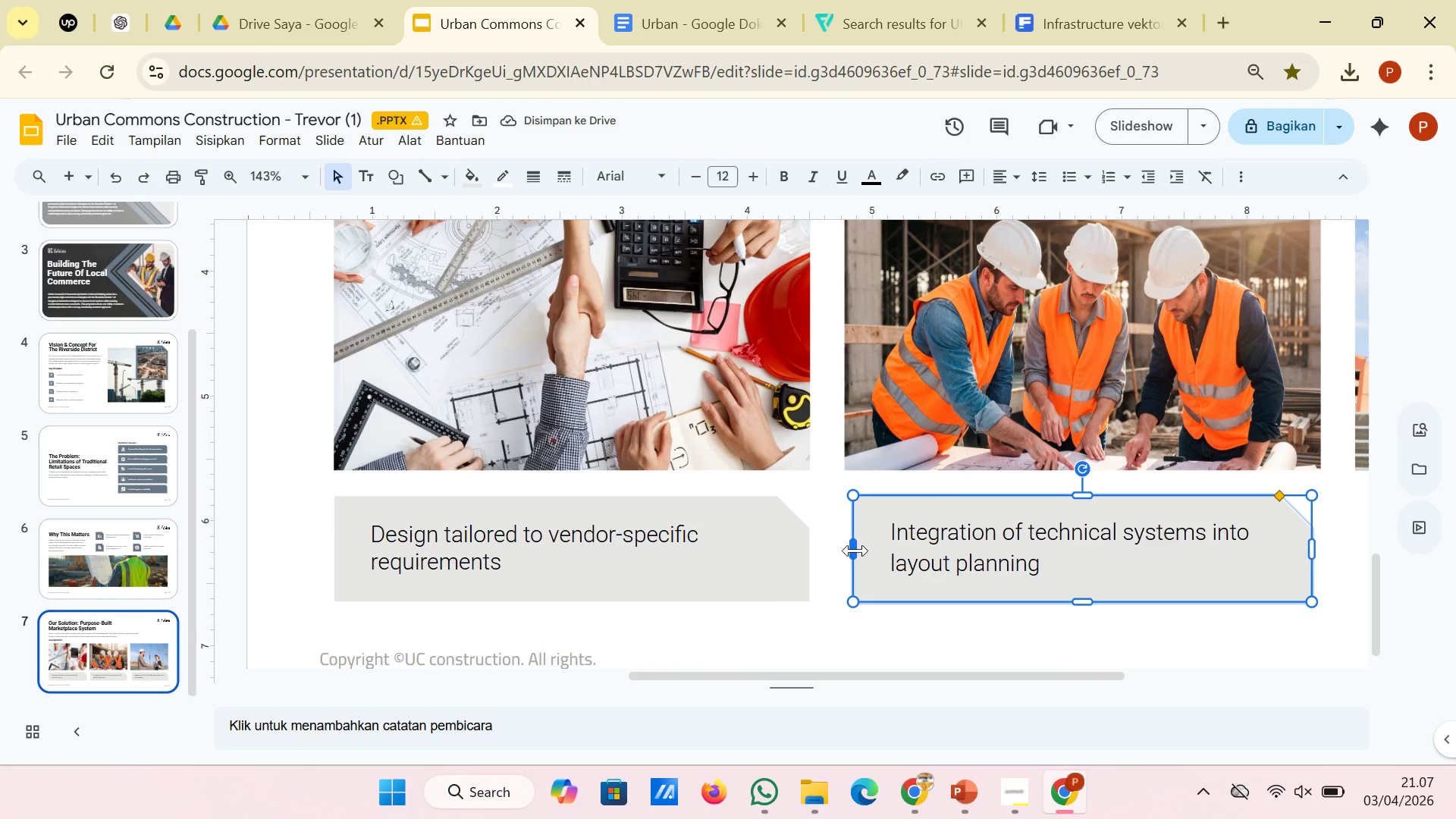 
left_click_drag(start_coordinate=[855, 551], to_coordinate=[847, 551])
 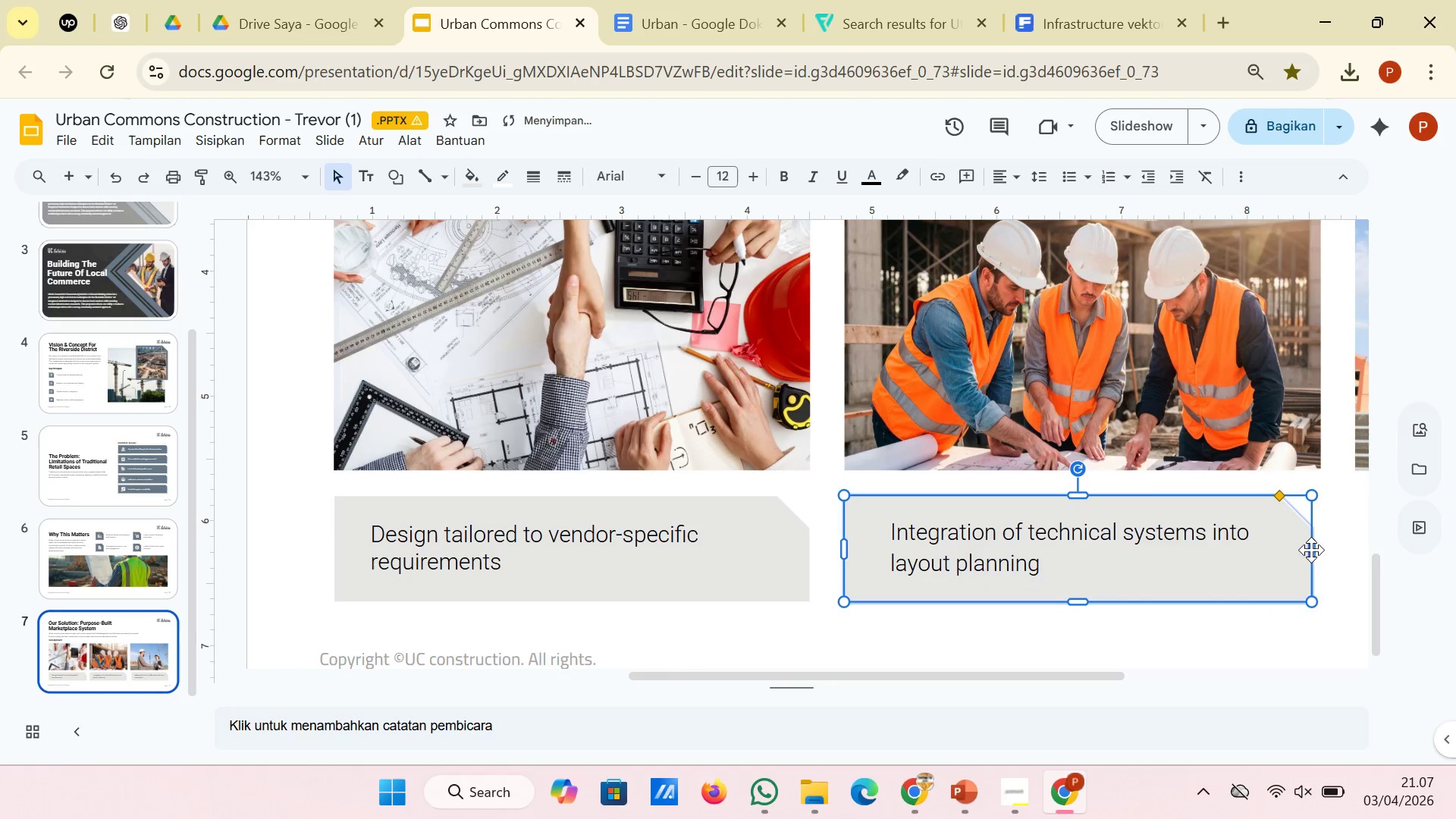 
left_click_drag(start_coordinate=[1314, 548], to_coordinate=[1322, 548])
 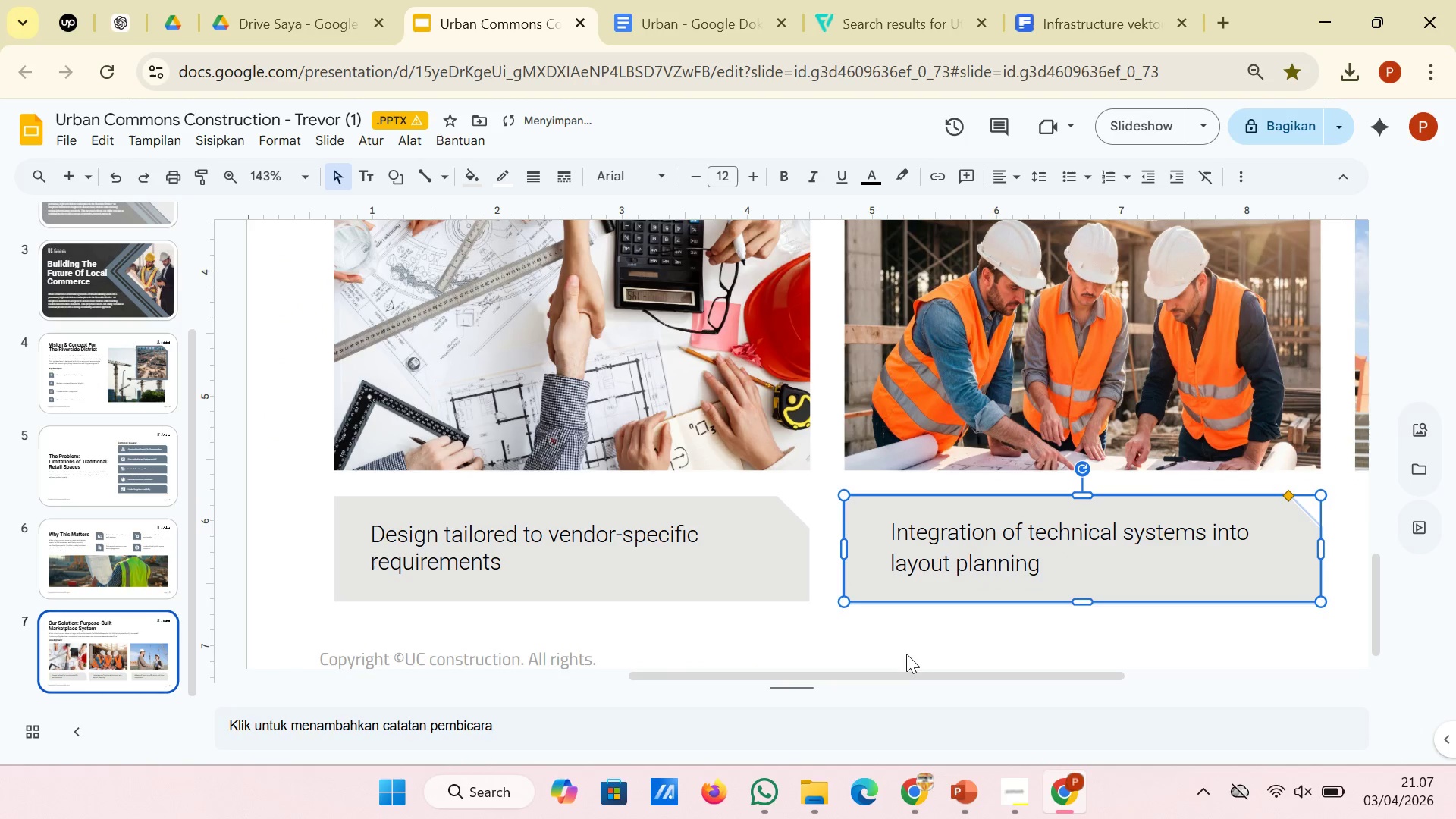 
left_click_drag(start_coordinate=[914, 677], to_coordinate=[1123, 667])
 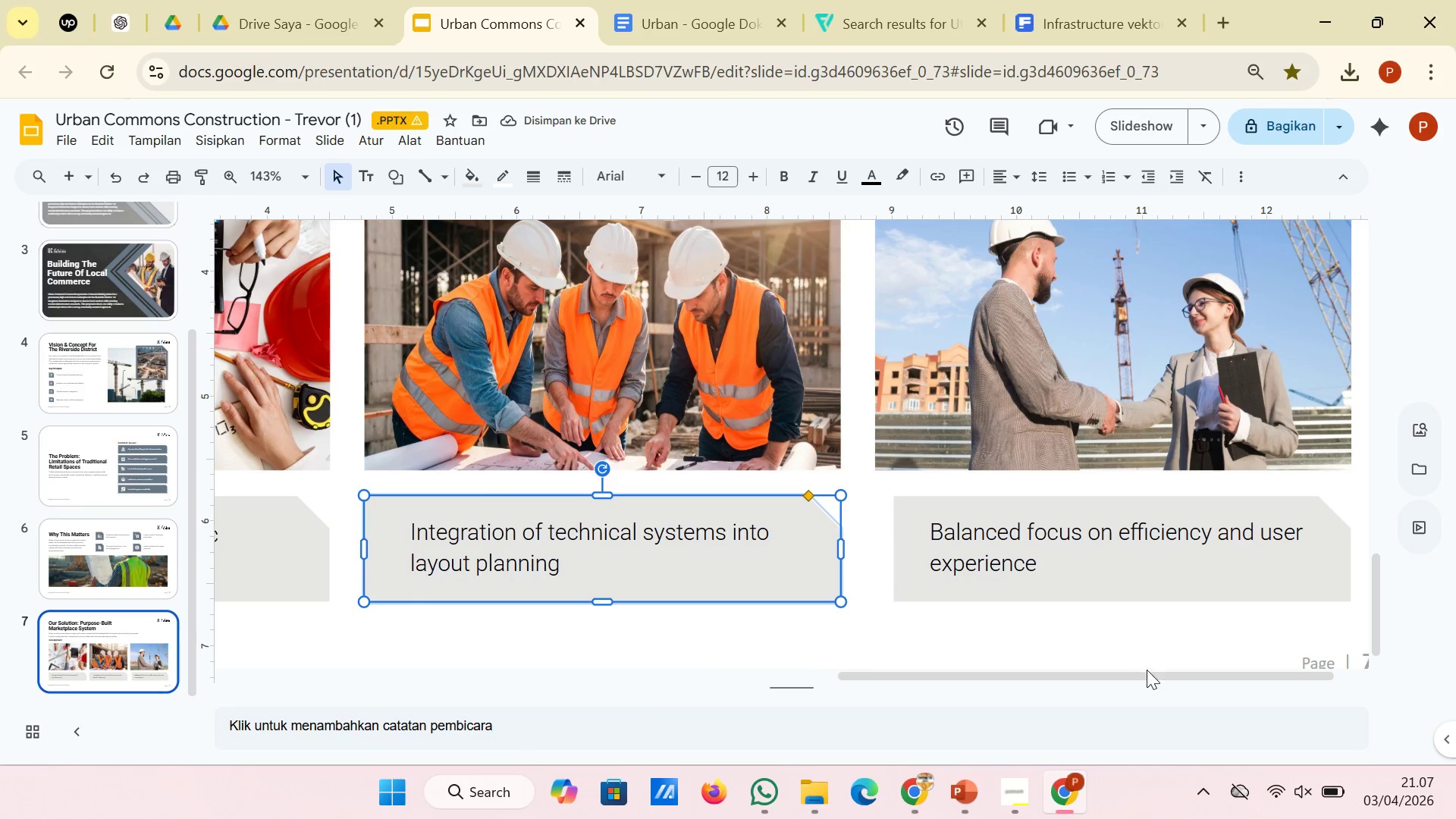 
left_click_drag(start_coordinate=[1147, 675], to_coordinate=[1180, 676])
 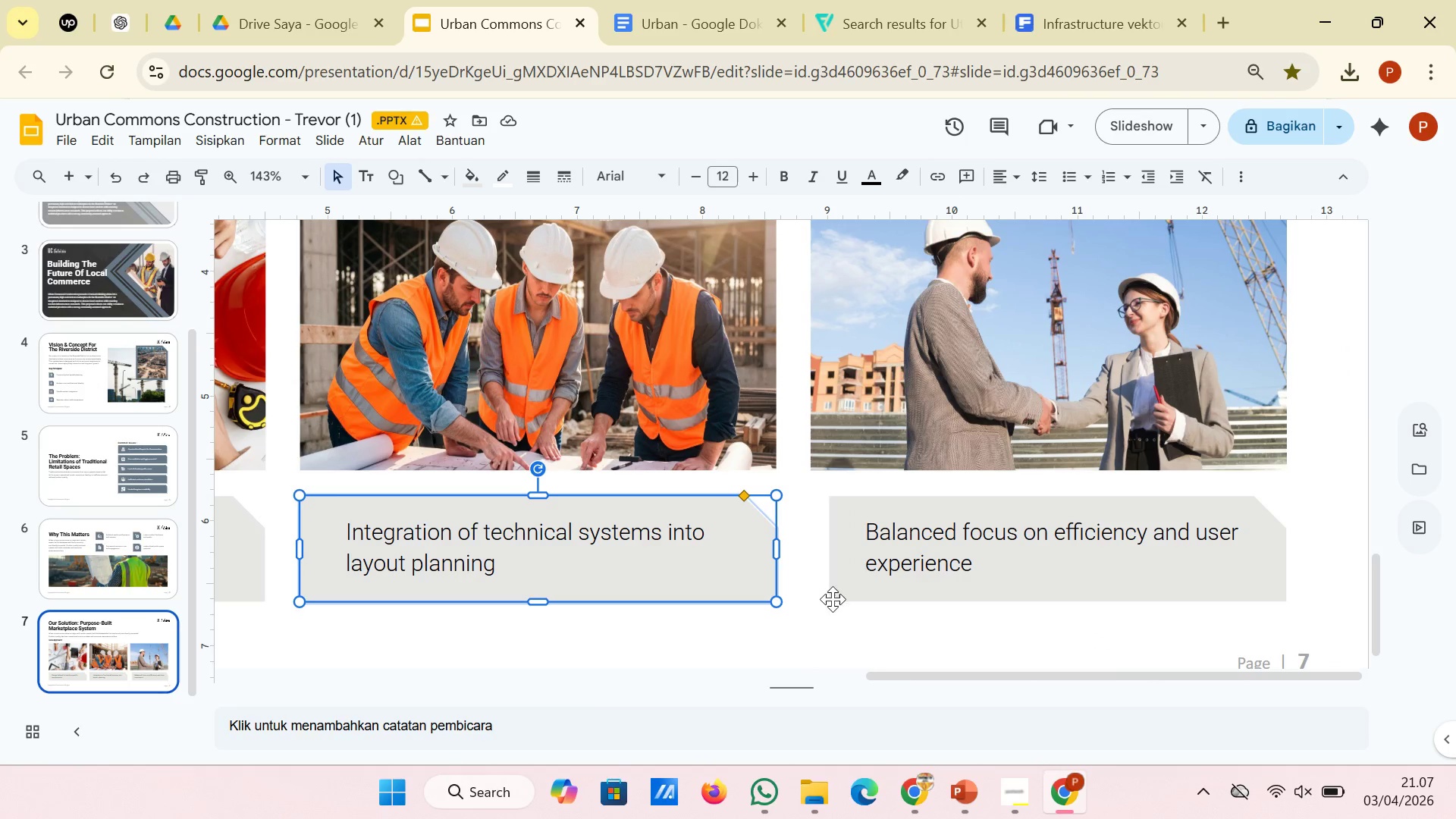 
left_click([833, 599])
 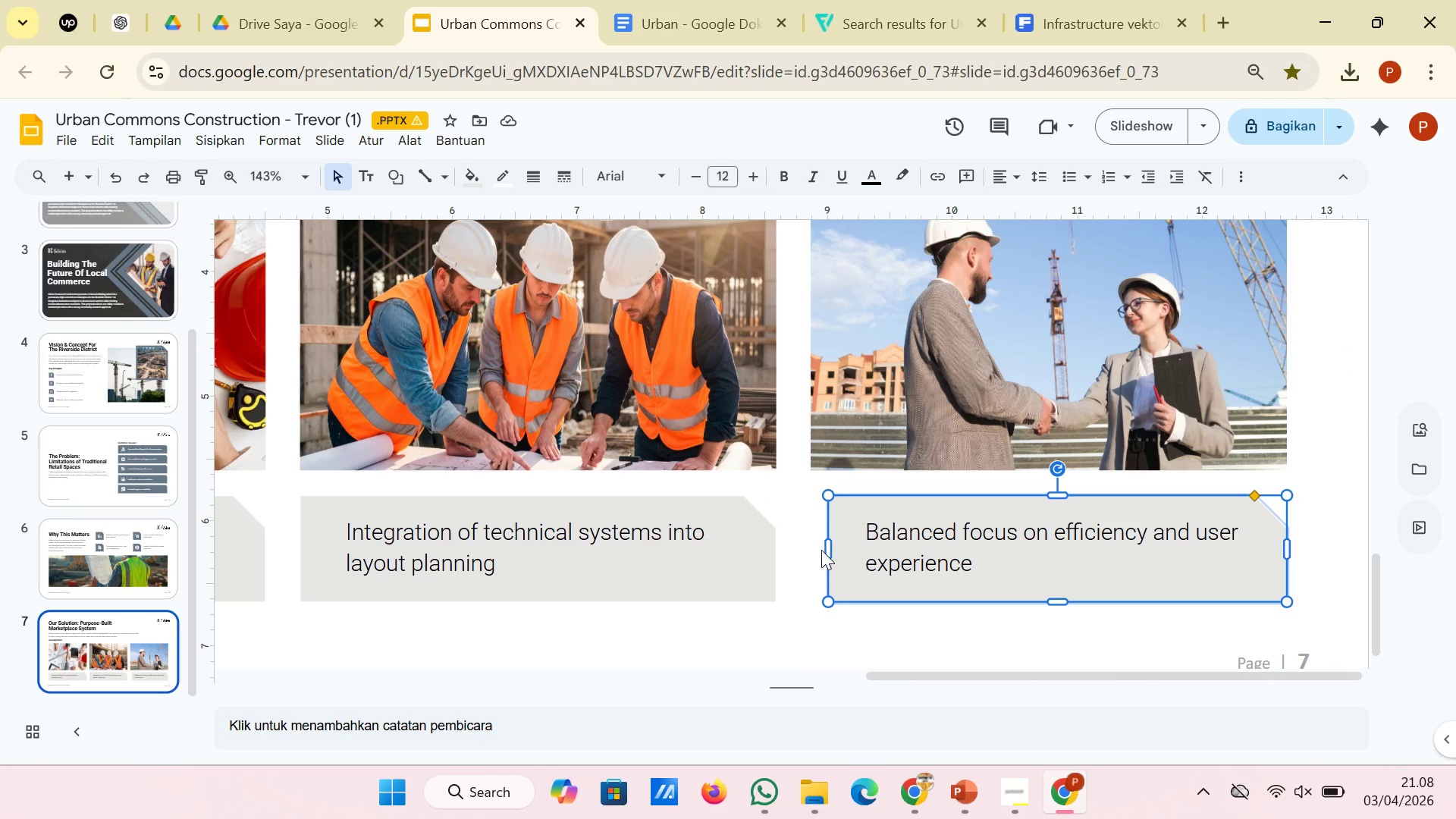 
left_click_drag(start_coordinate=[829, 550], to_coordinate=[811, 550])
 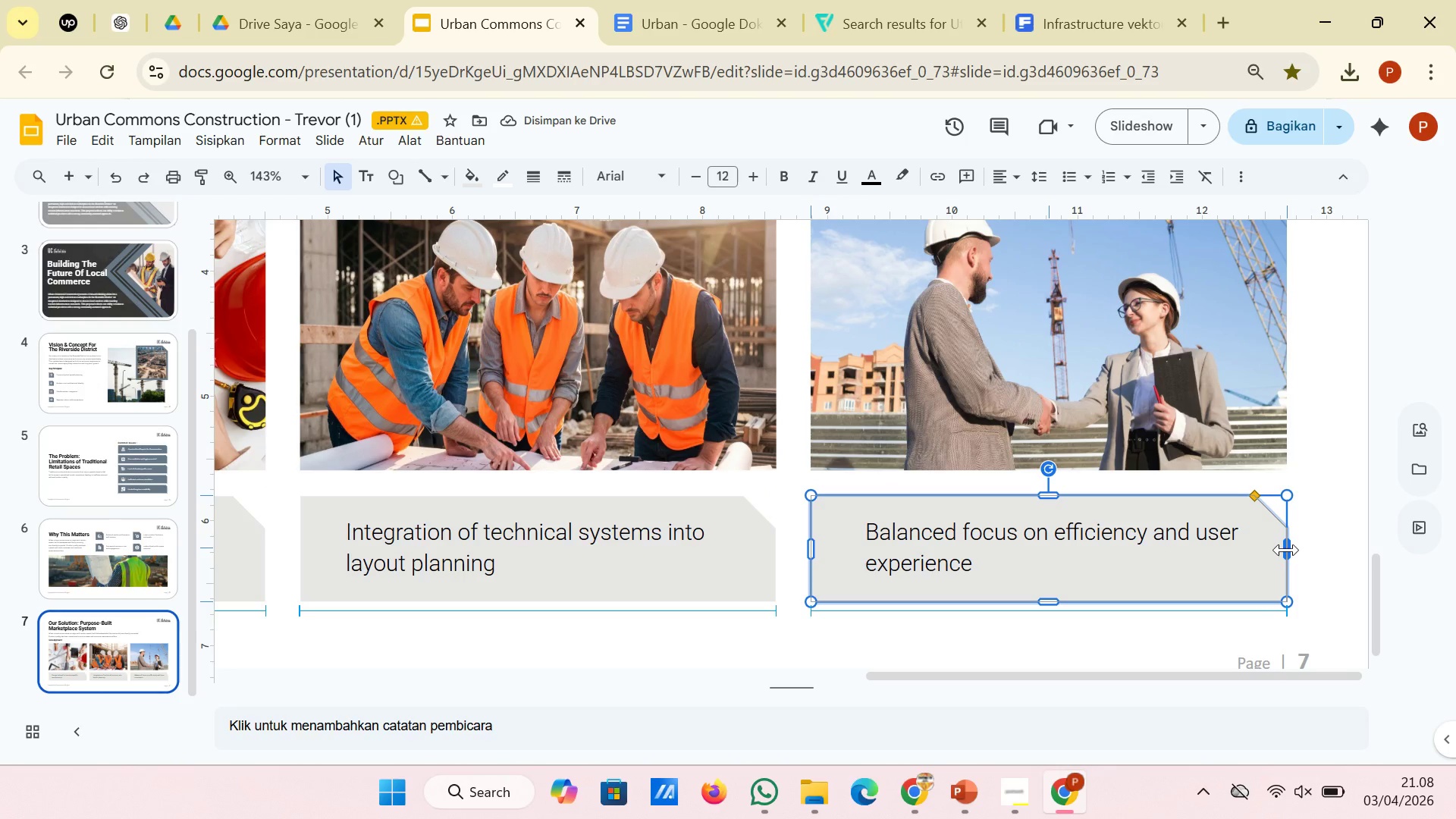 
left_click([1335, 516])
 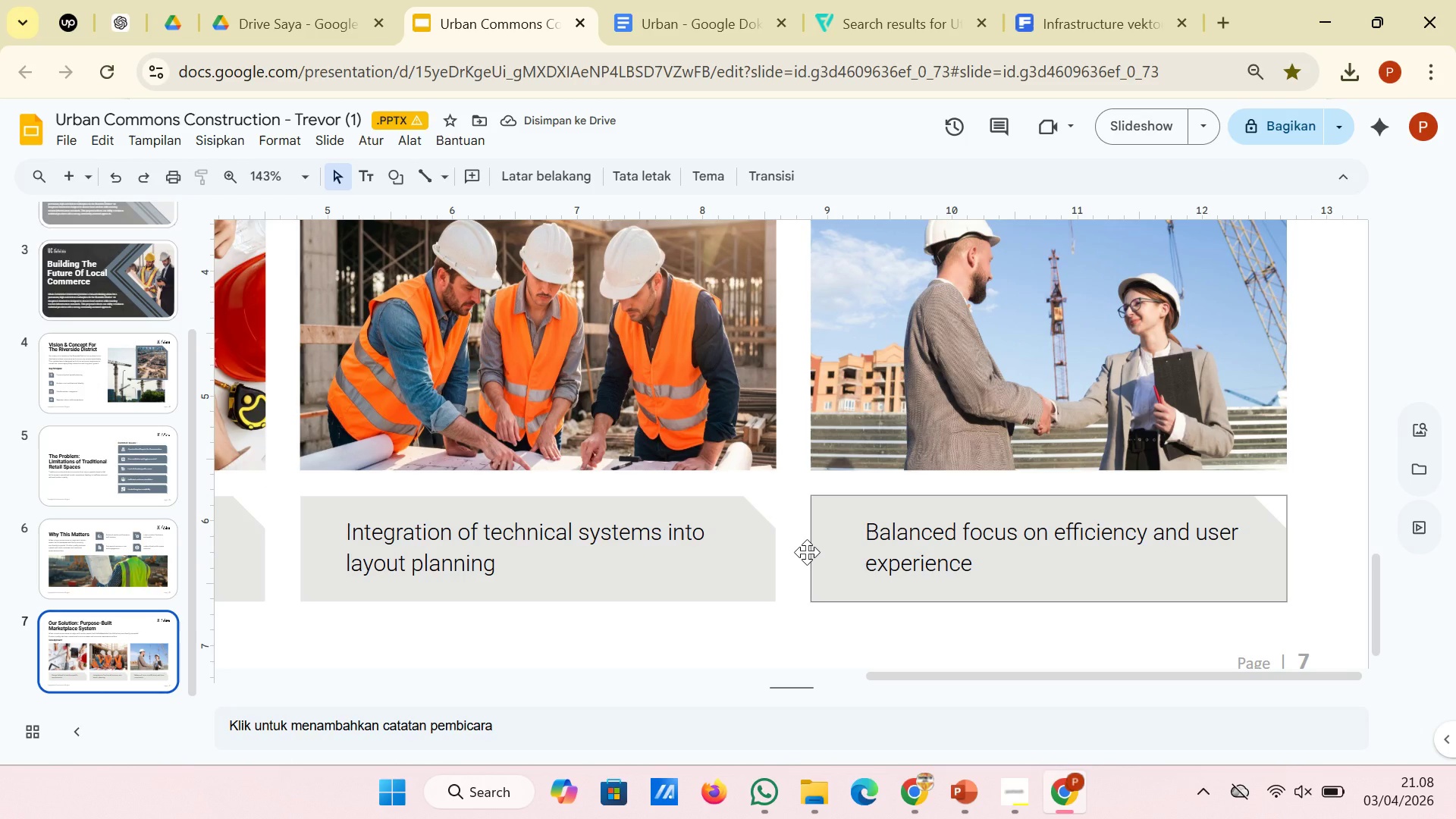 
hold_key(key=ControlLeft, duration=1.42)
scroll: coordinate [807, 552], scroll_direction: down, amount: 1.0
 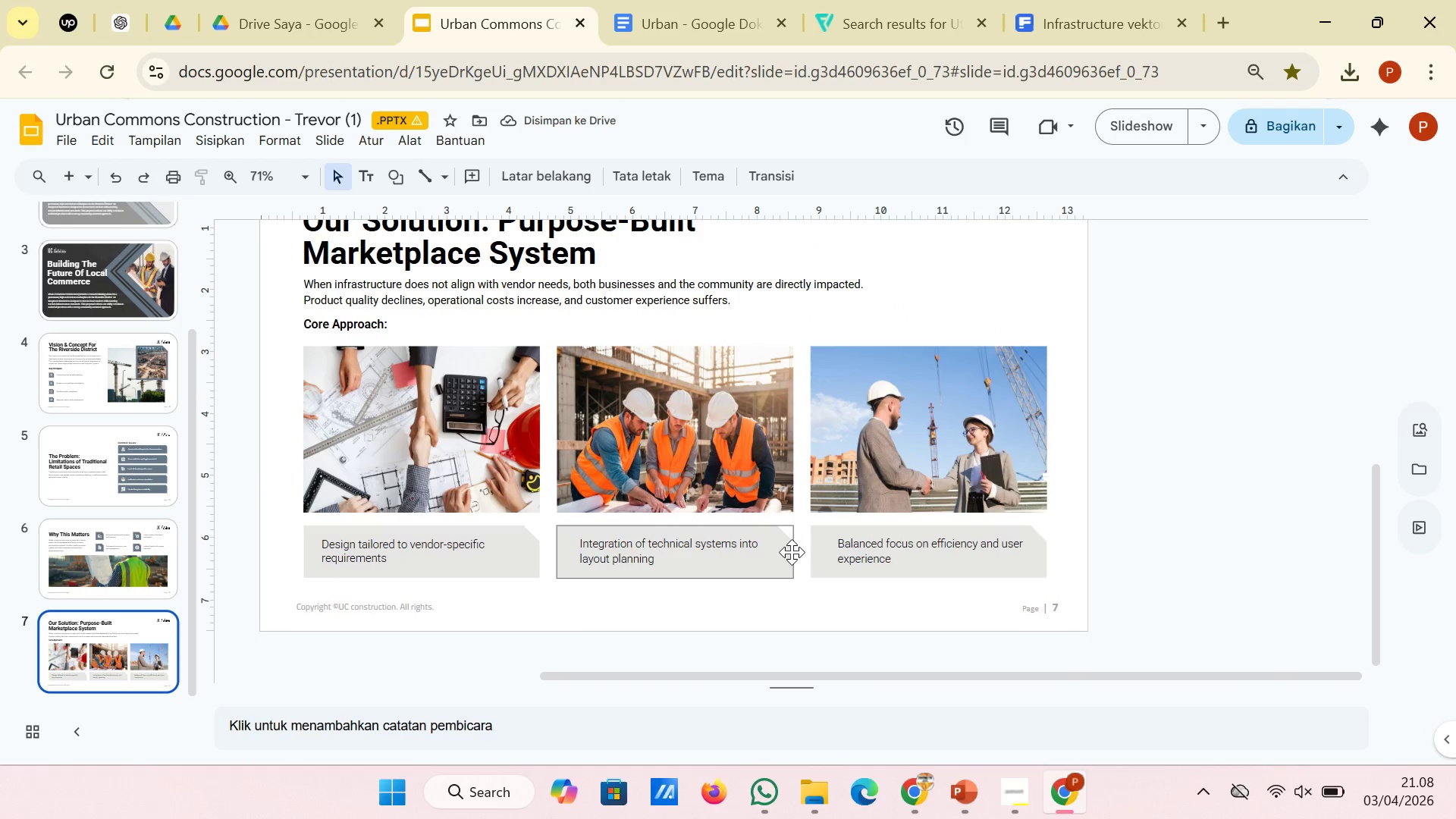 
hold_key(key=ControlLeft, duration=0.55)
scroll: coordinate [789, 552], scroll_direction: down, amount: 1.0
 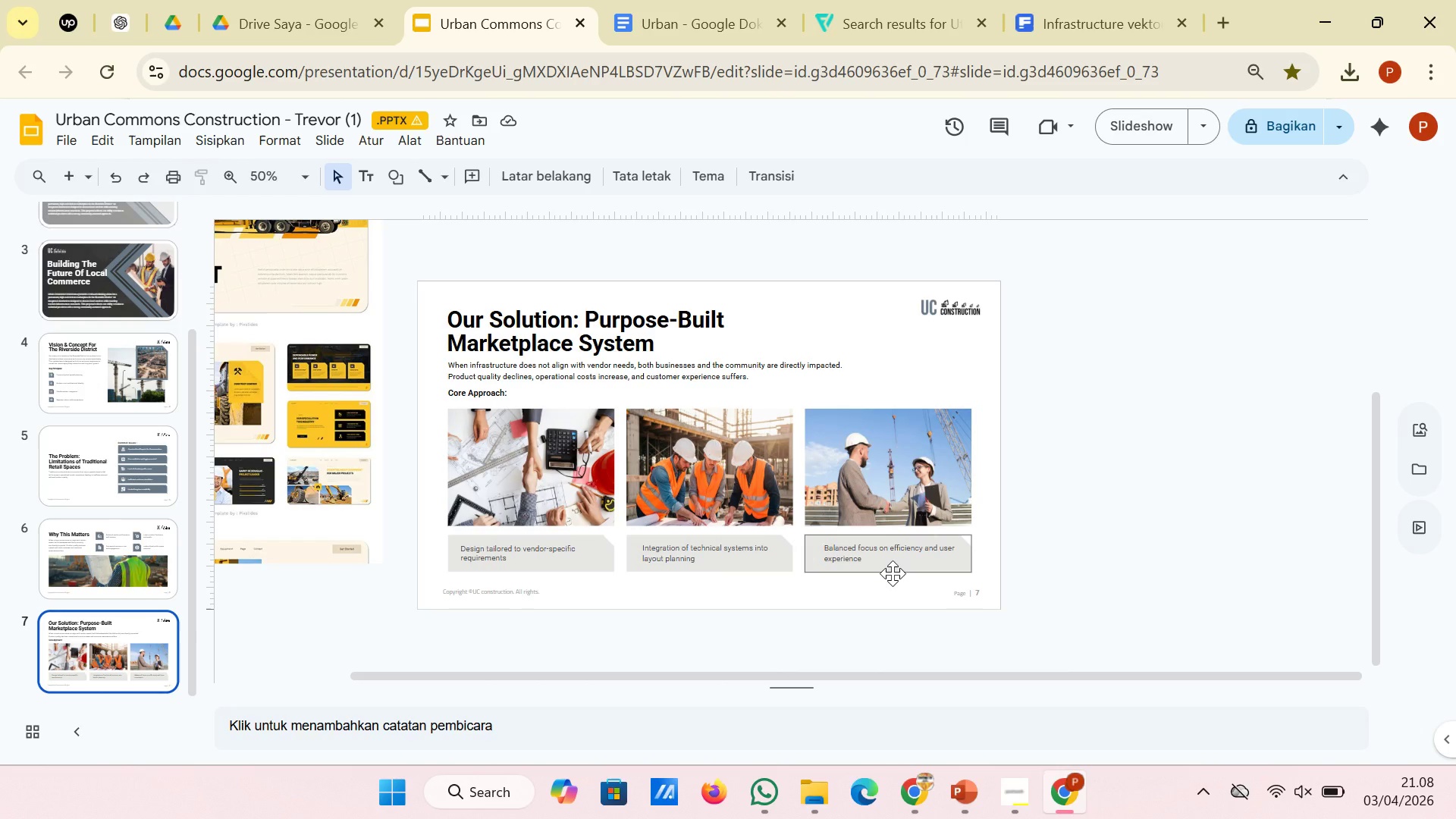 
wait(12.15)
 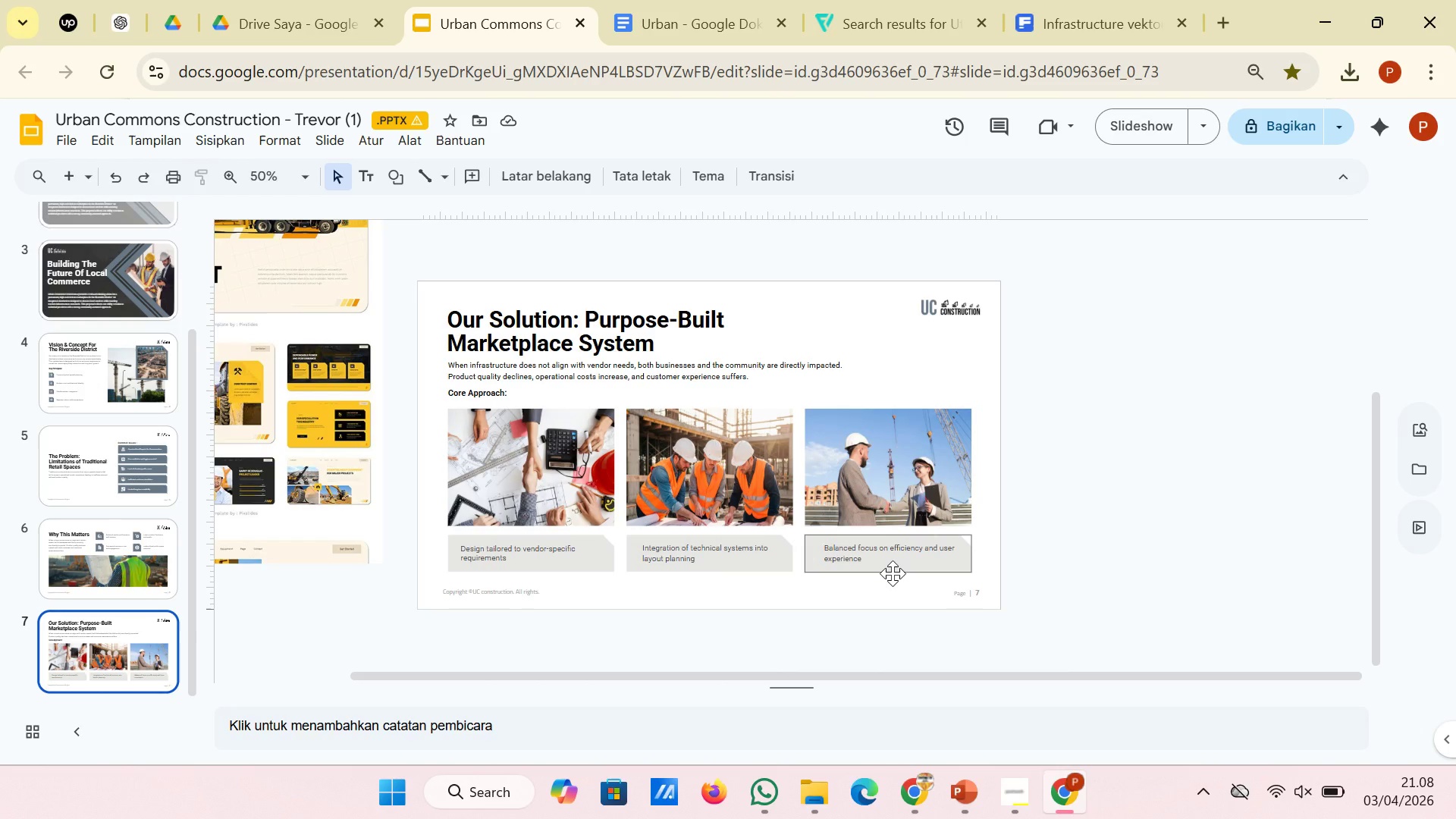 
left_click_drag(start_coordinate=[532, 679], to_coordinate=[384, 679])
 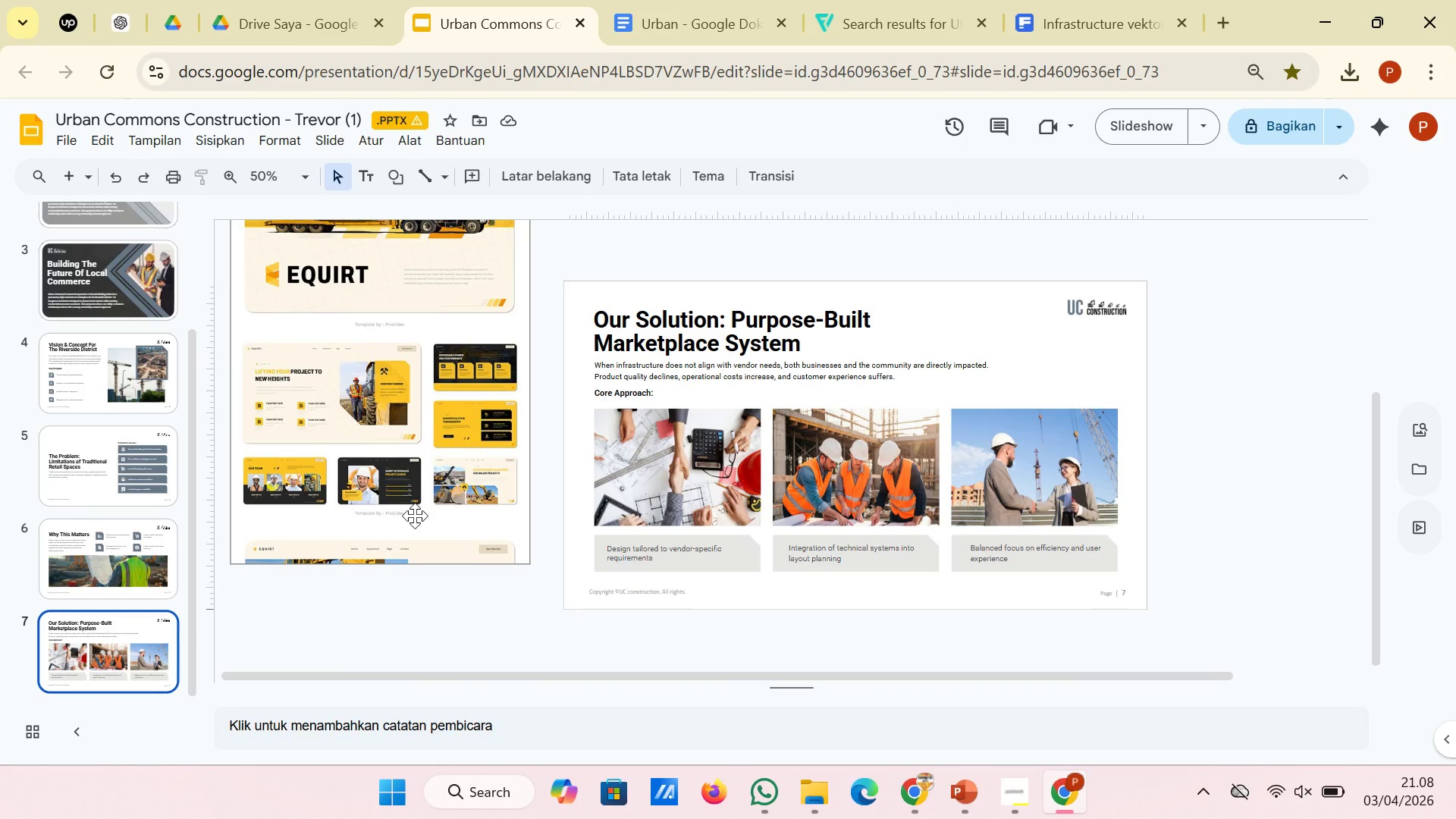 
left_click([415, 516])
 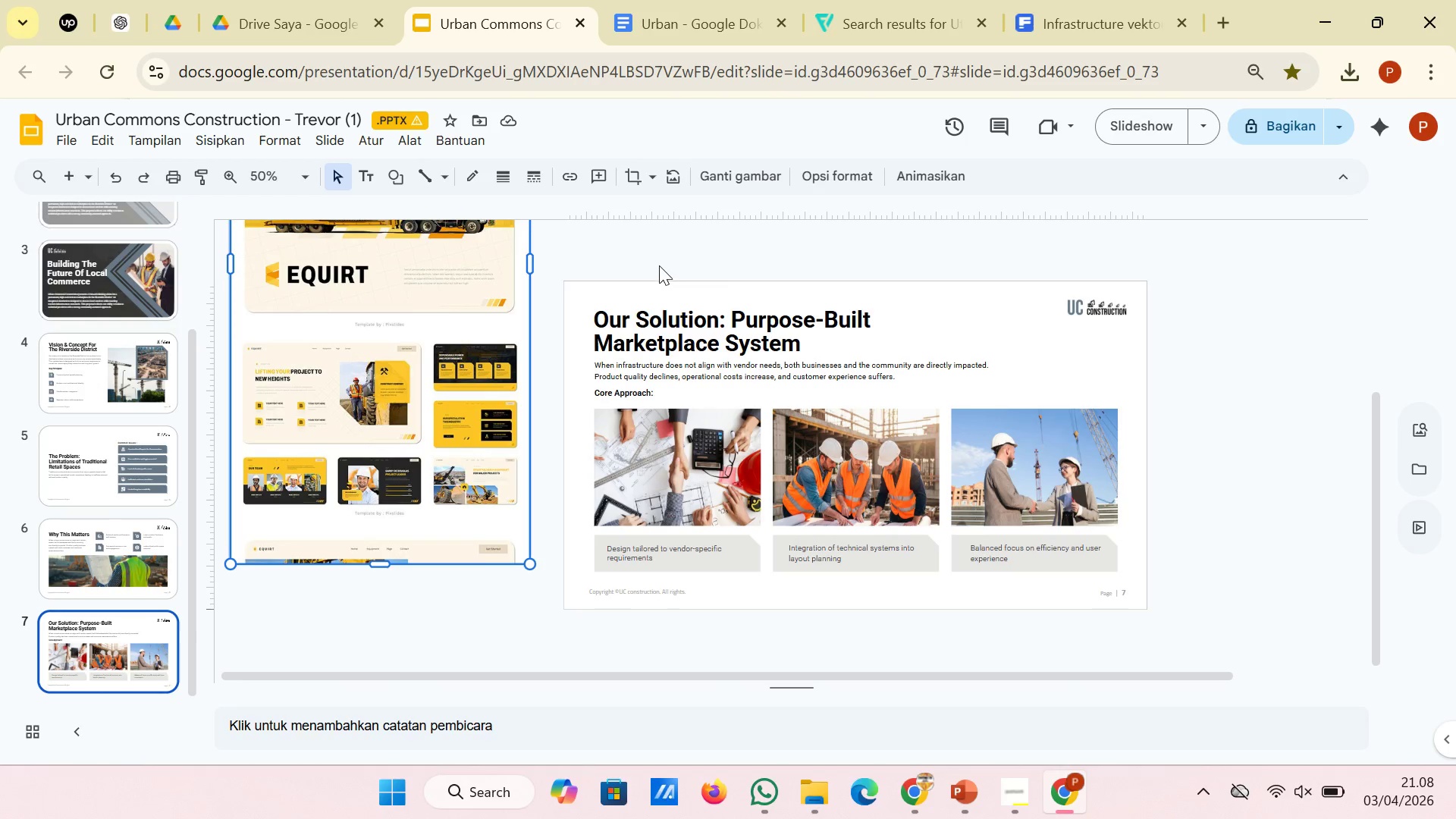 
wait(16.09)
 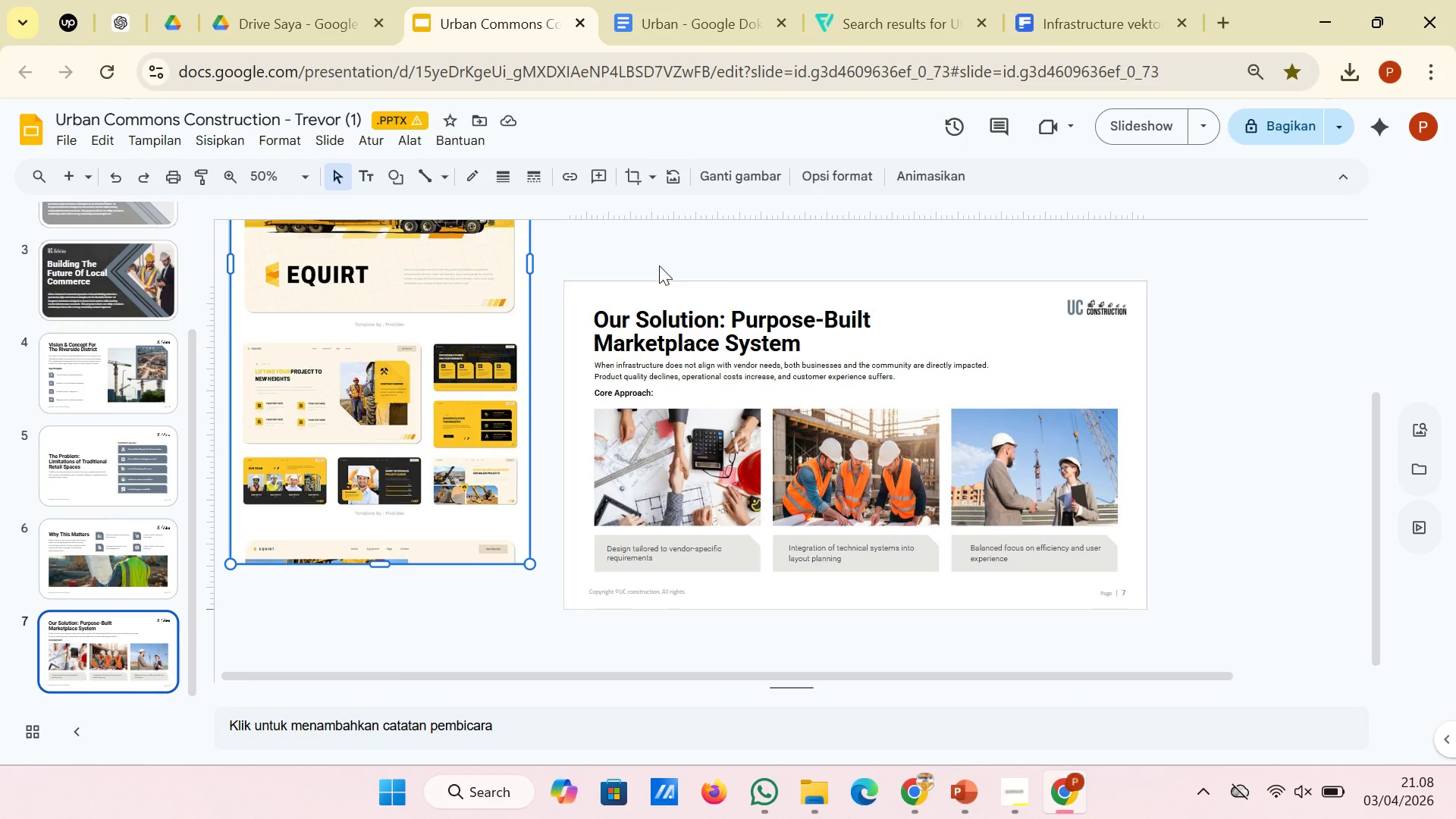 
left_click([399, 178])
 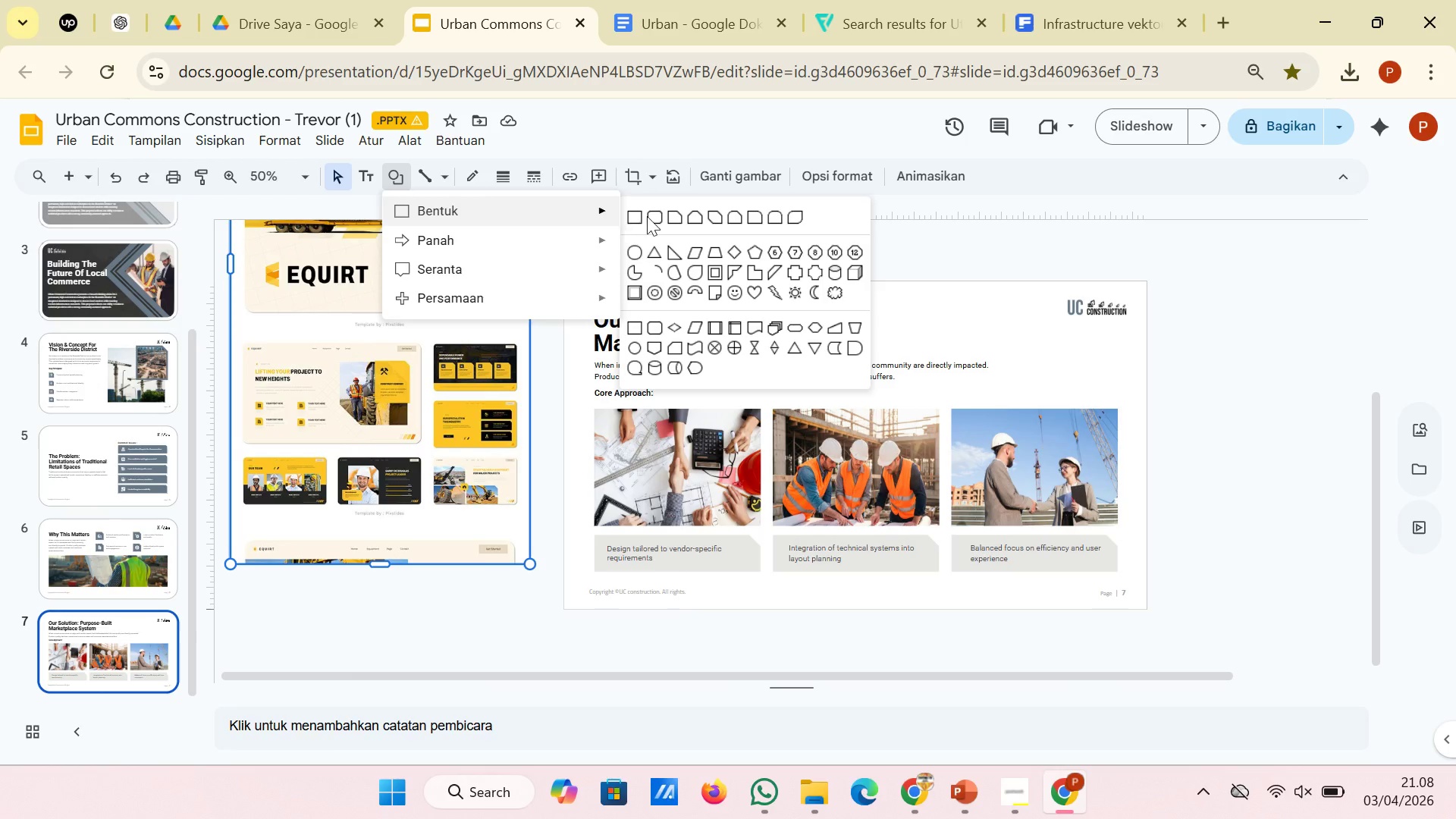 
left_click([637, 218])
 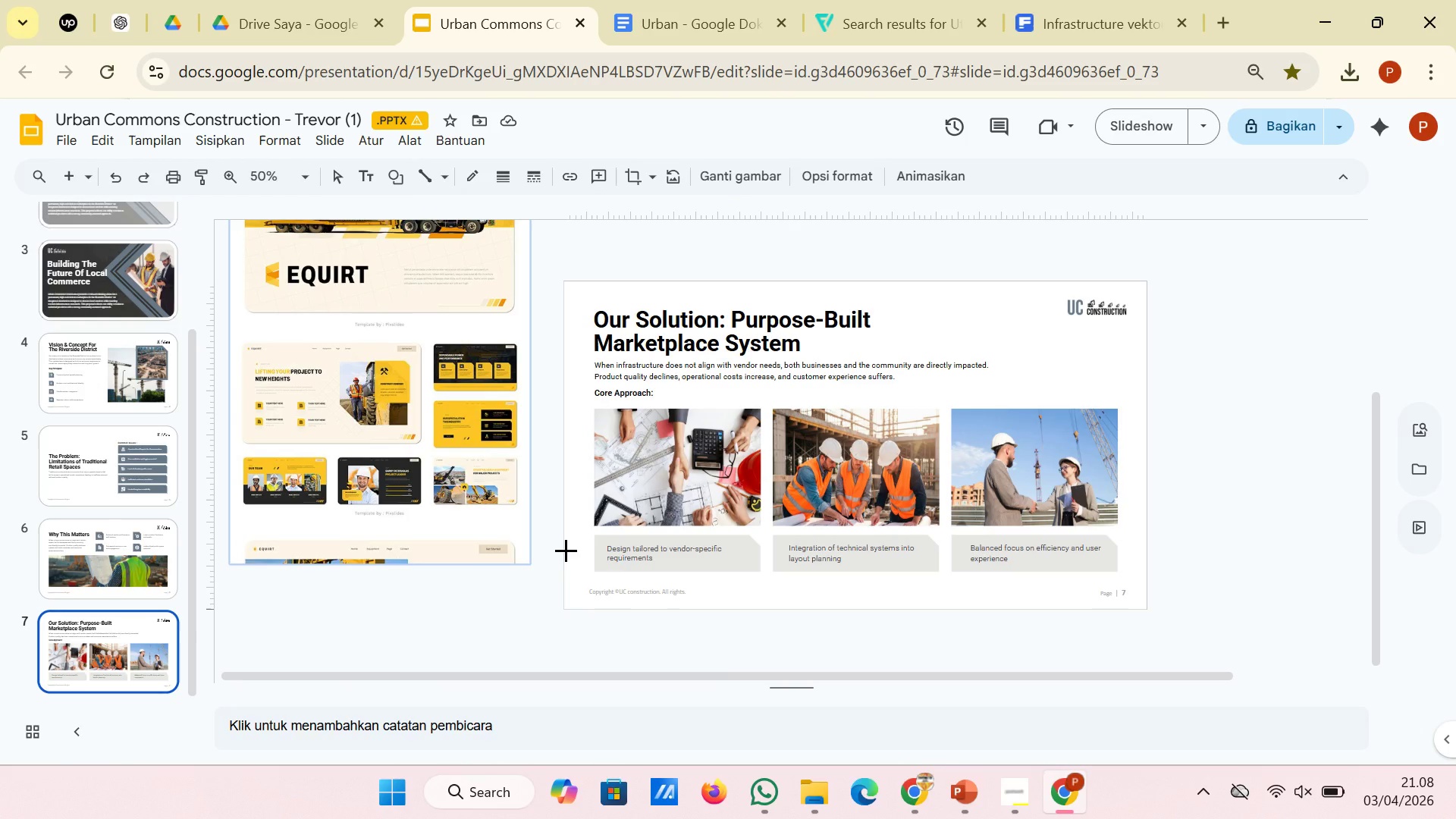 
wait(5.28)
 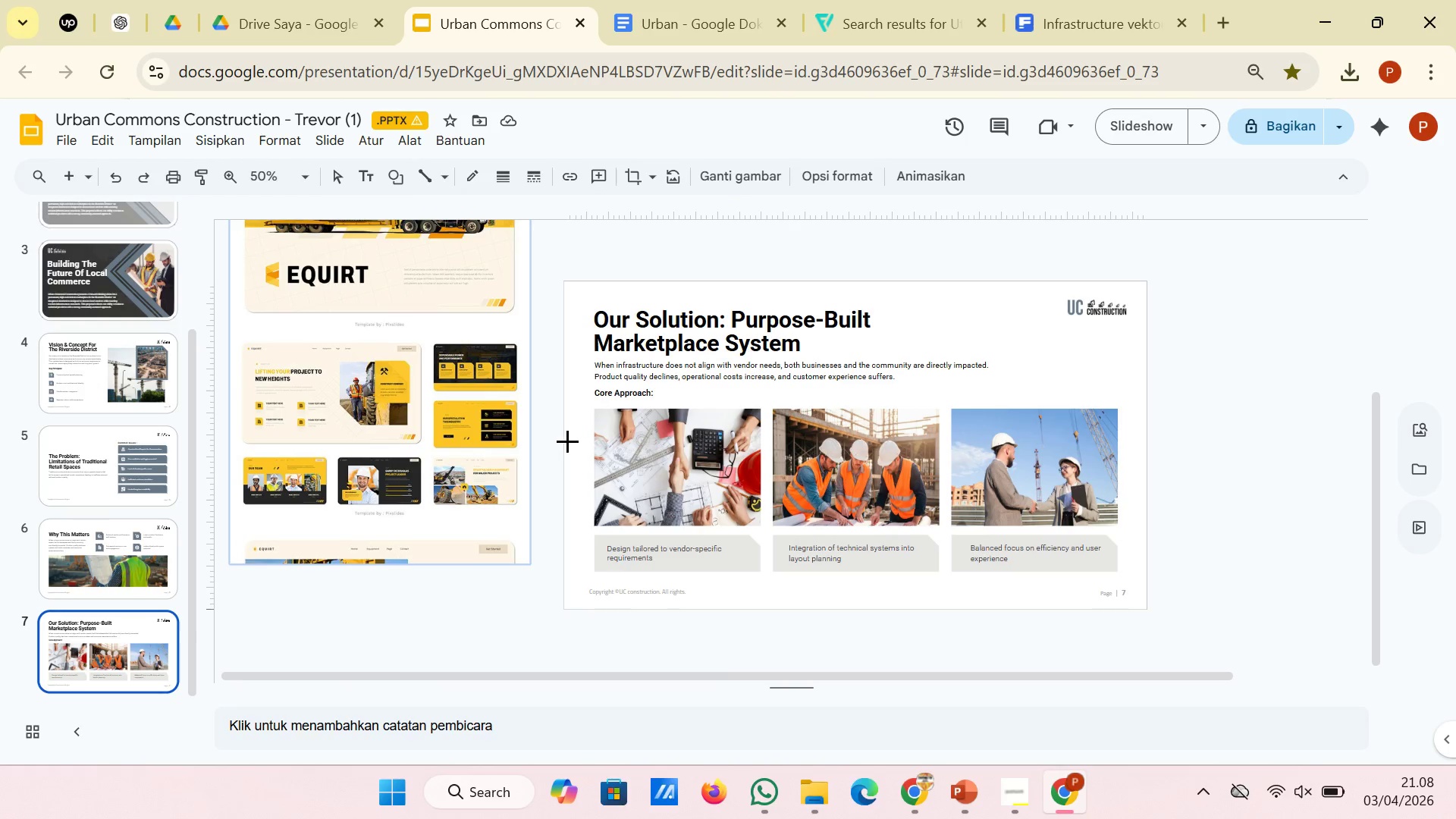 
left_click_drag(start_coordinate=[564, 550], to_coordinate=[1138, 435])
 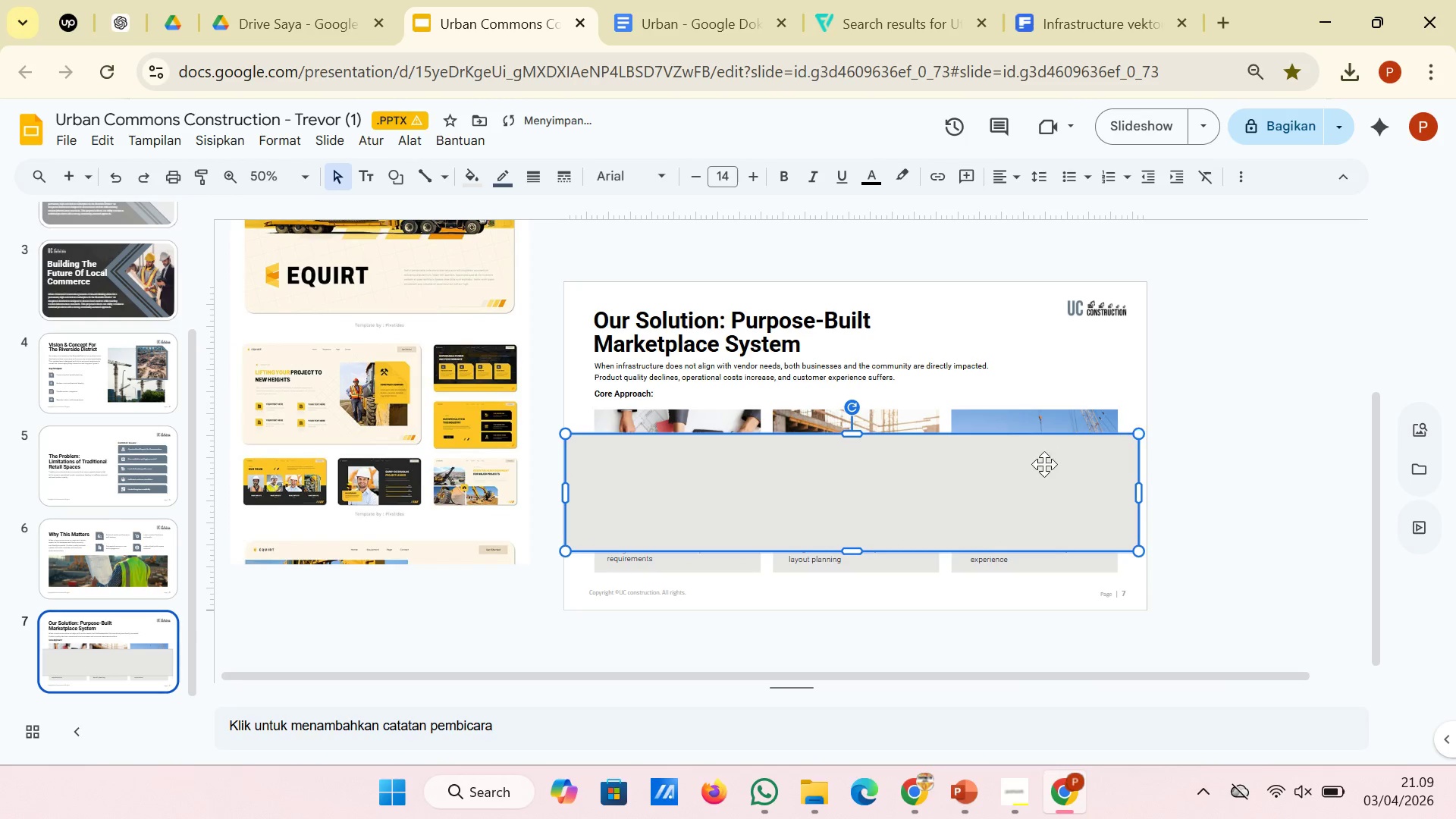 
right_click([1050, 482])
 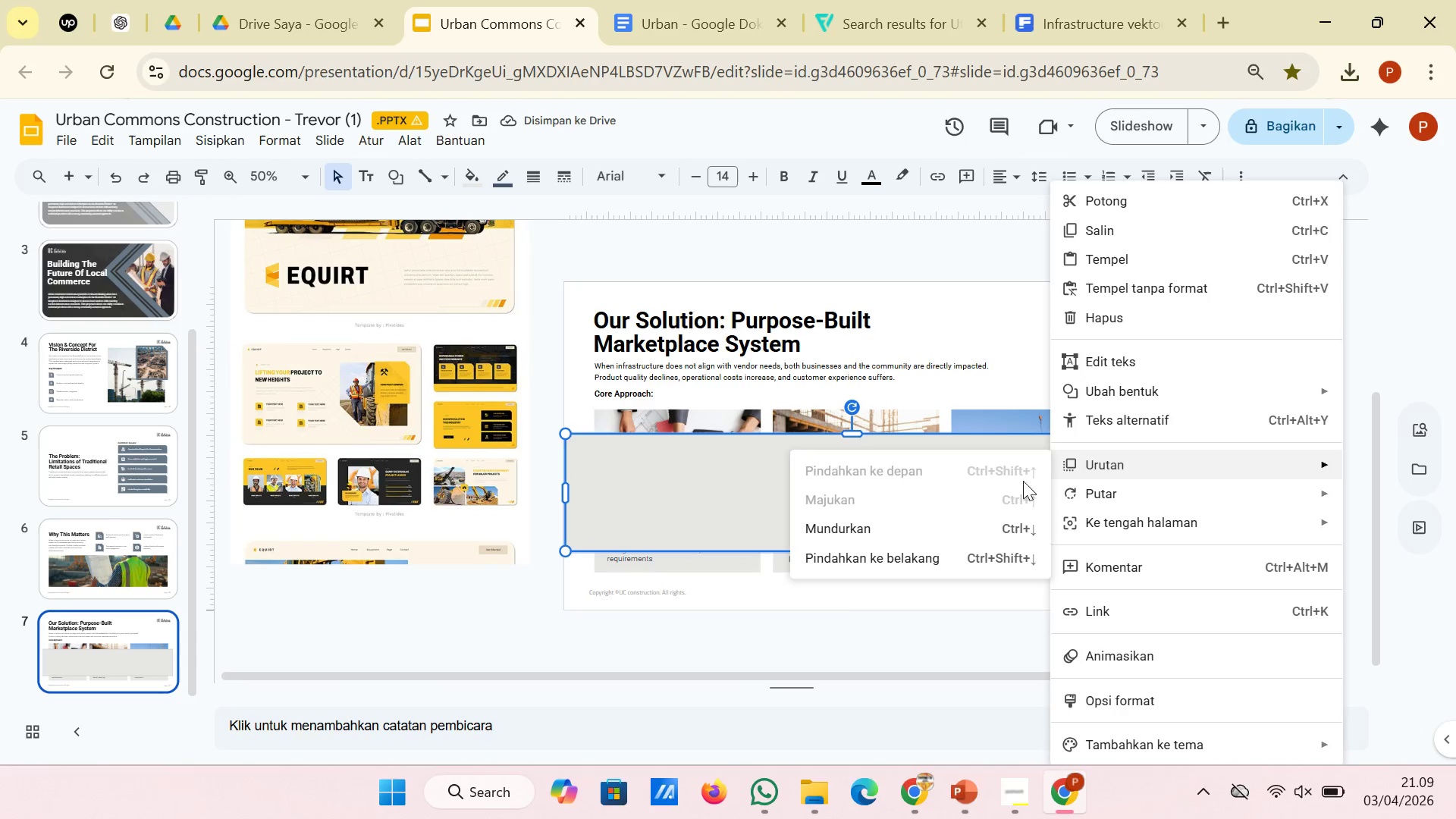 
left_click([1002, 548])
 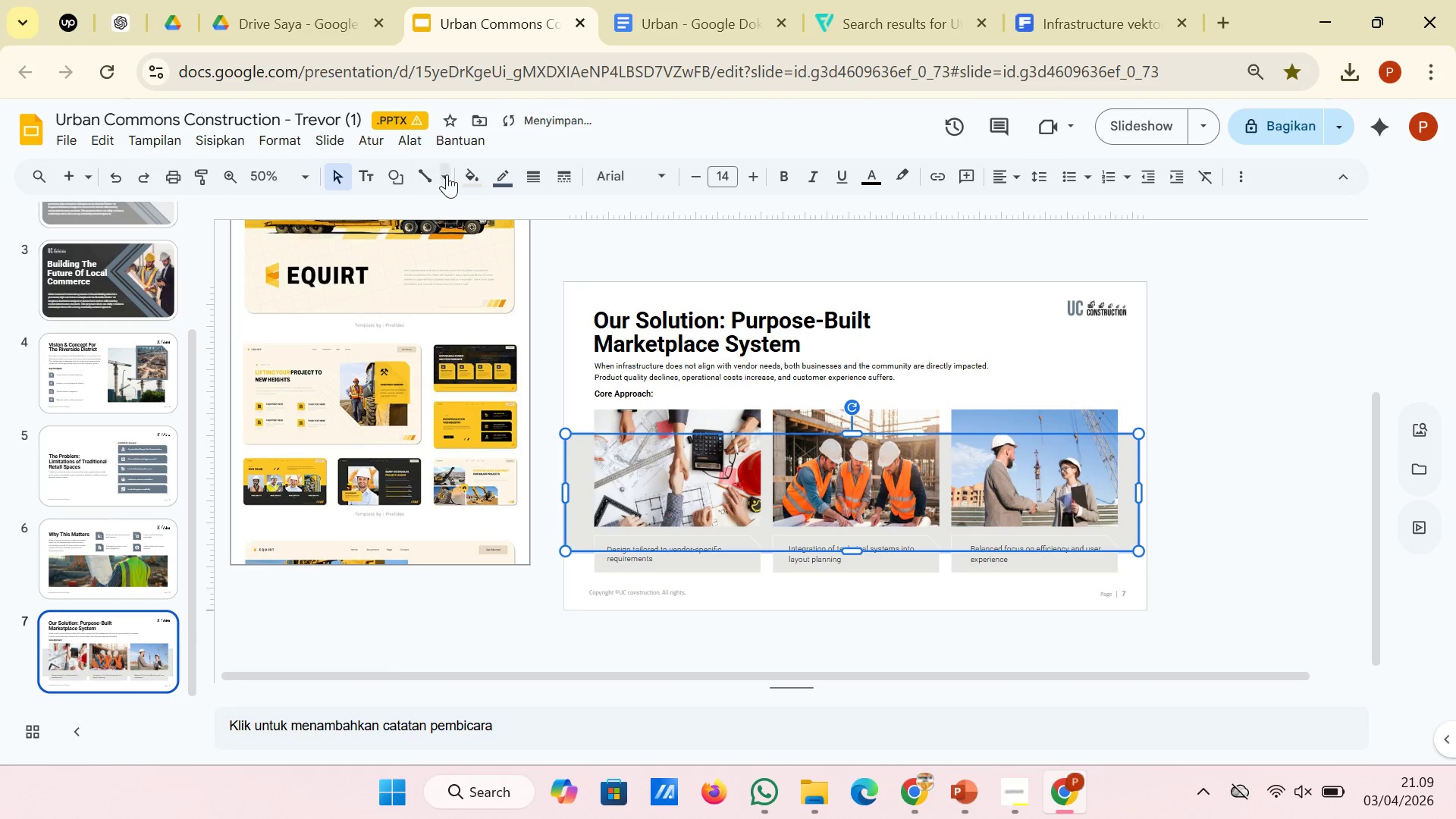 
mouse_move([484, 213])
 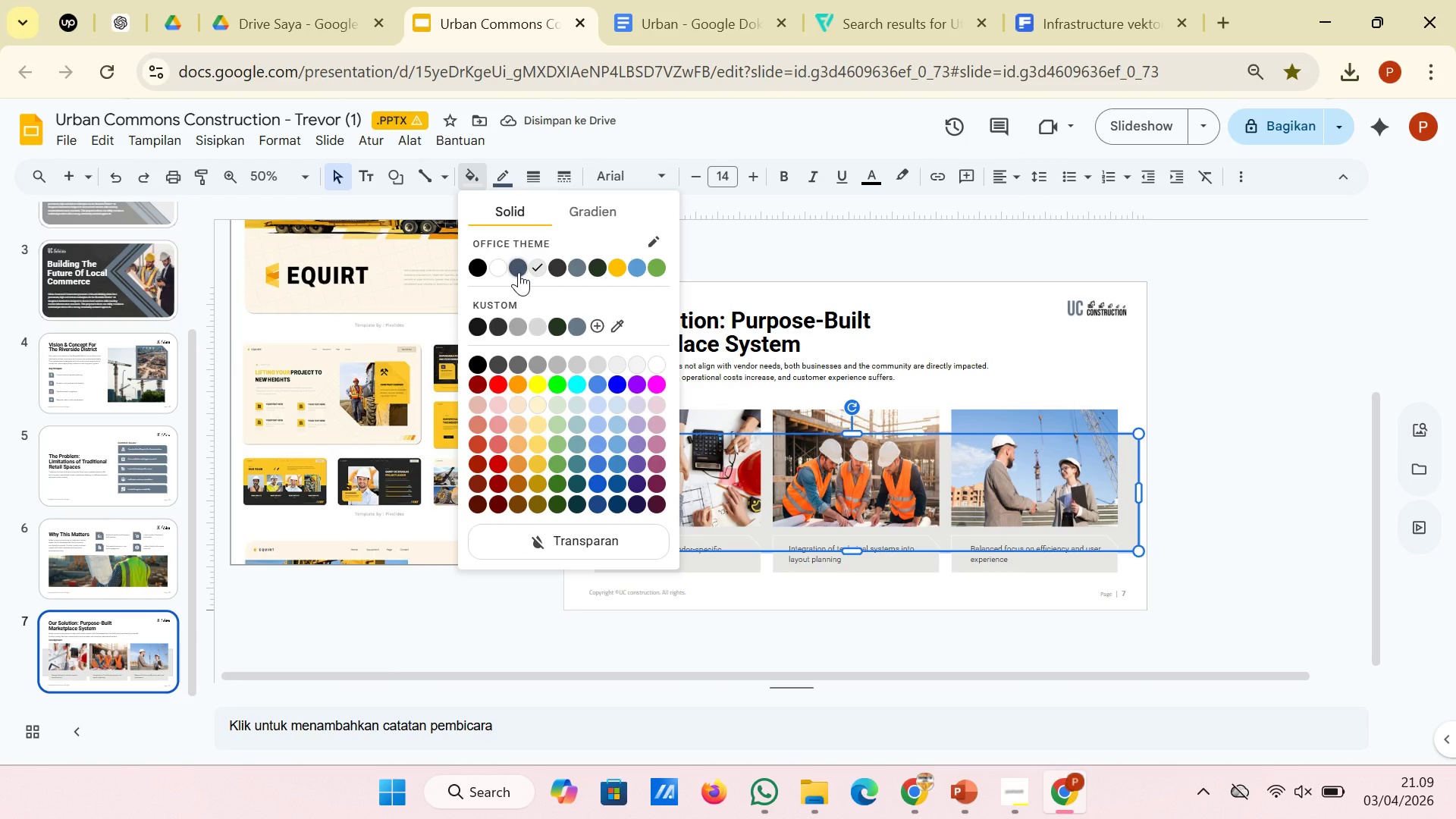 
left_click([519, 272])
 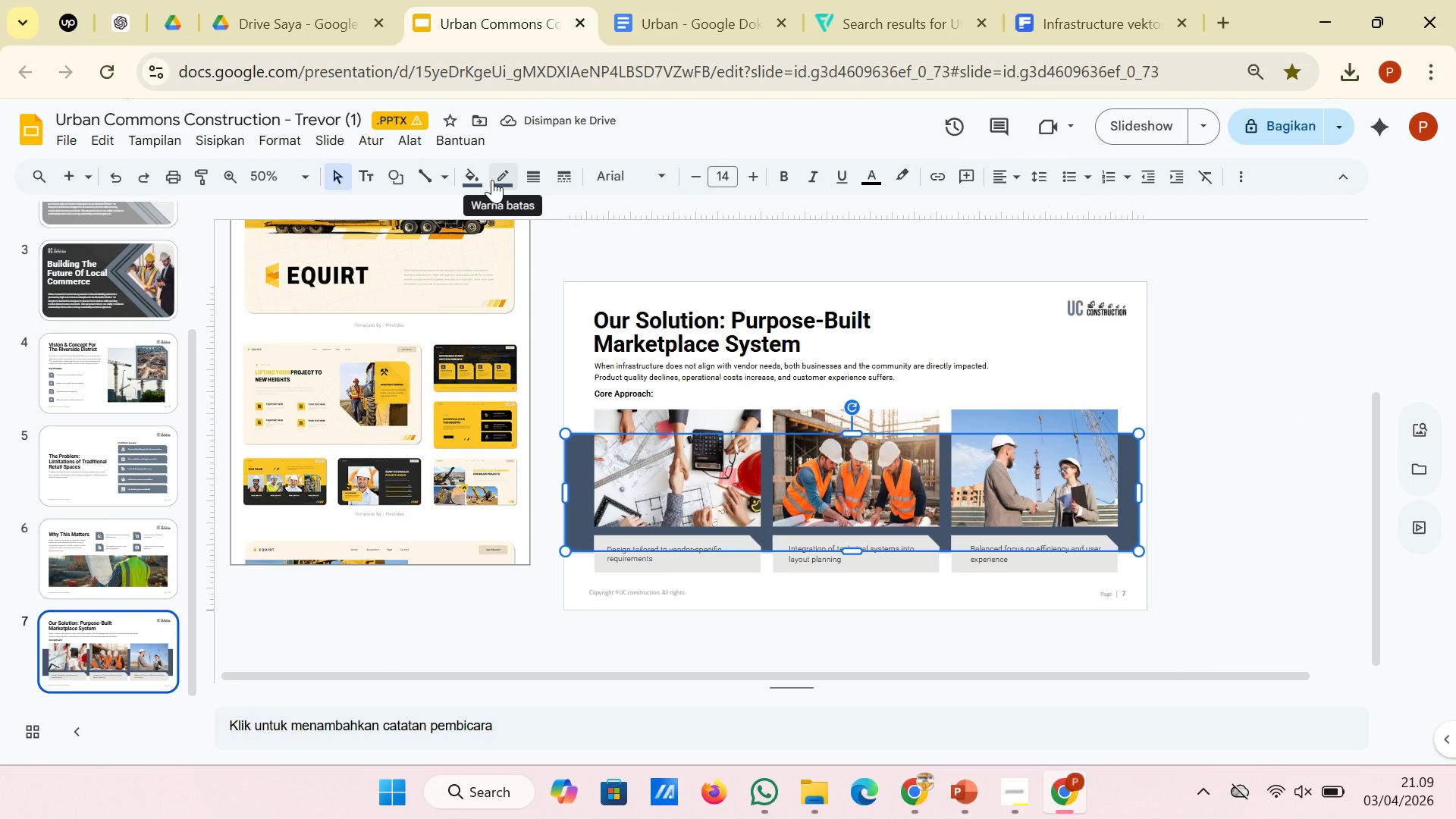 
left_click([484, 180])
 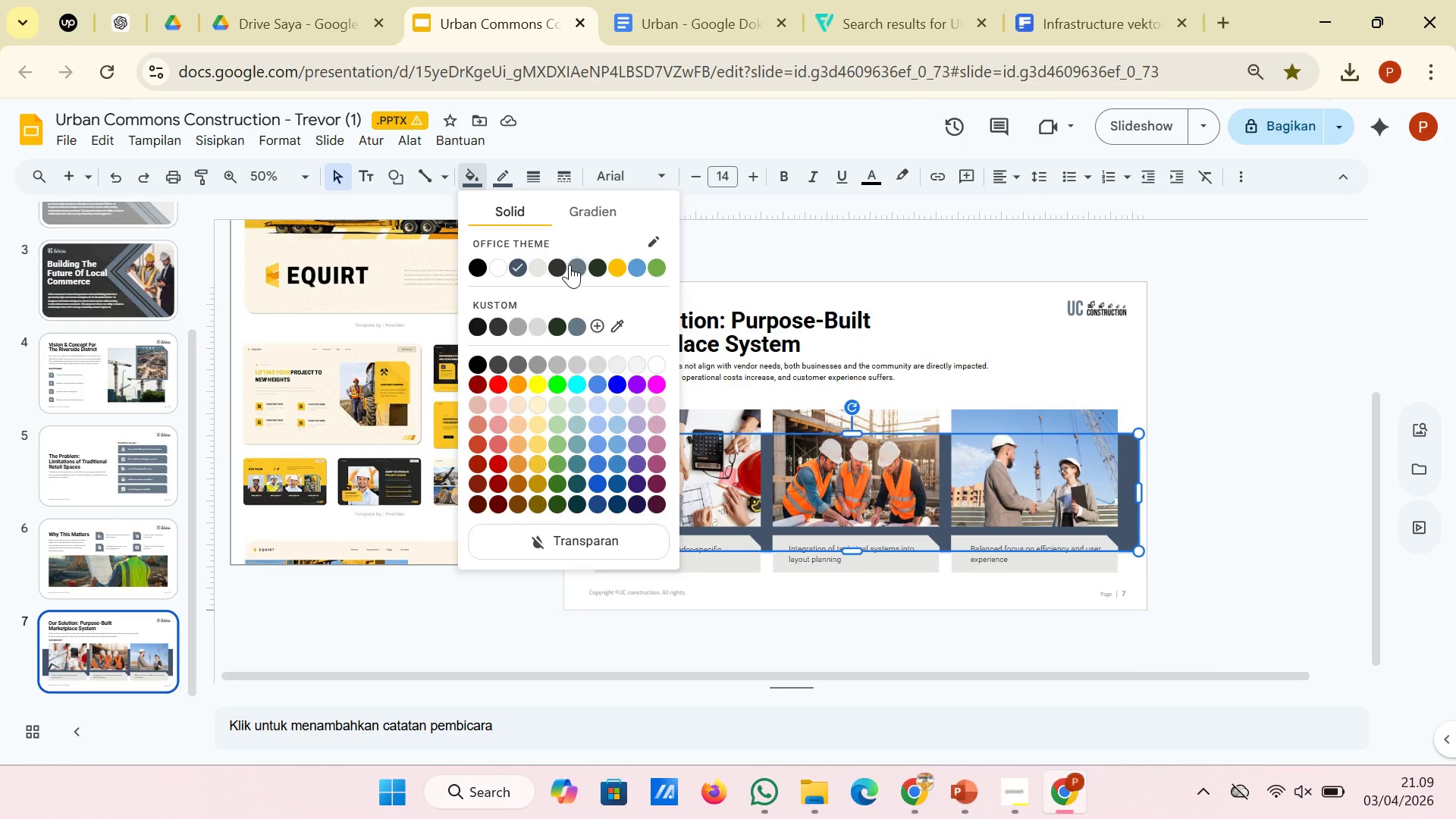 
left_click([570, 265])
 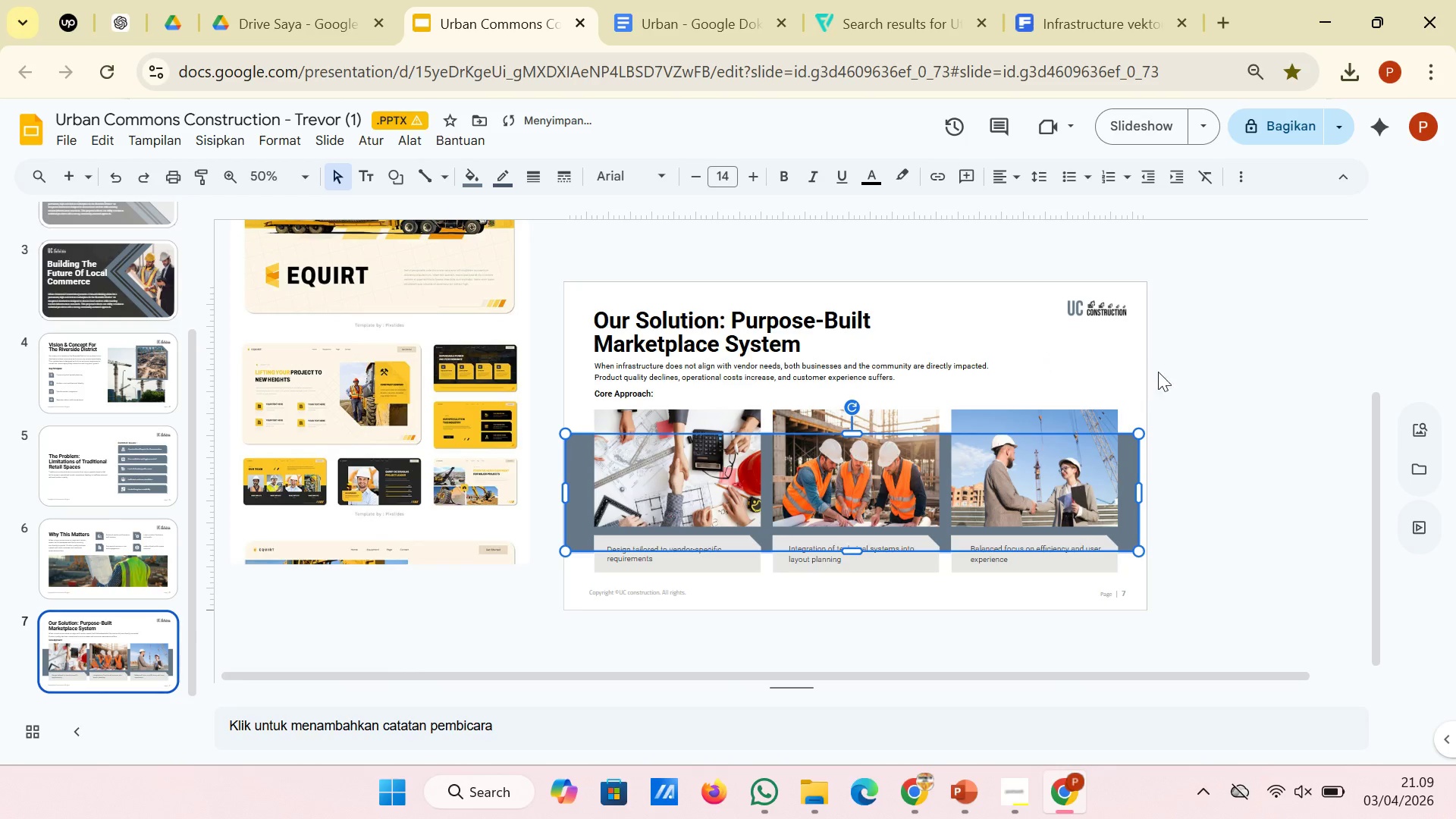 
left_click([1200, 381])
 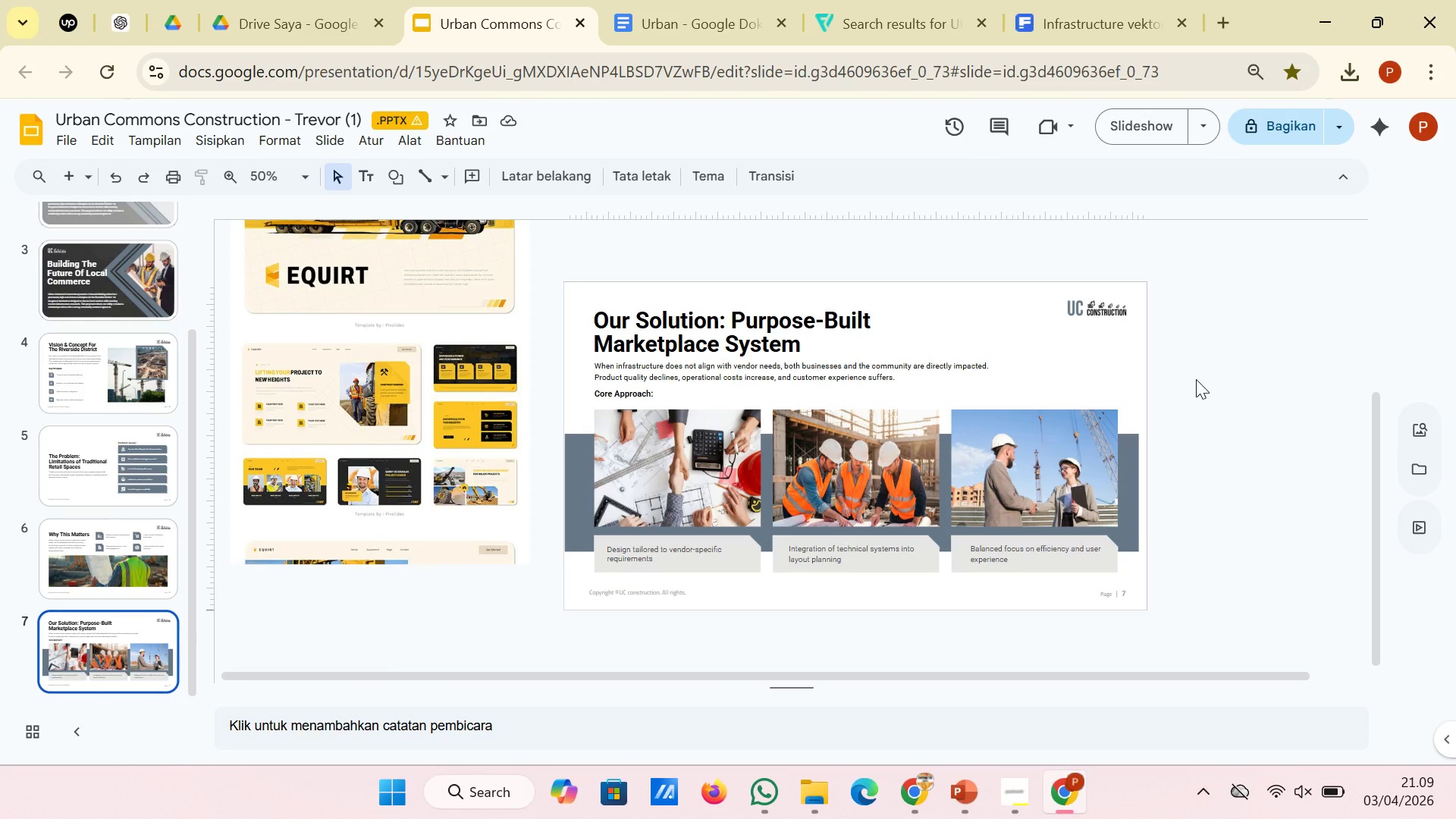 
wait(6.97)
 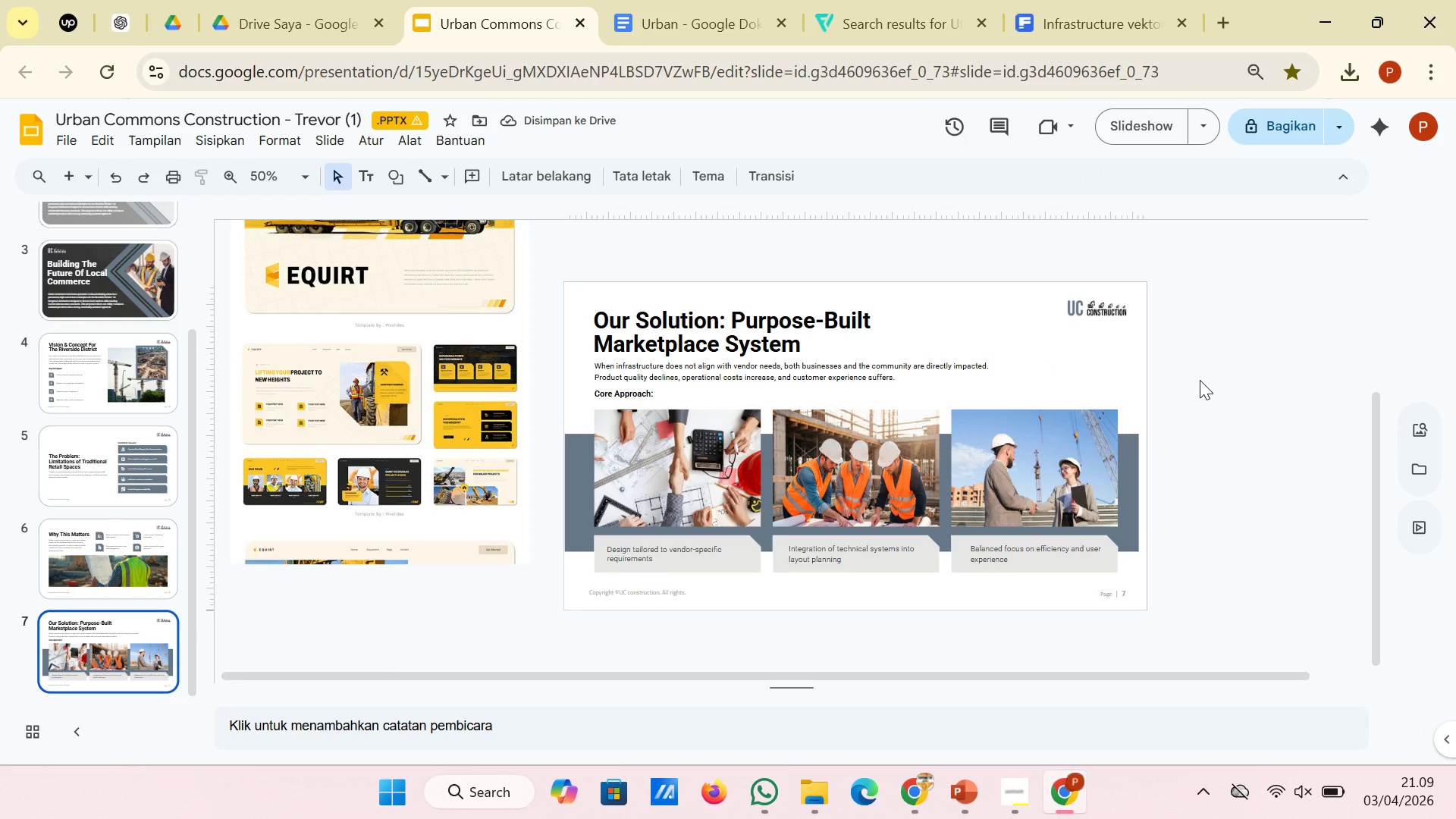 
left_click([1131, 475])
 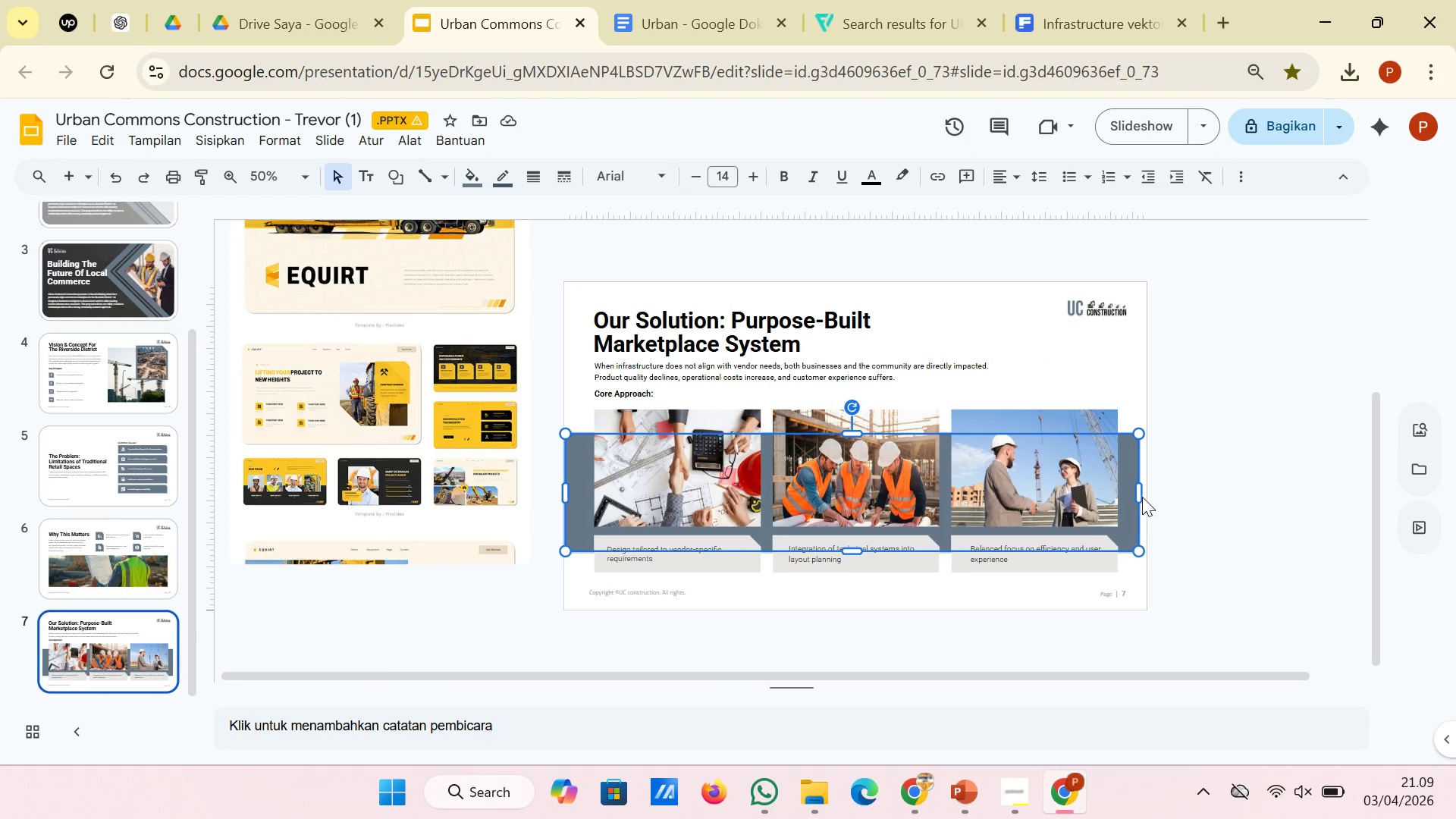 
left_click_drag(start_coordinate=[1136, 495], to_coordinate=[1147, 495])
 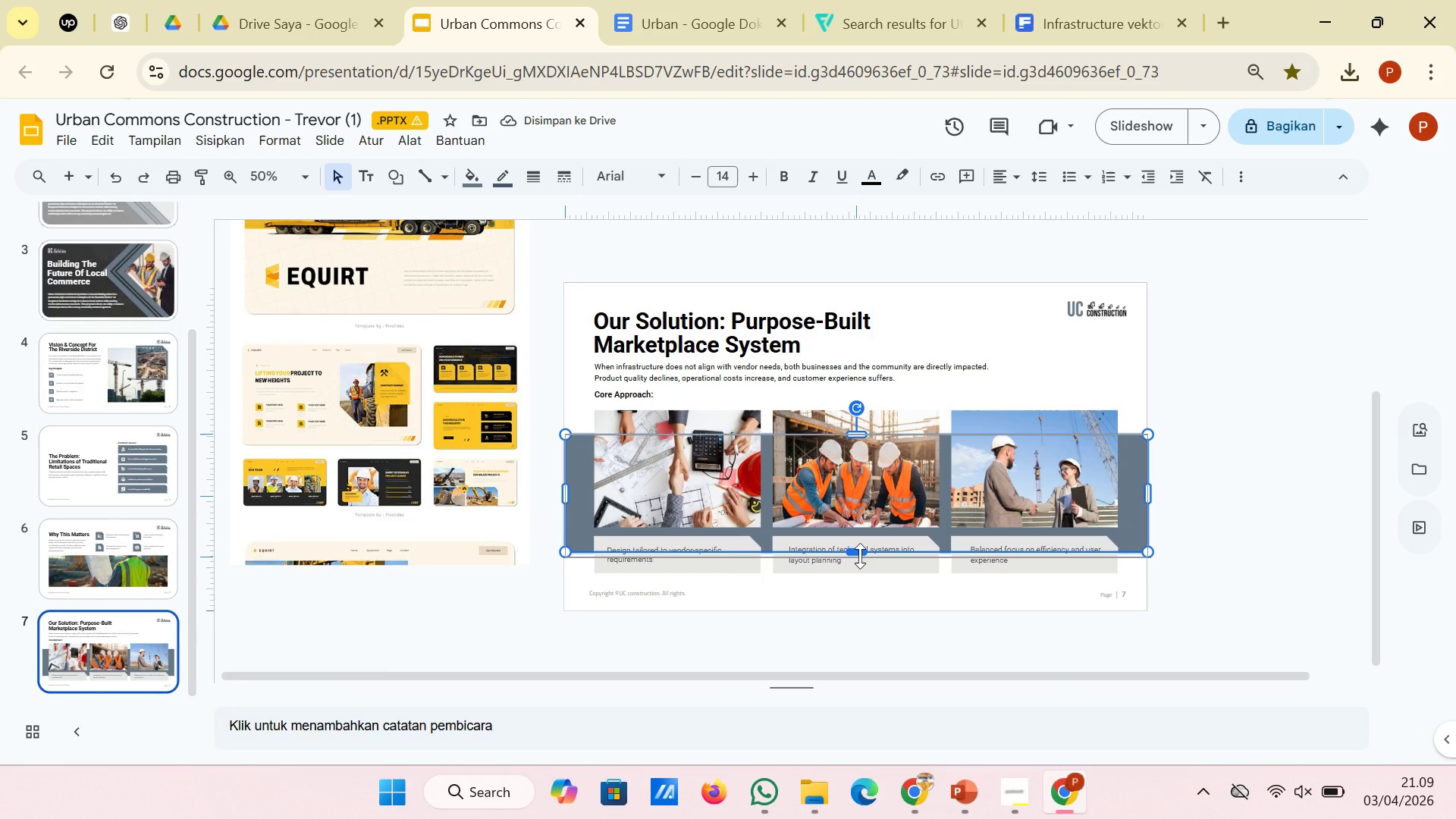 
wait(5.81)
 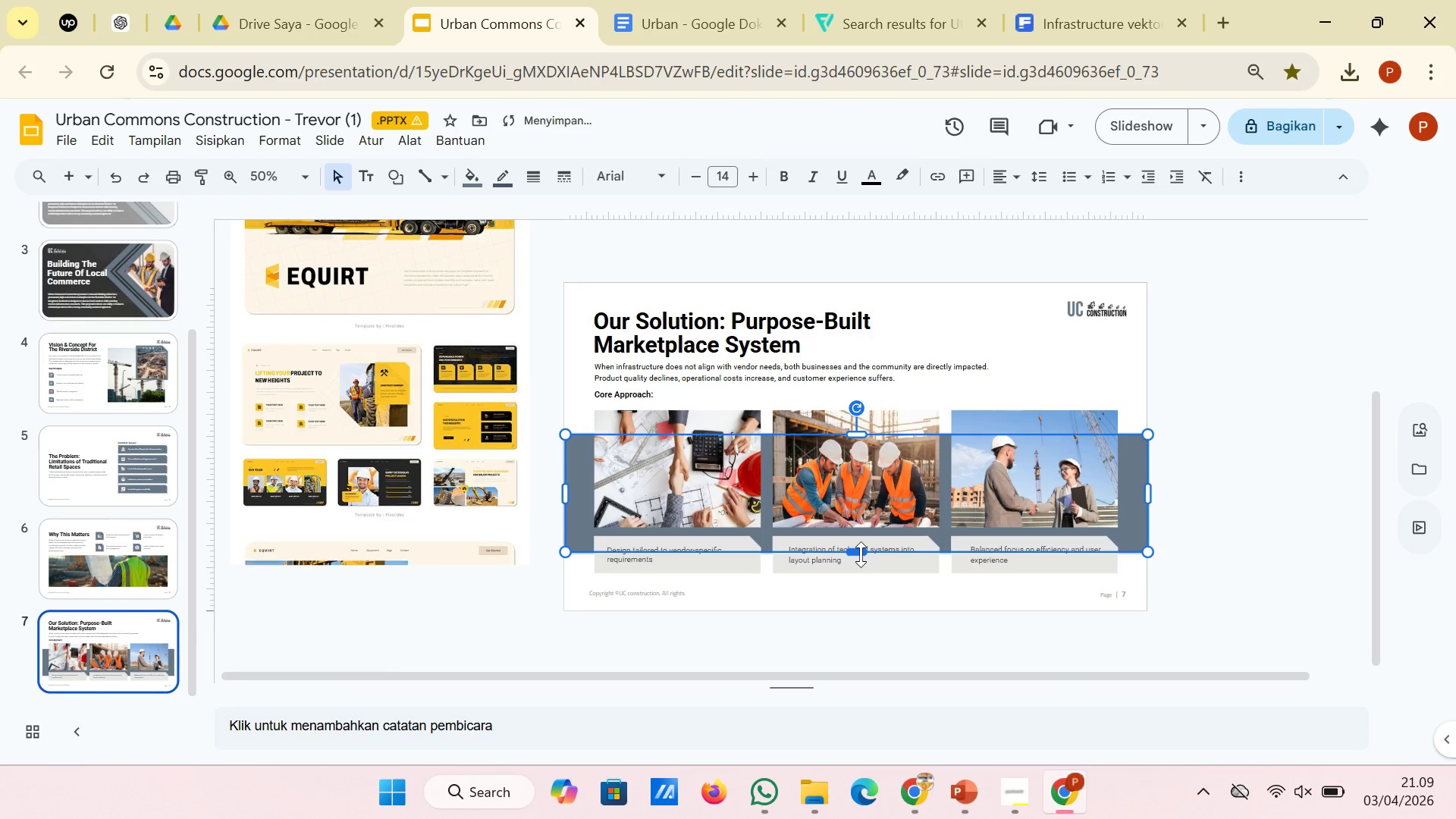 
left_click([1217, 493])
 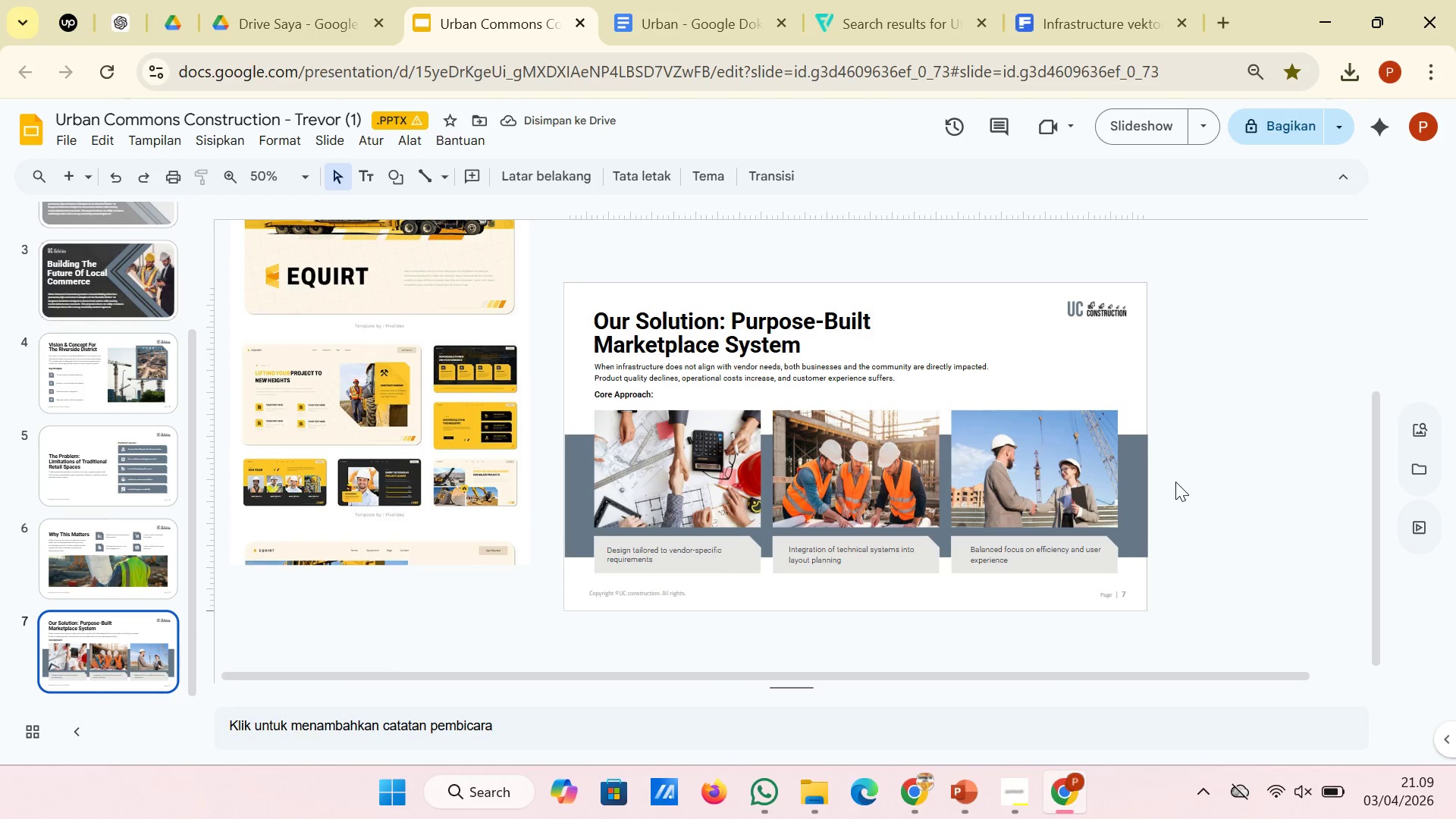 
left_click([1134, 488])
 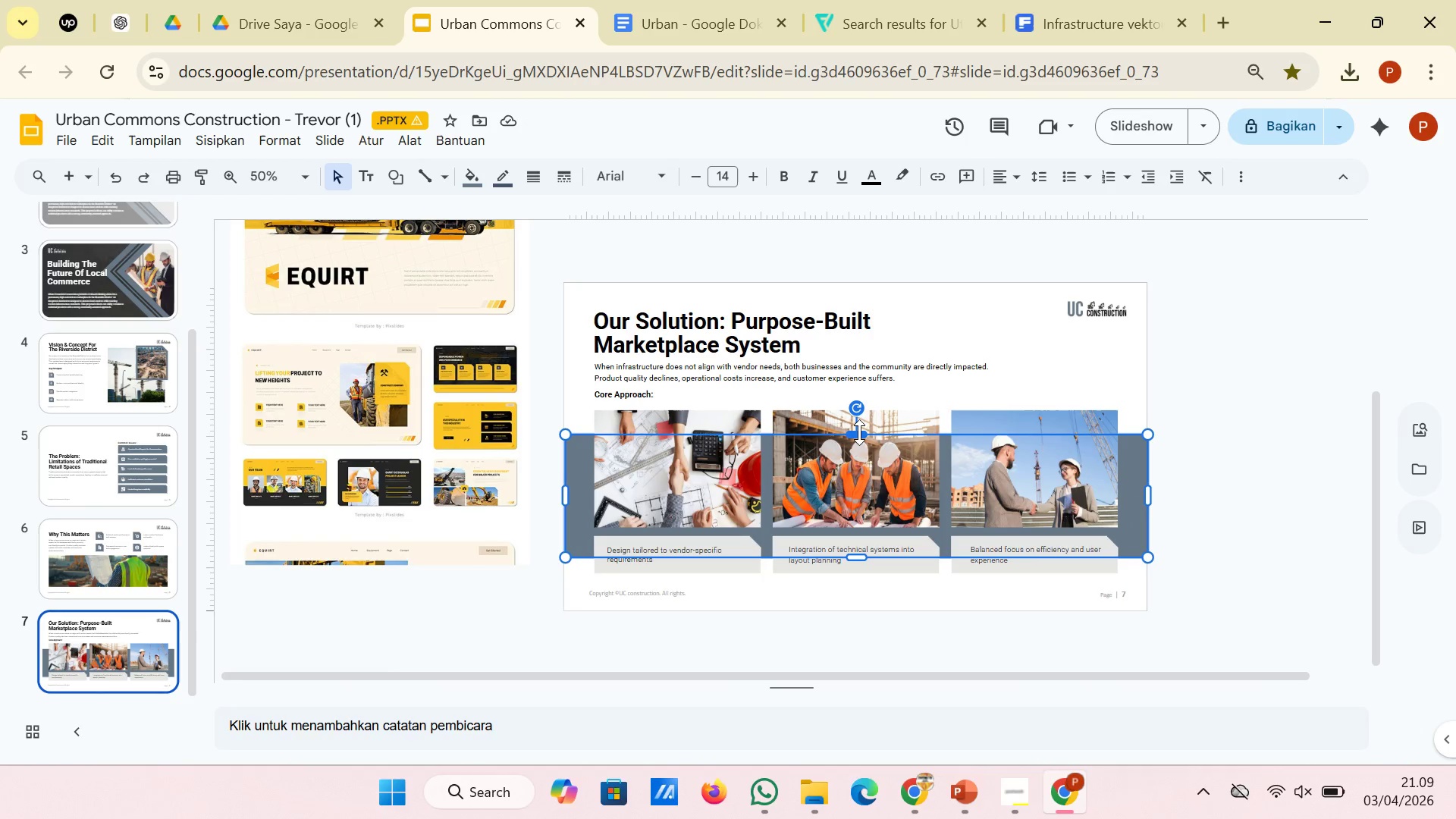 
left_click_drag(start_coordinate=[859, 434], to_coordinate=[859, 430])
 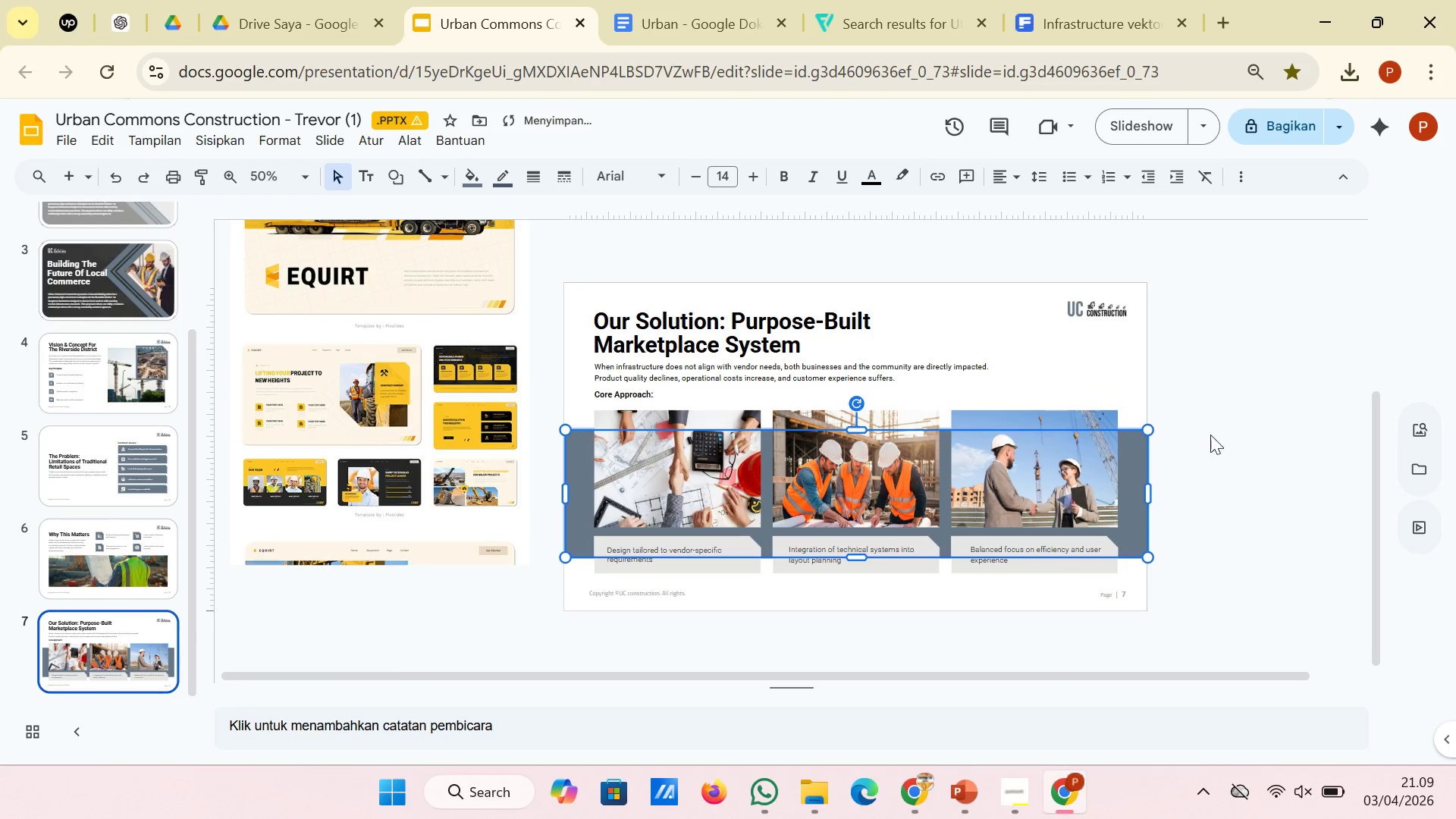 
left_click([1219, 433])
 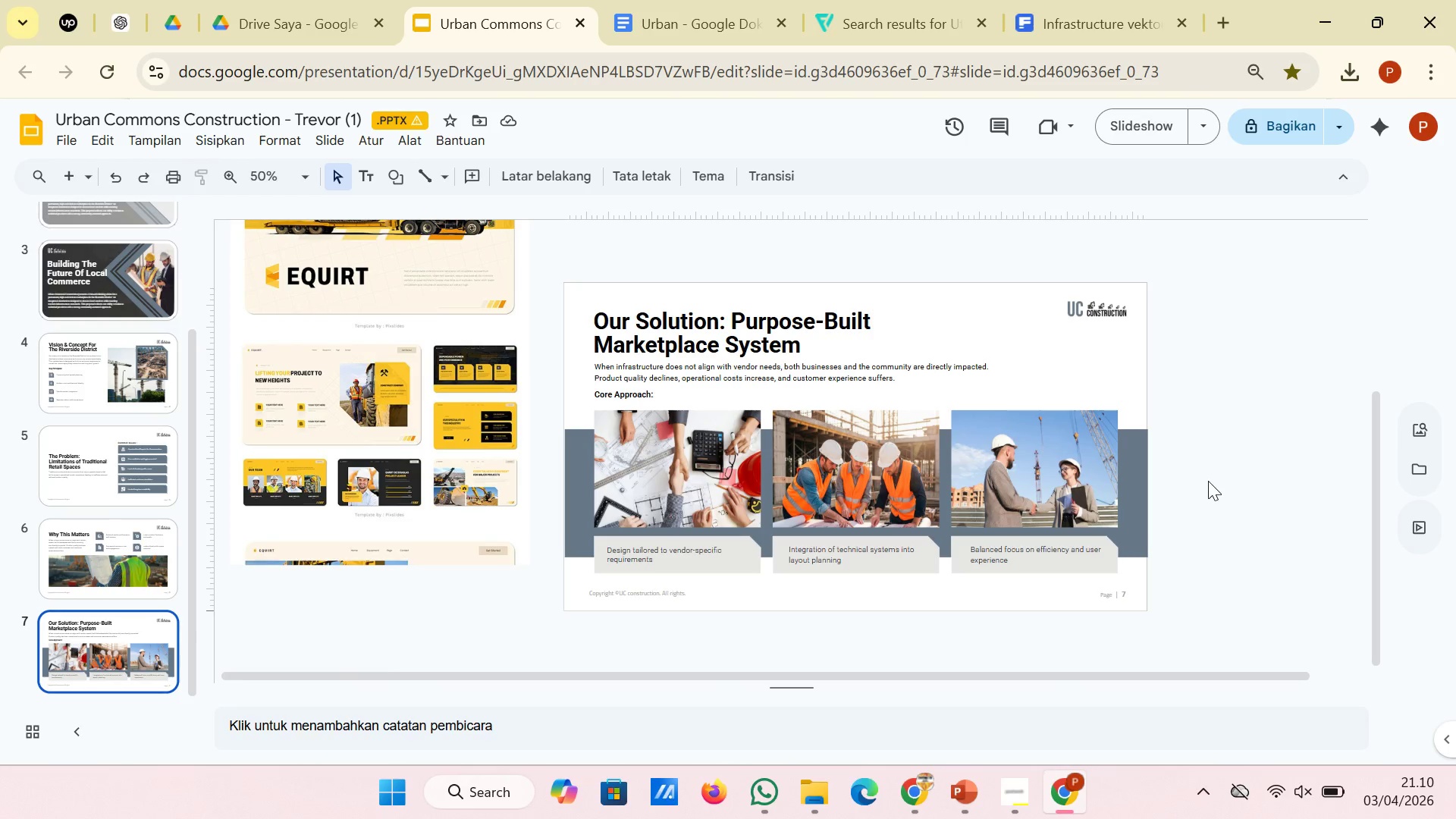 
wait(20.48)
 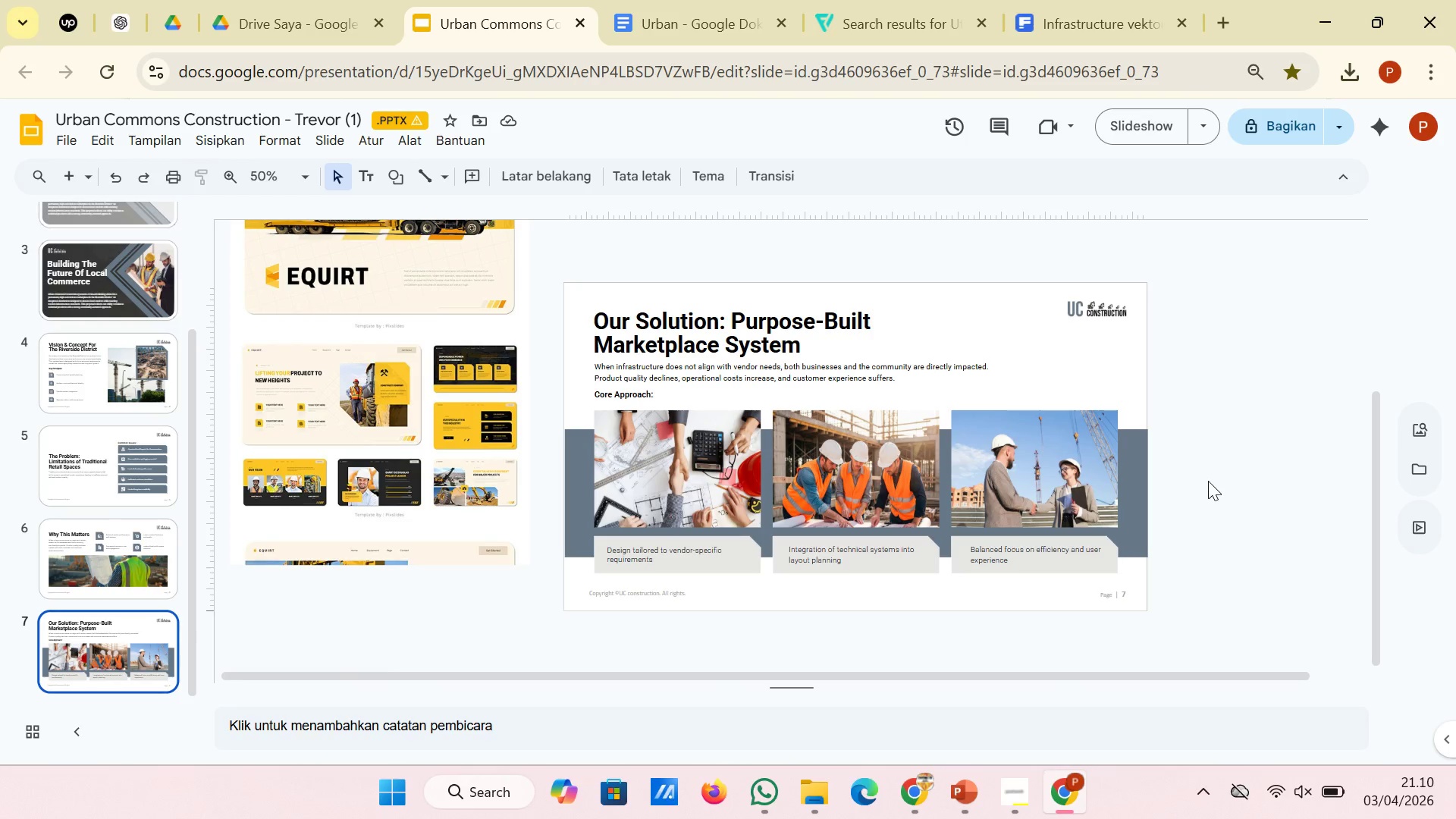 
left_click([499, 401])
 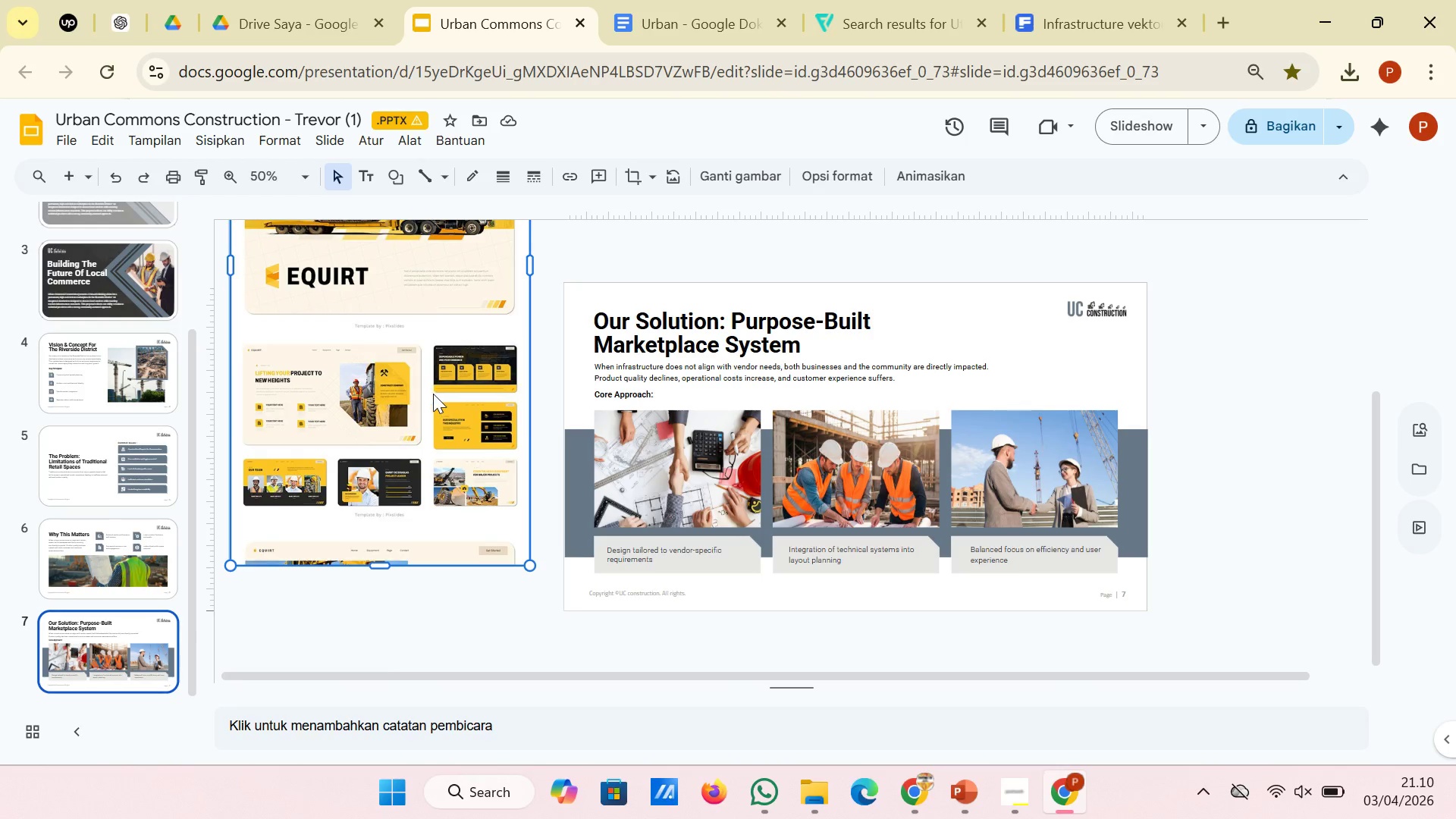 
wait(9.58)
 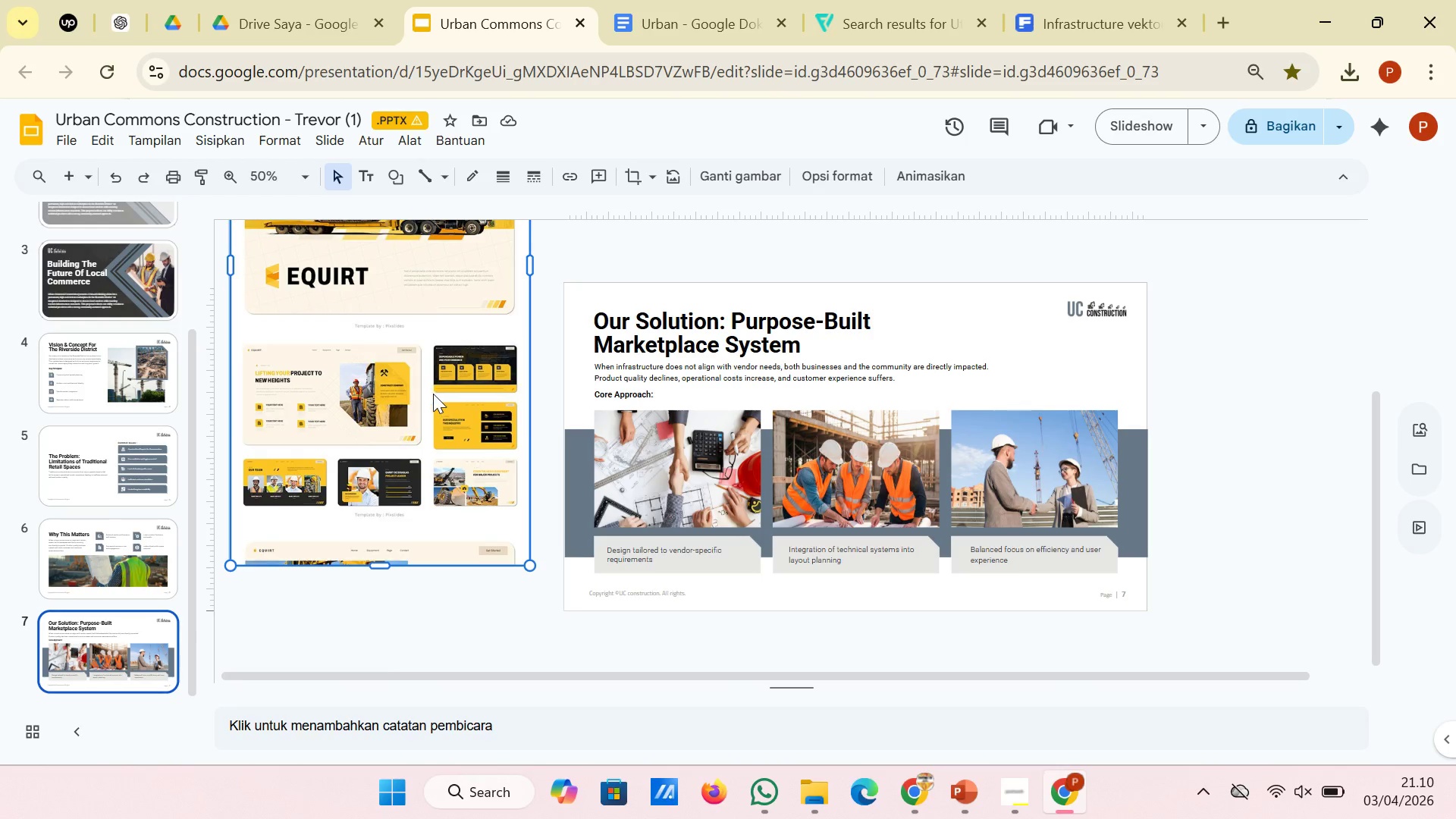 
left_click([449, 603])
 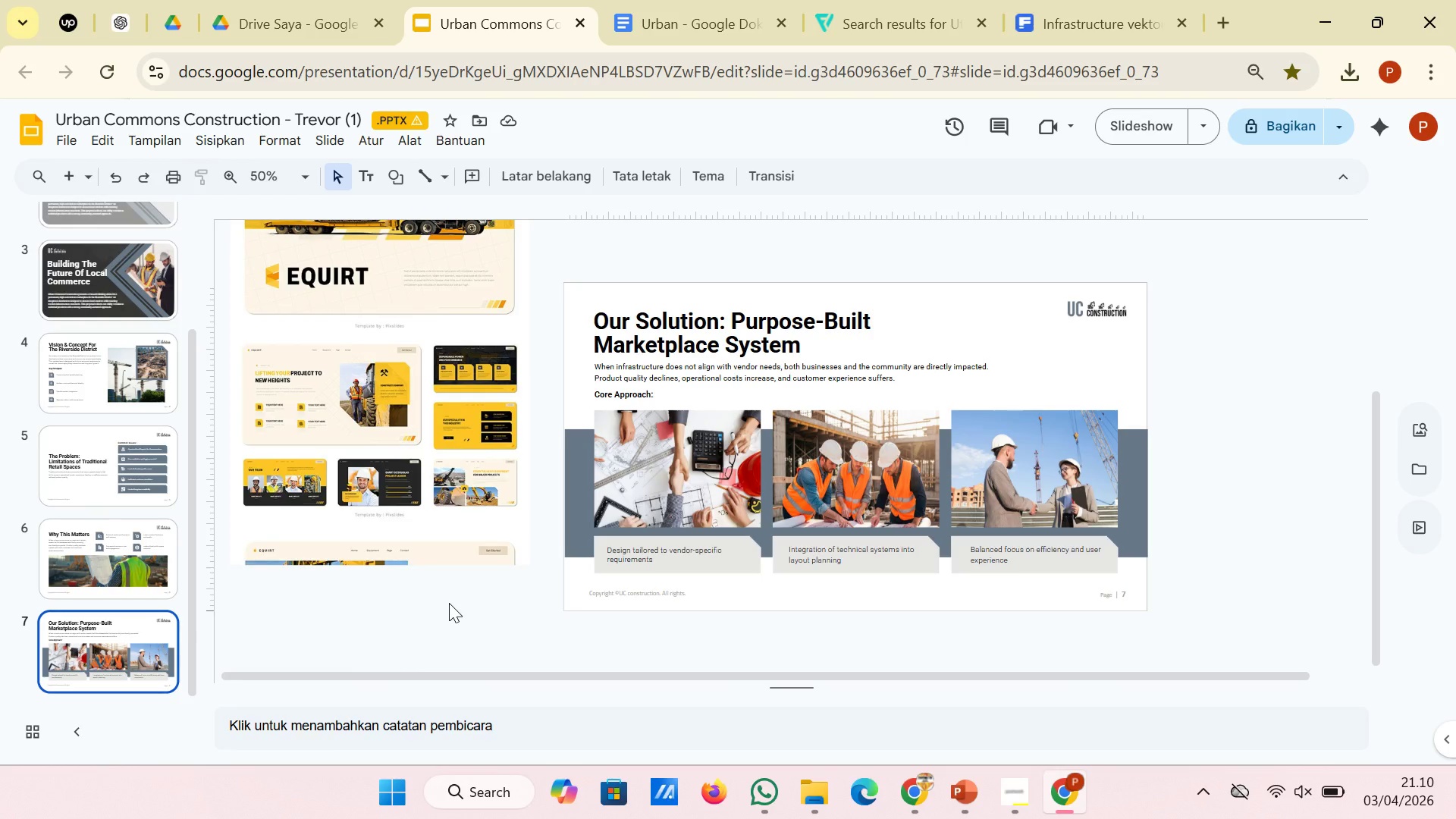 
wait(5.19)
 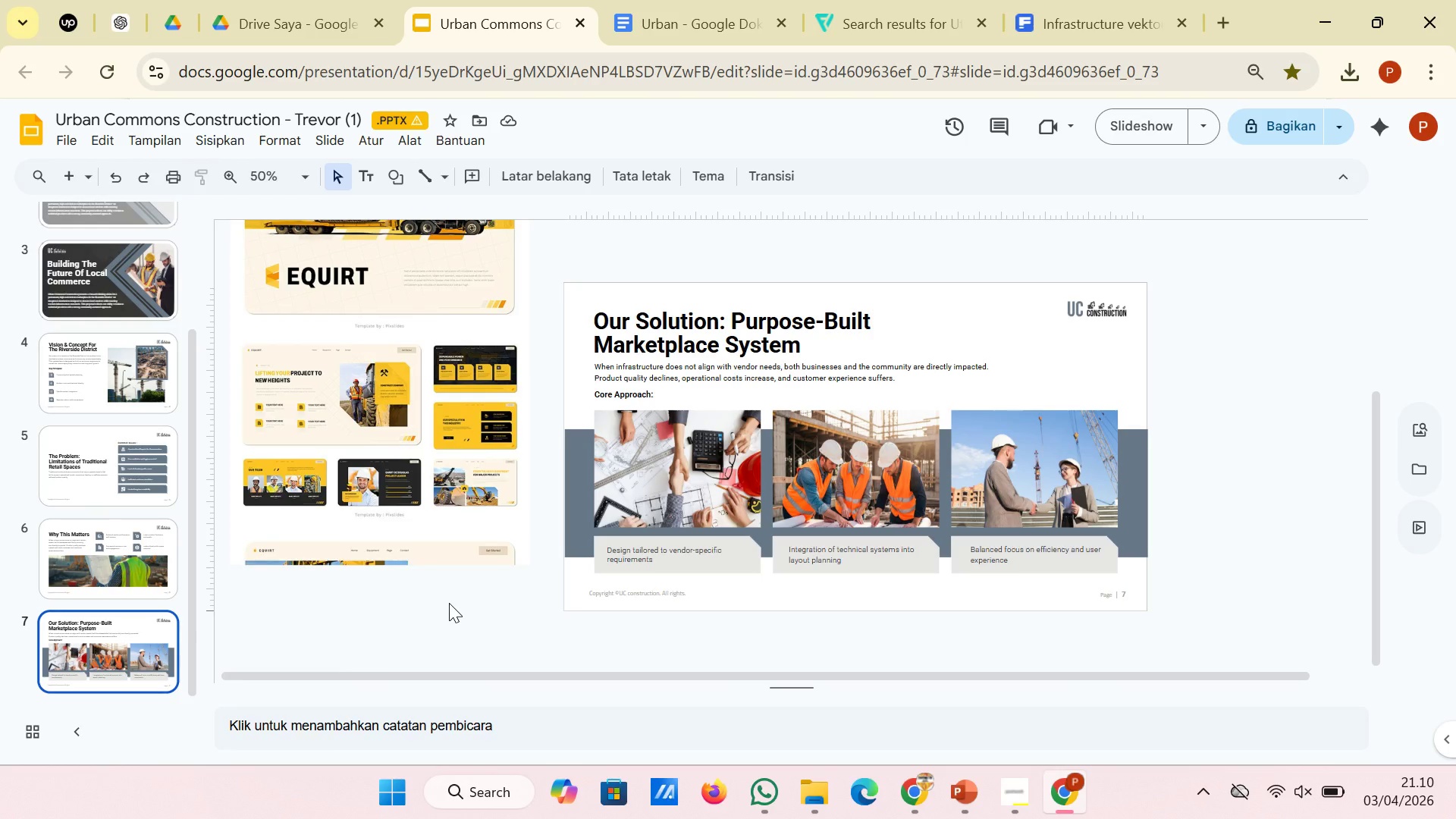 
left_click([575, 498])
 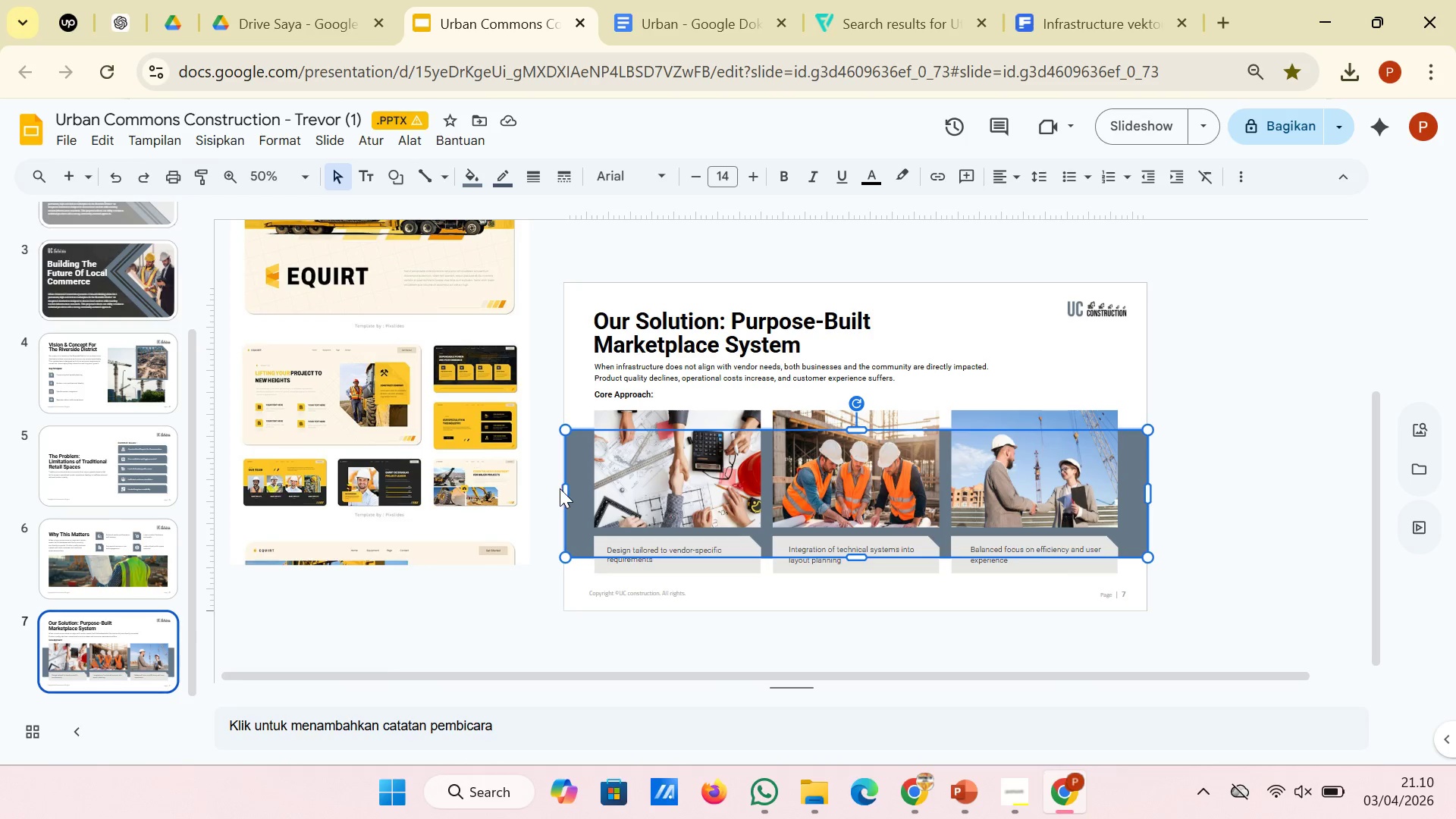 
left_click_drag(start_coordinate=[566, 493], to_coordinate=[561, 493])
 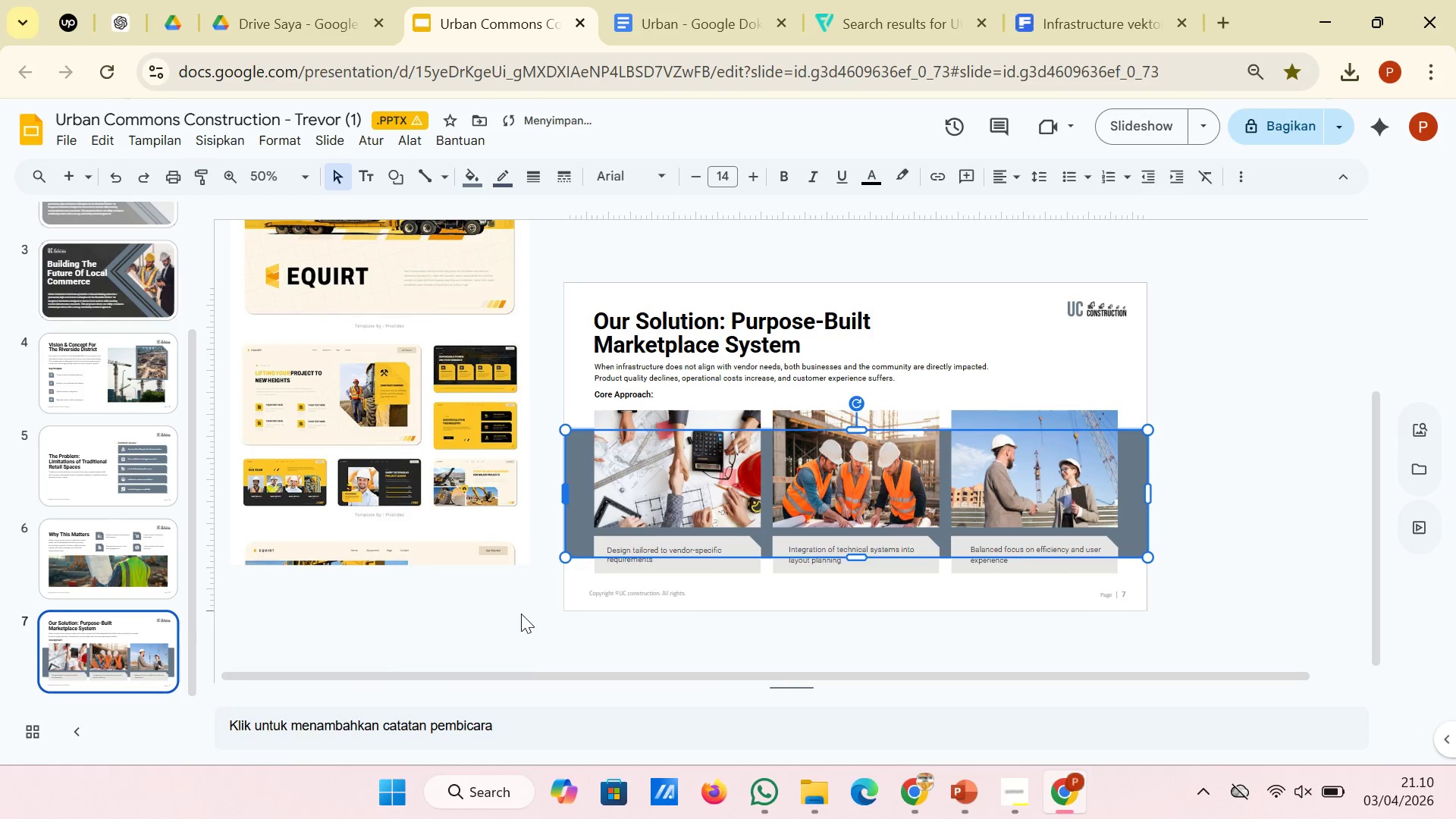 
left_click([520, 614])
 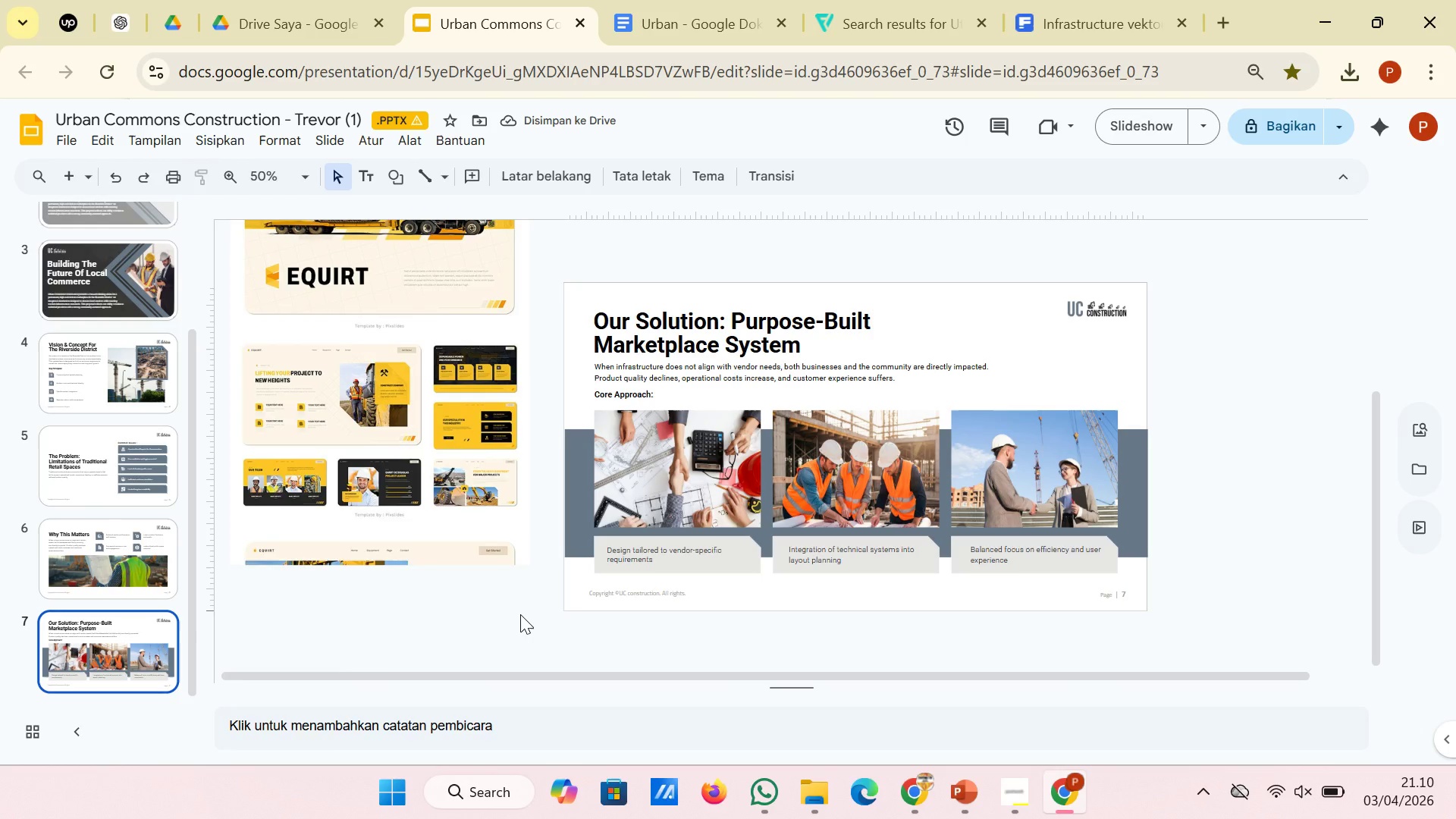 
wait(5.41)
 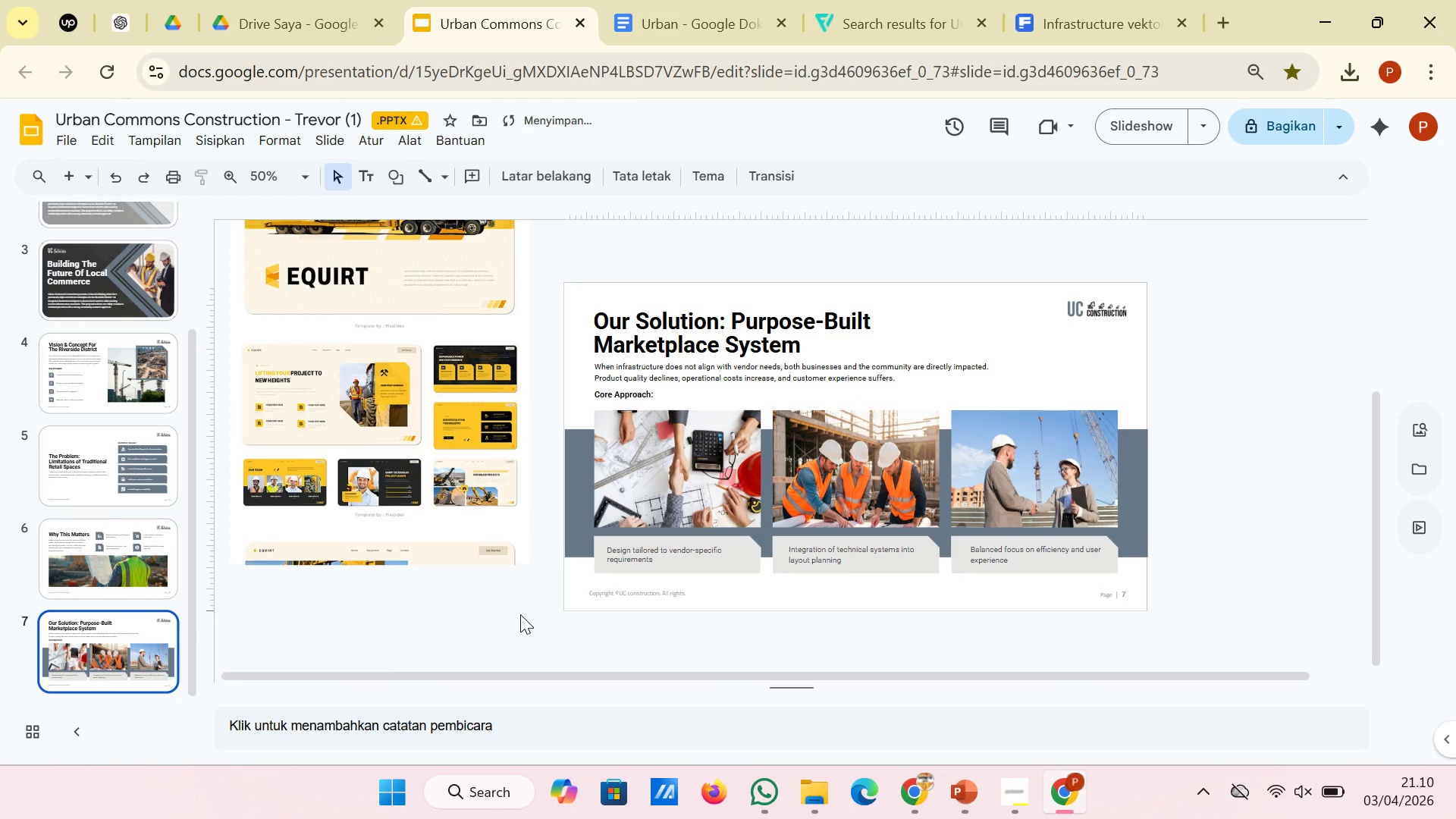 
left_click([697, 392])
 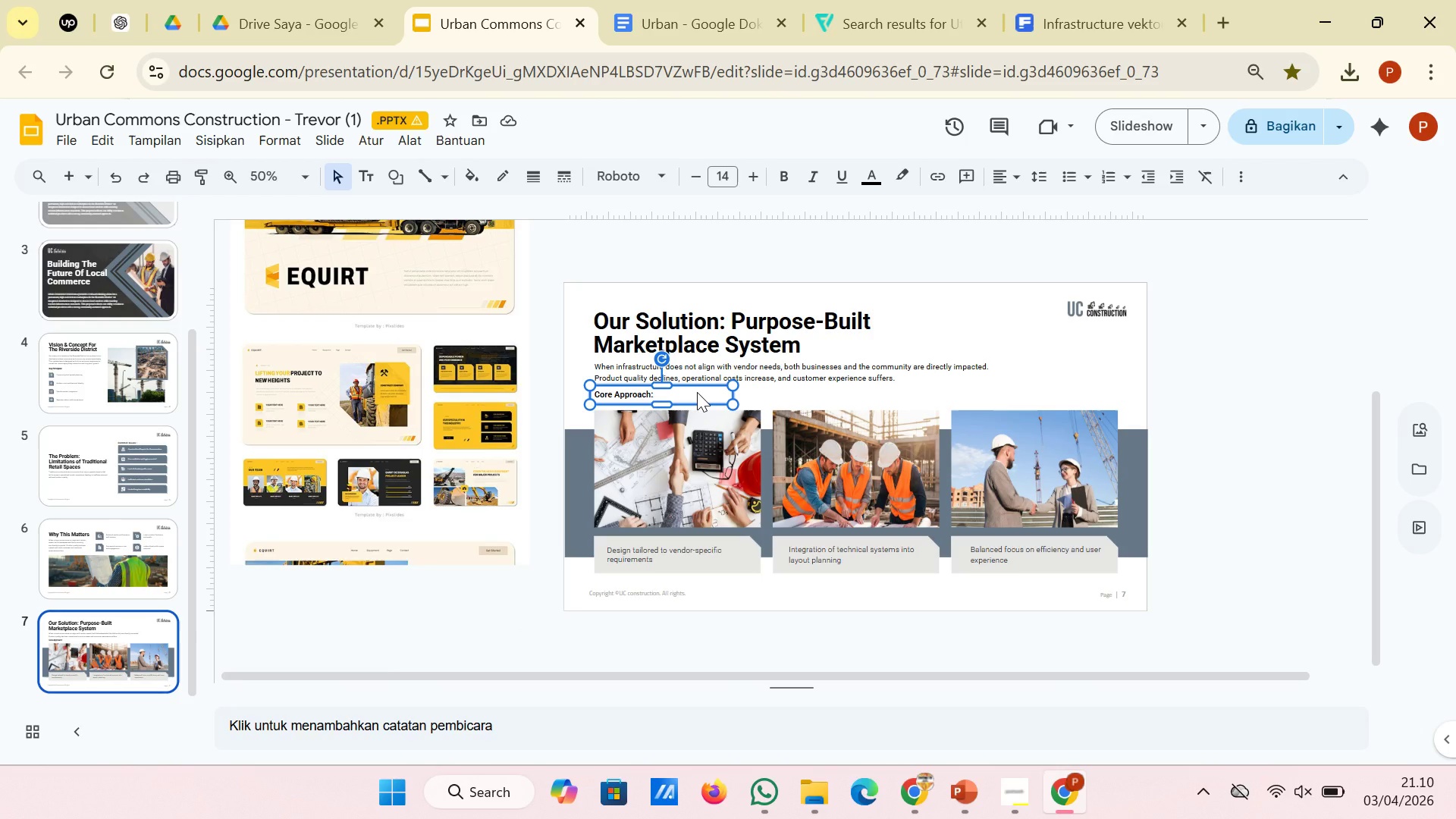 
key(ArrowDown)
 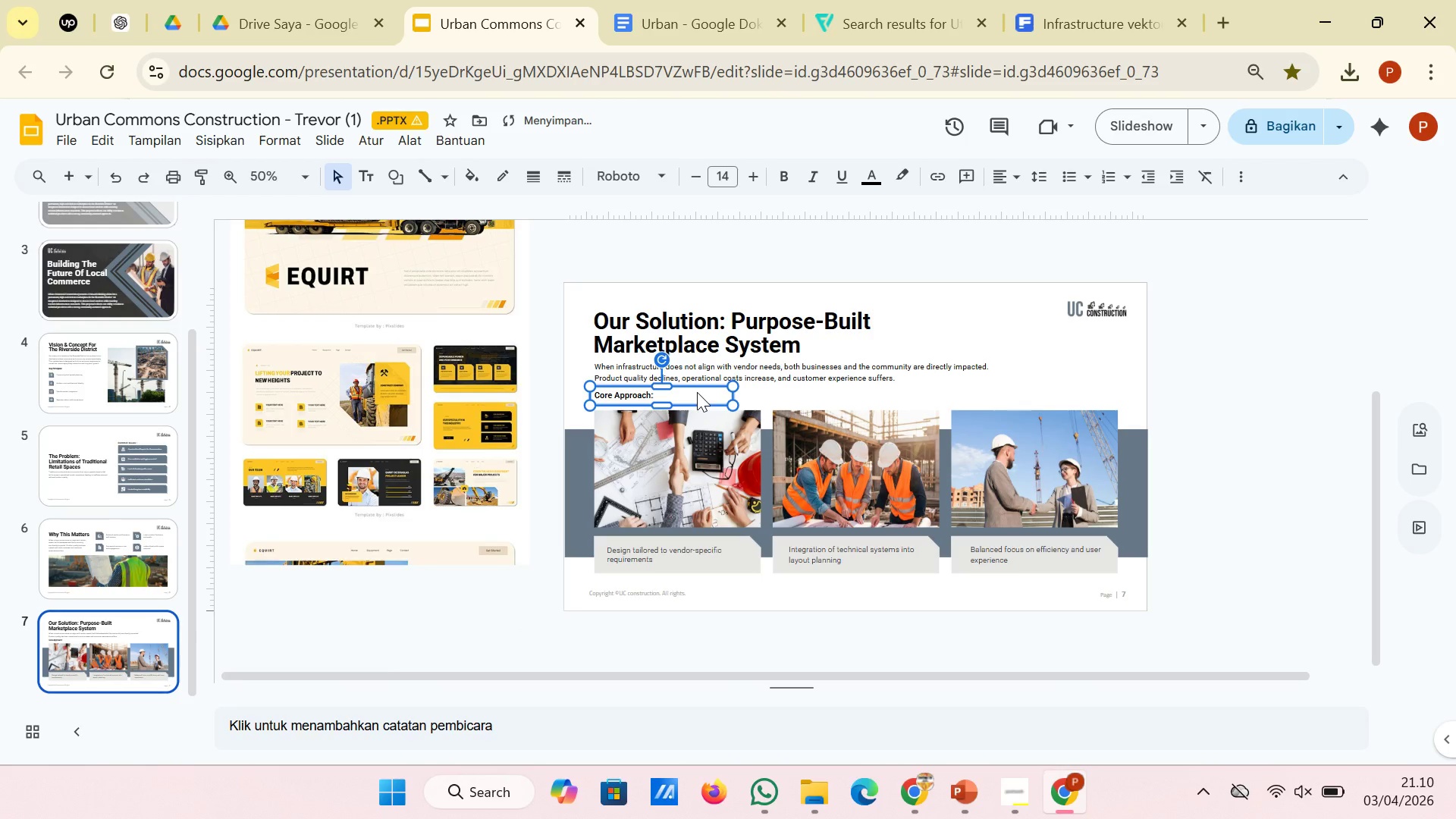 
key(ArrowDown)
 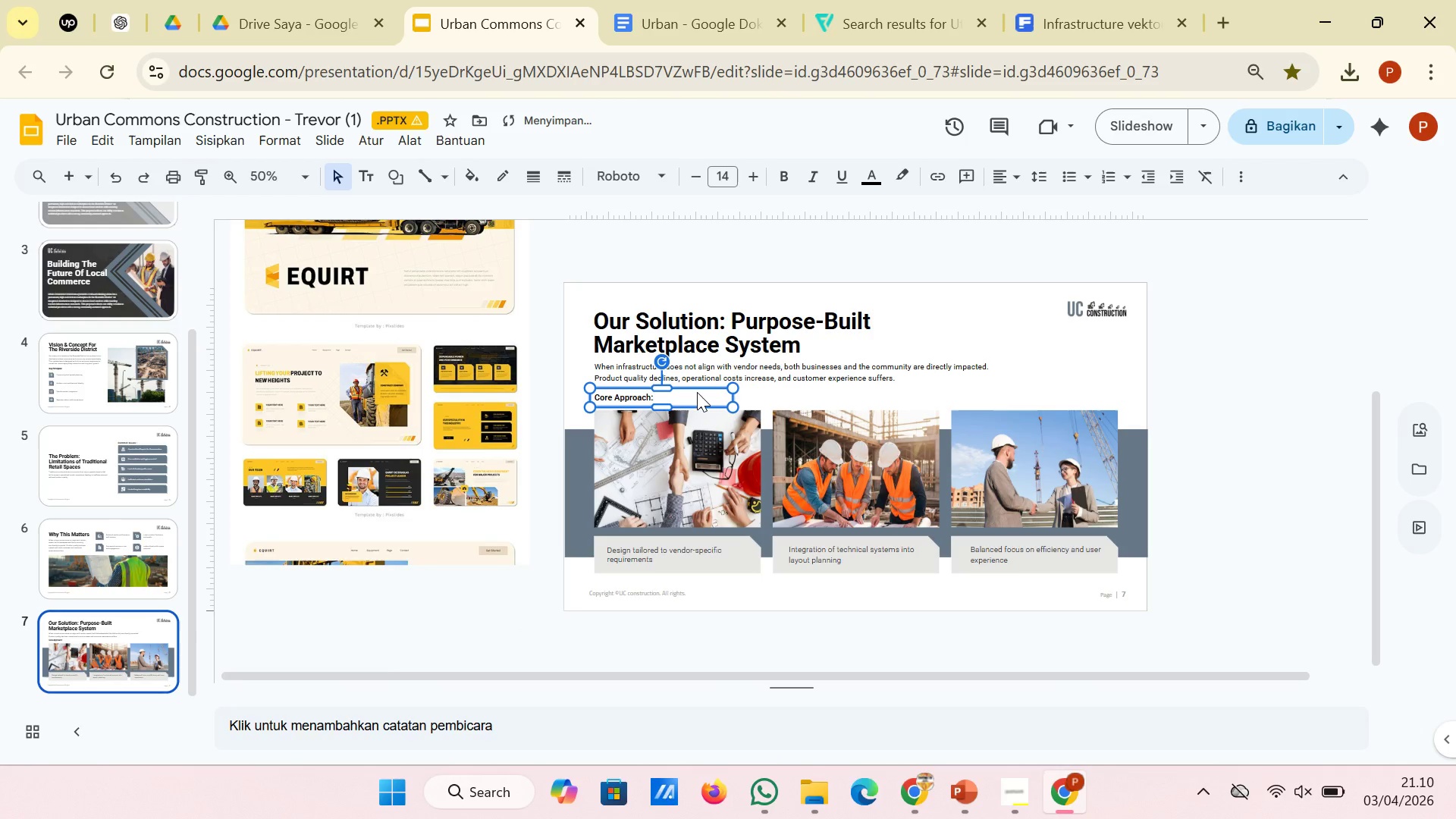 
key(ArrowDown)
 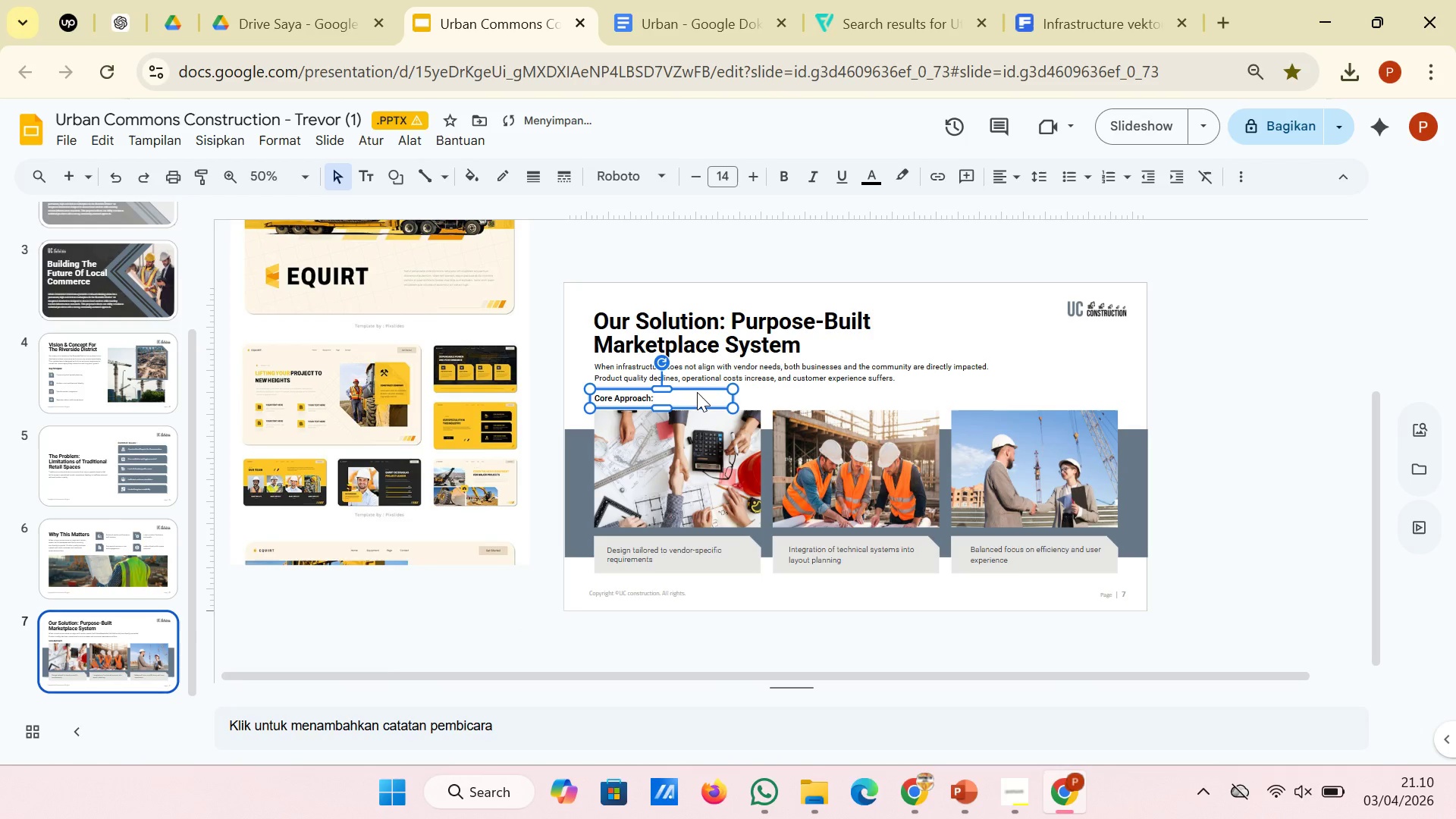 
key(ArrowDown)
 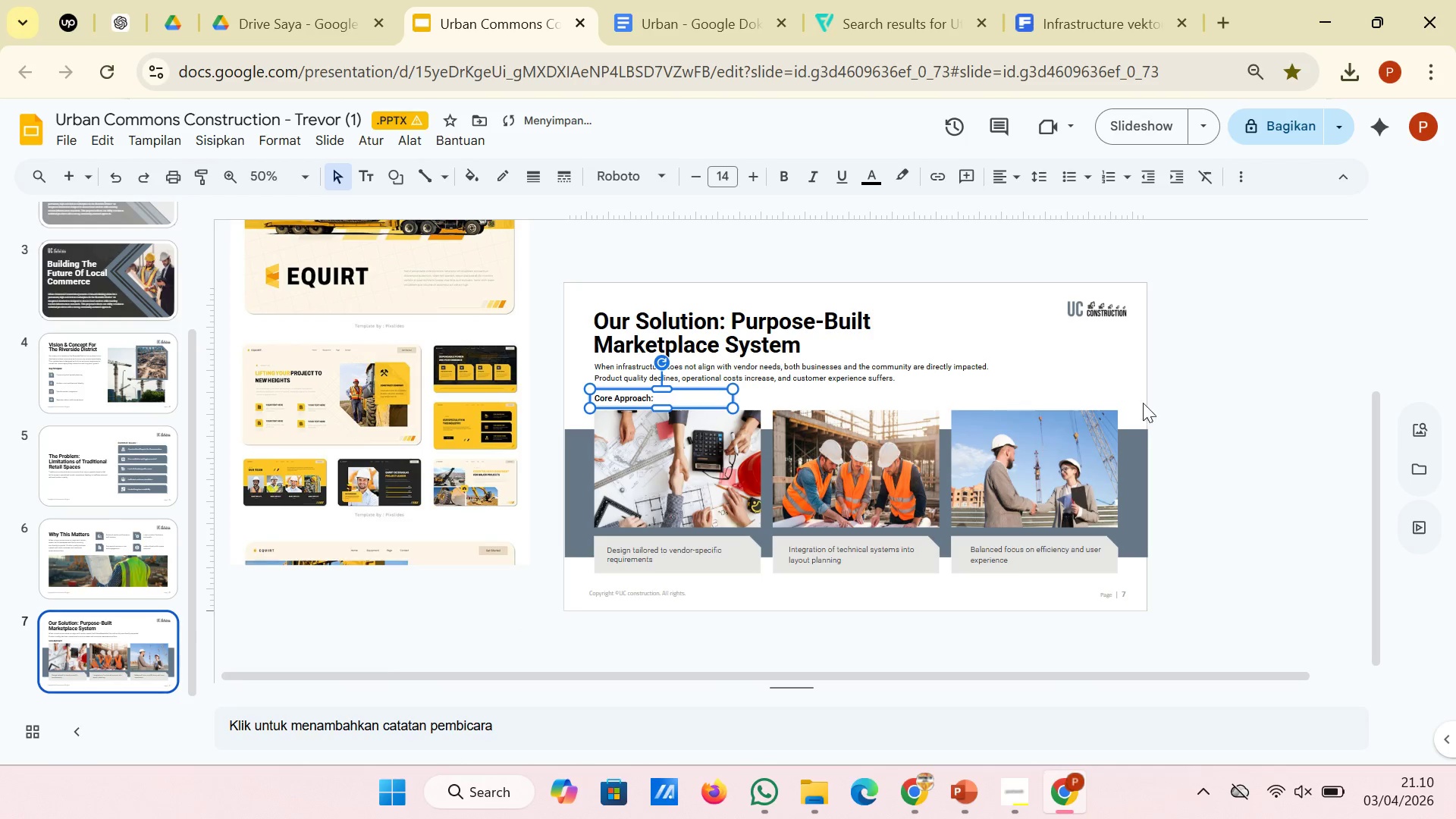 
left_click([1175, 403])
 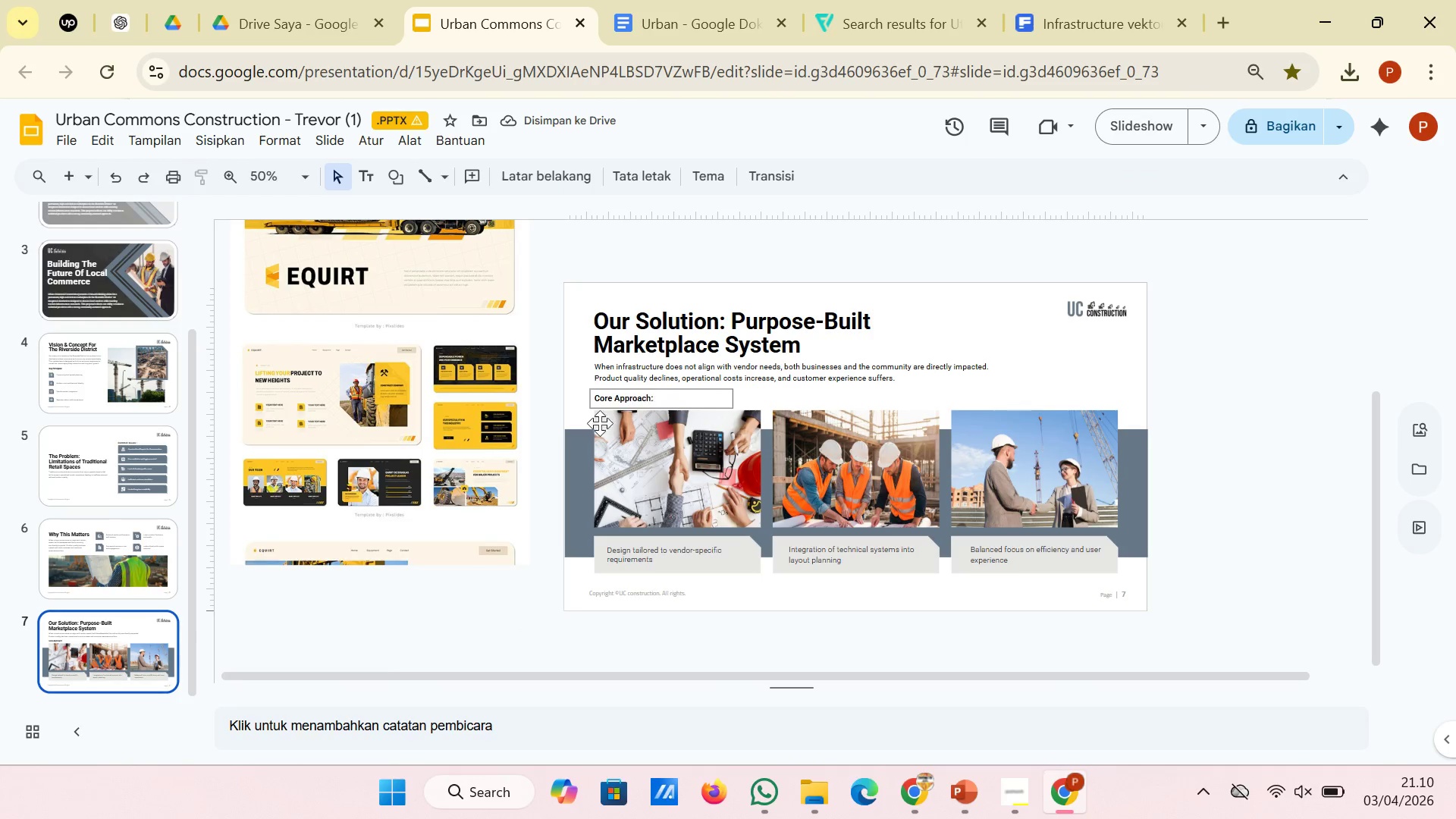 
left_click([133, 551])
 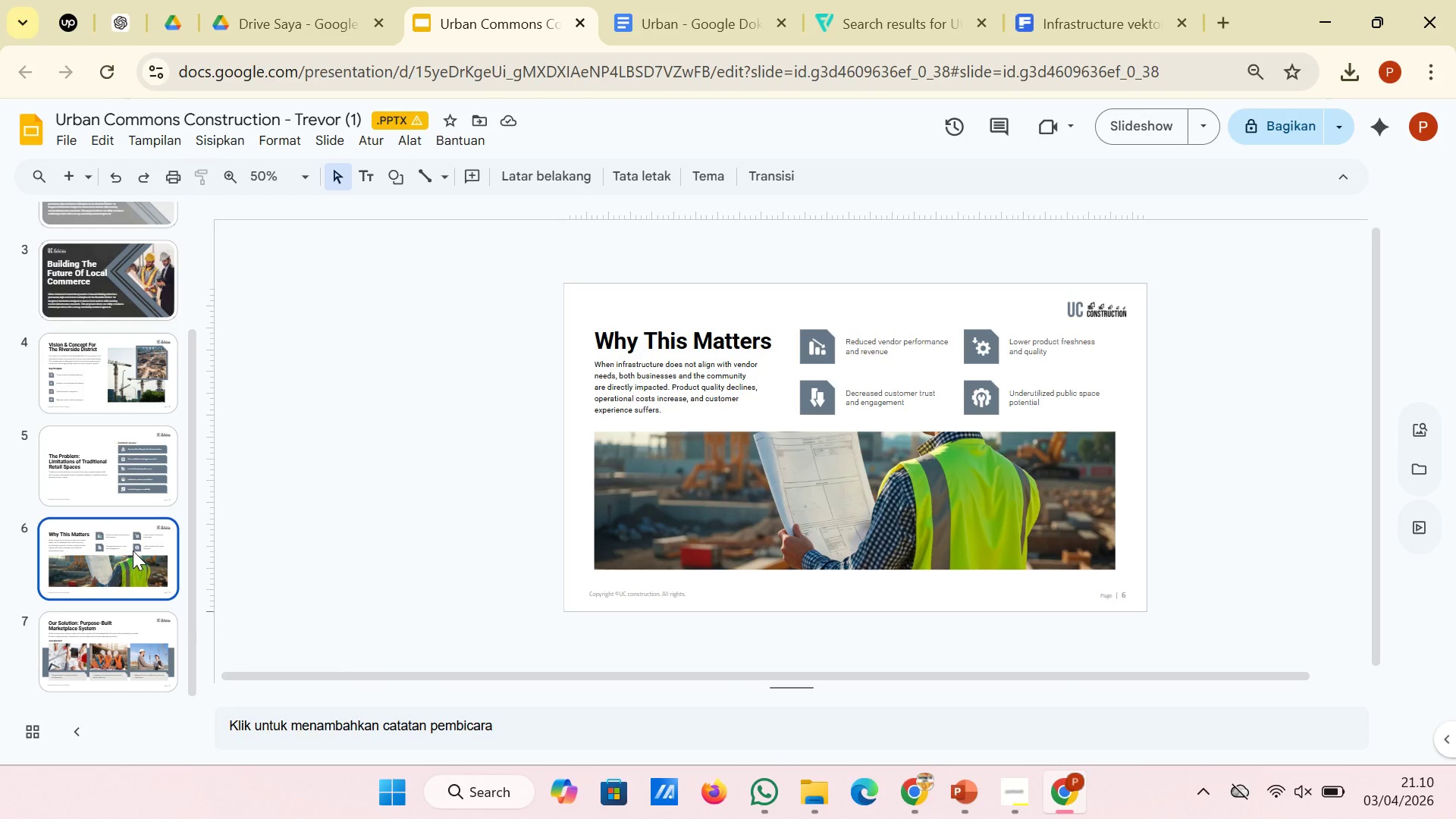 
wait(5.34)
 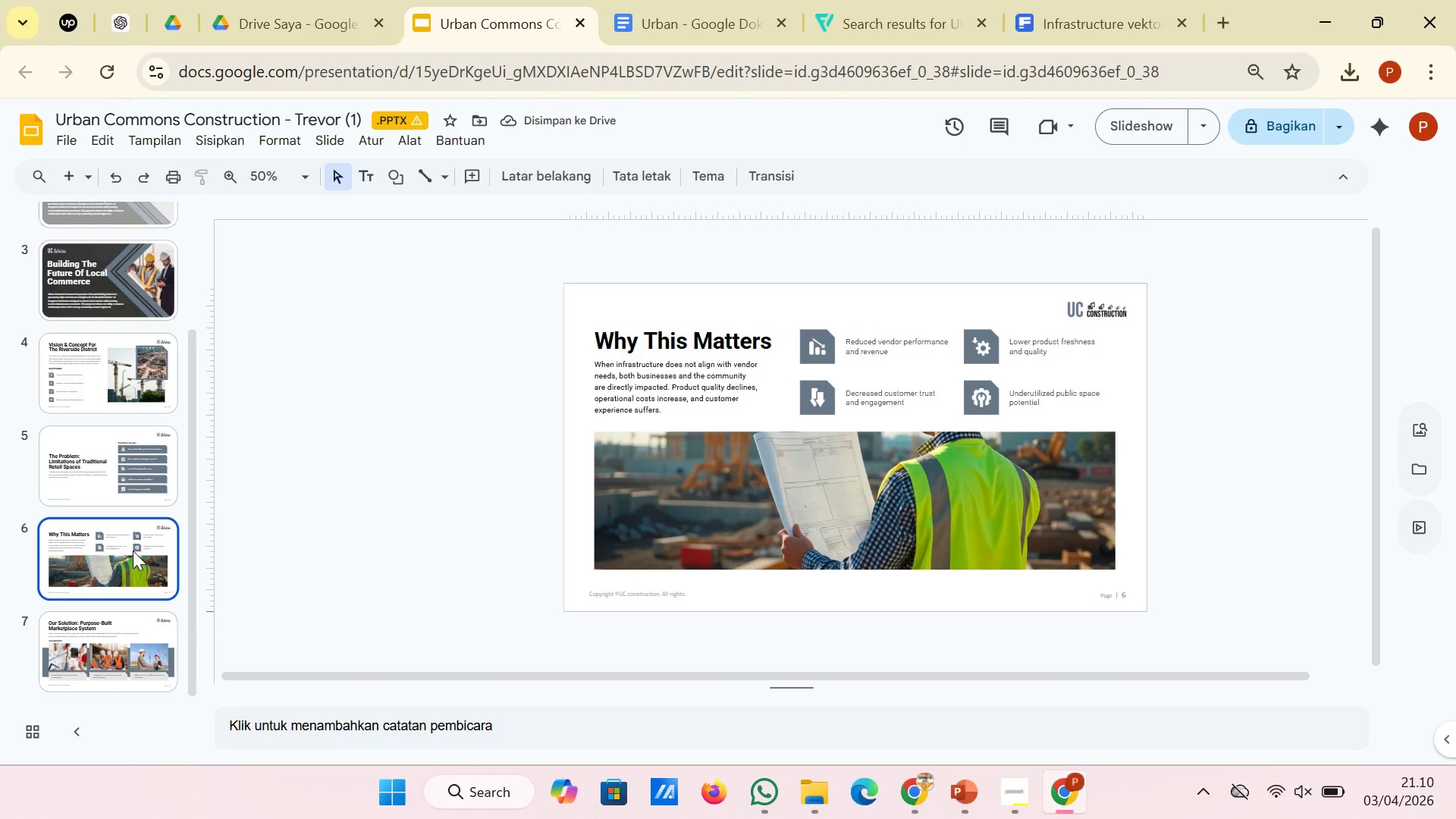 
left_click([125, 397])
 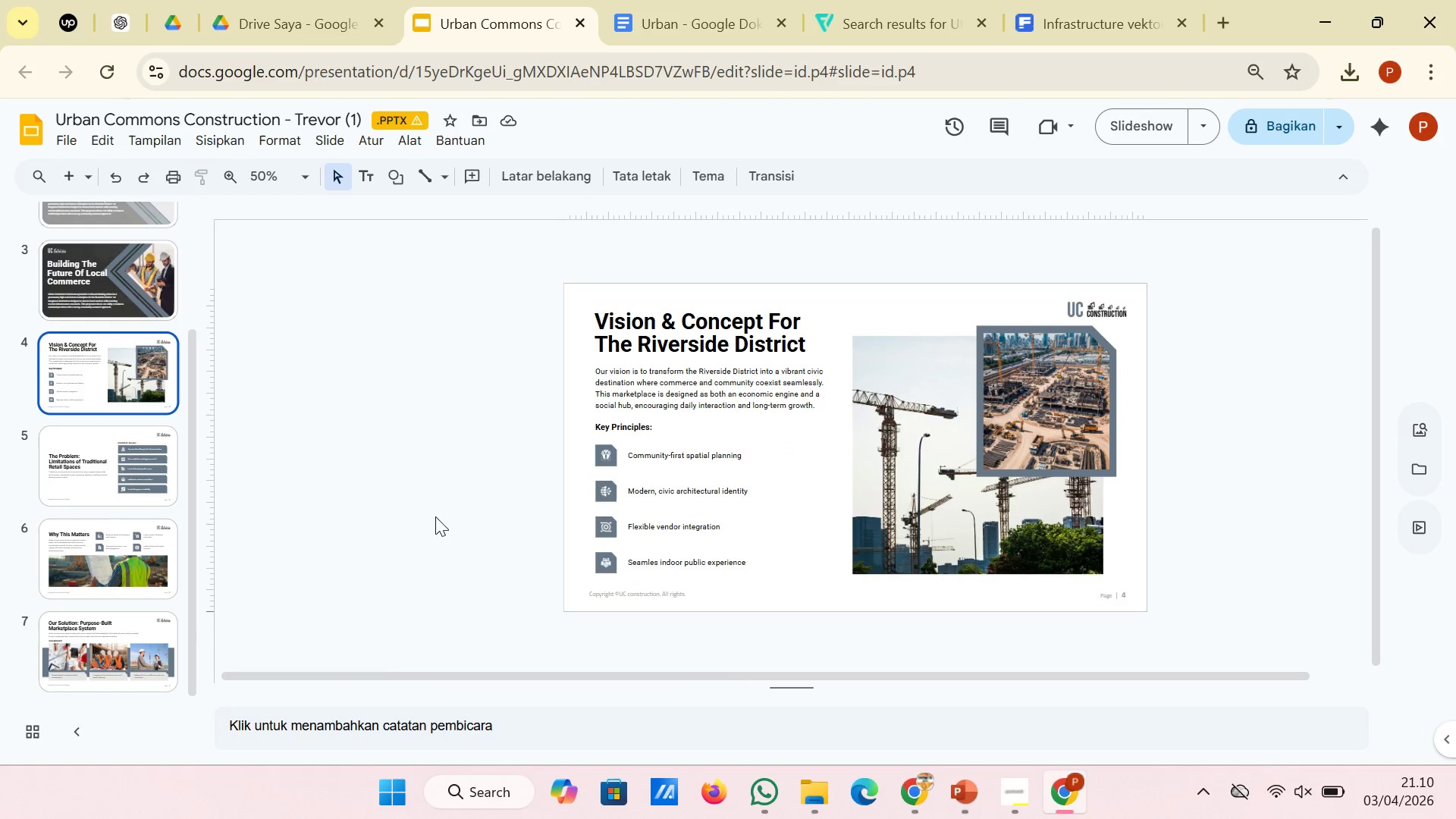 
wait(5.48)
 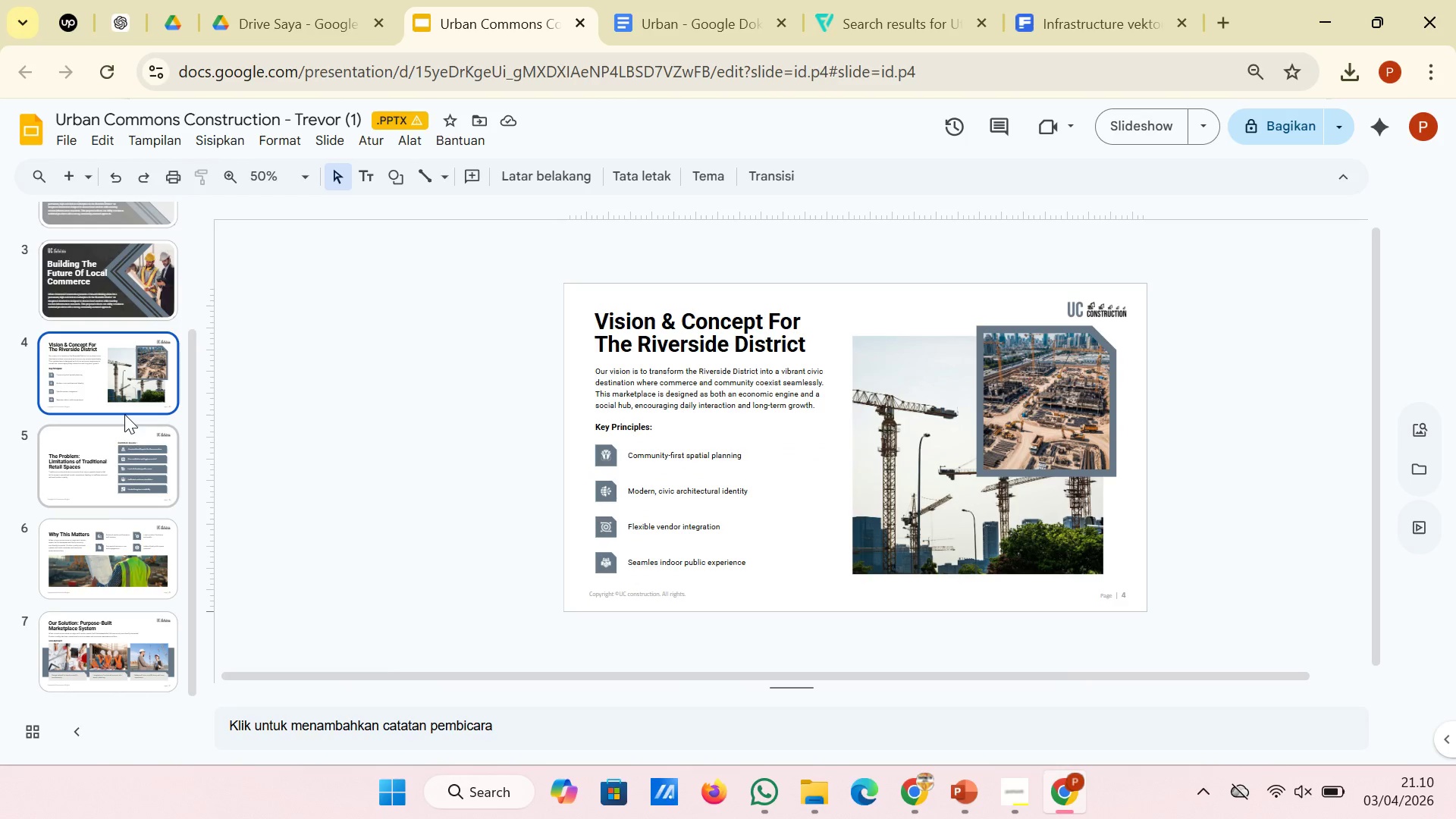 
left_click([630, 428])
 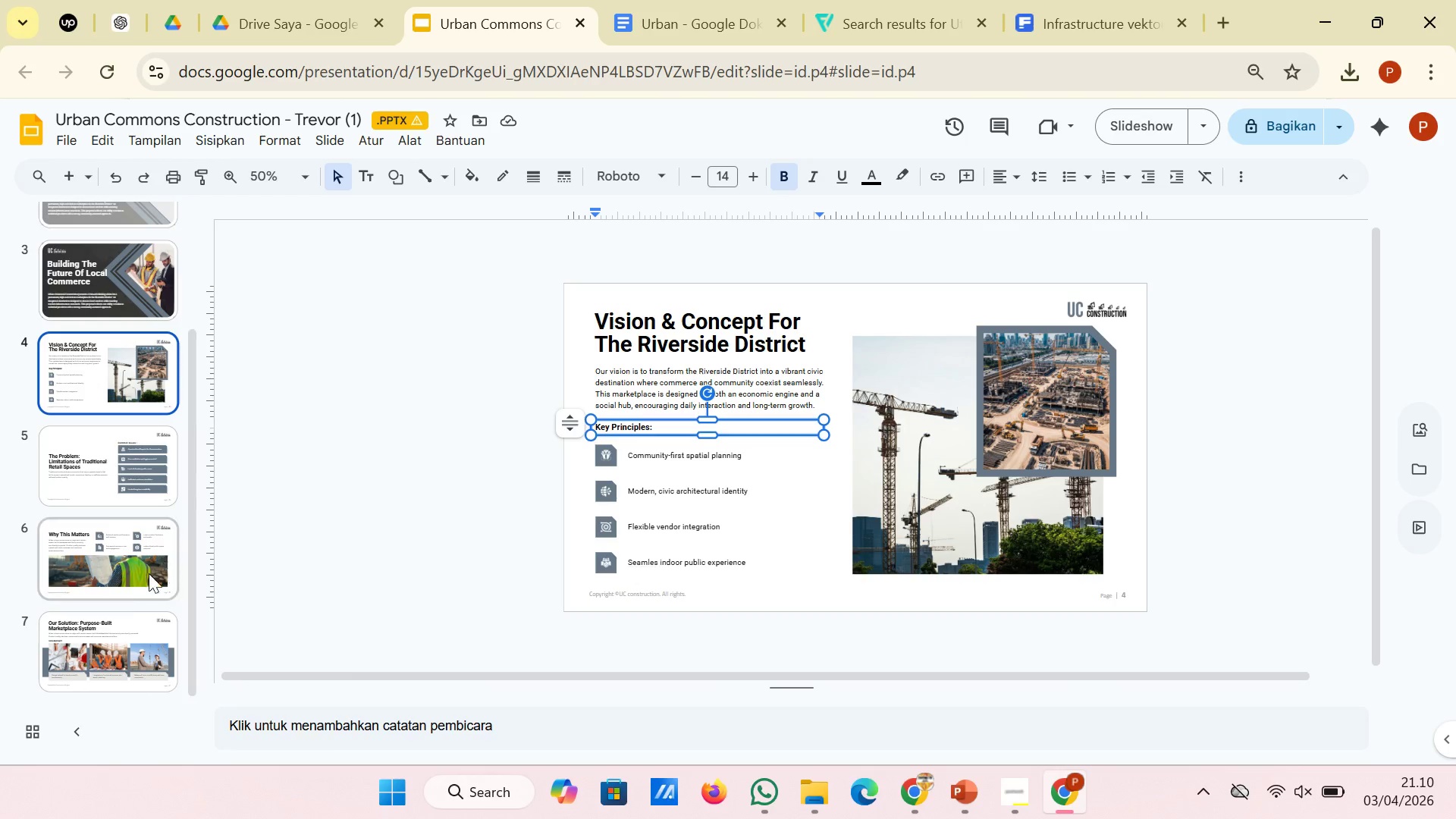 
left_click([111, 619])
 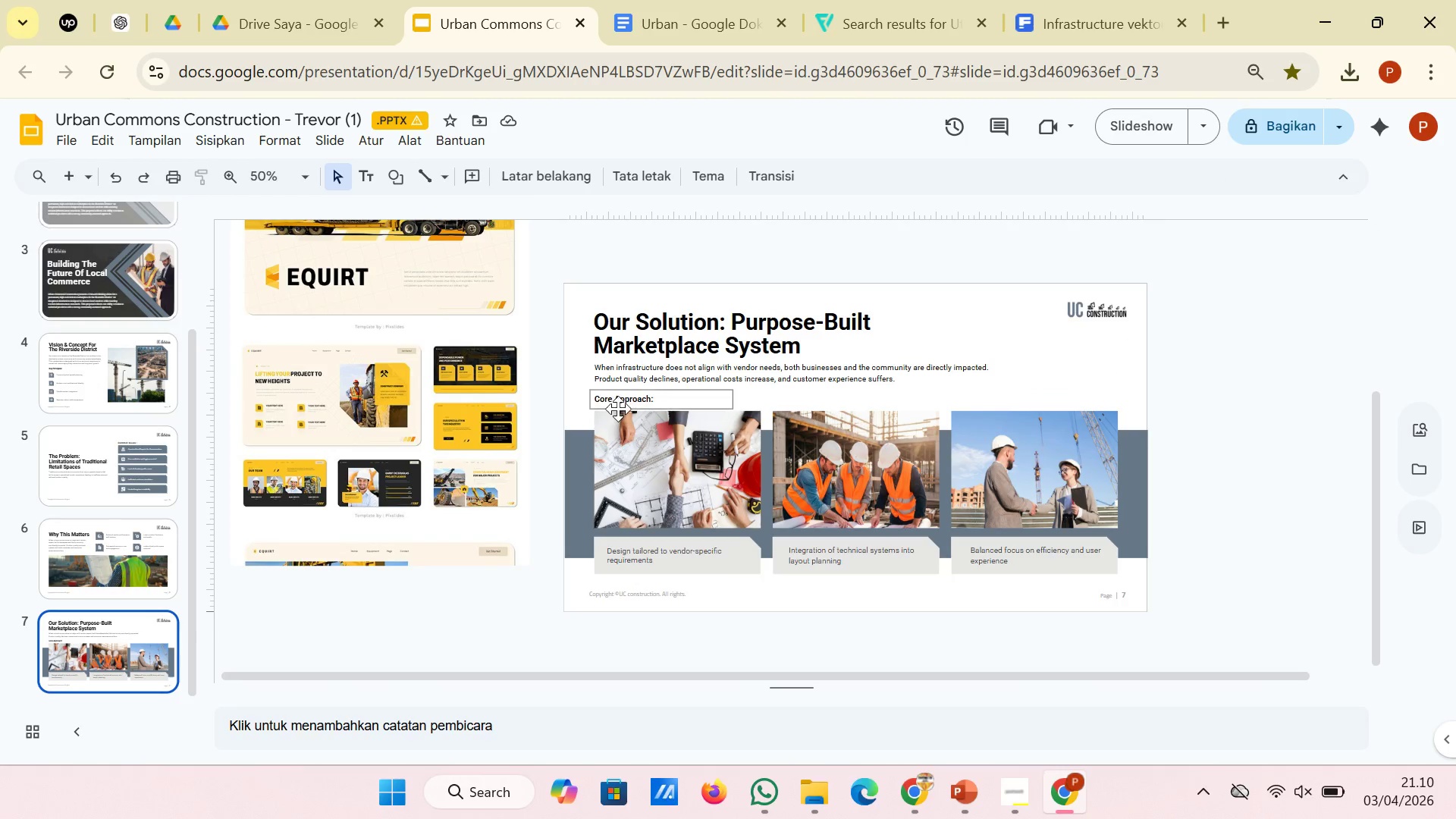 
left_click([627, 400])
 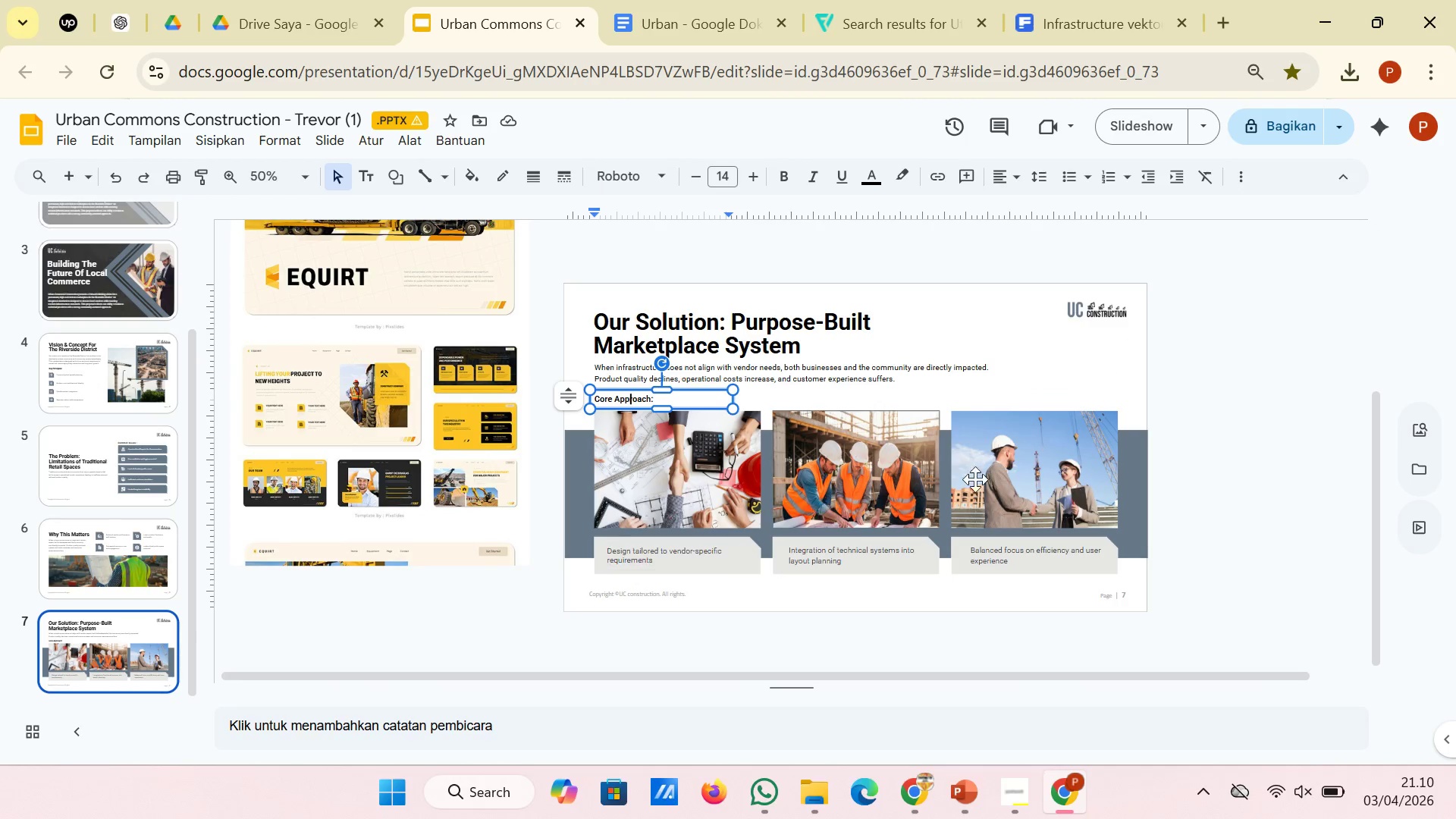 
left_click([1257, 410])
 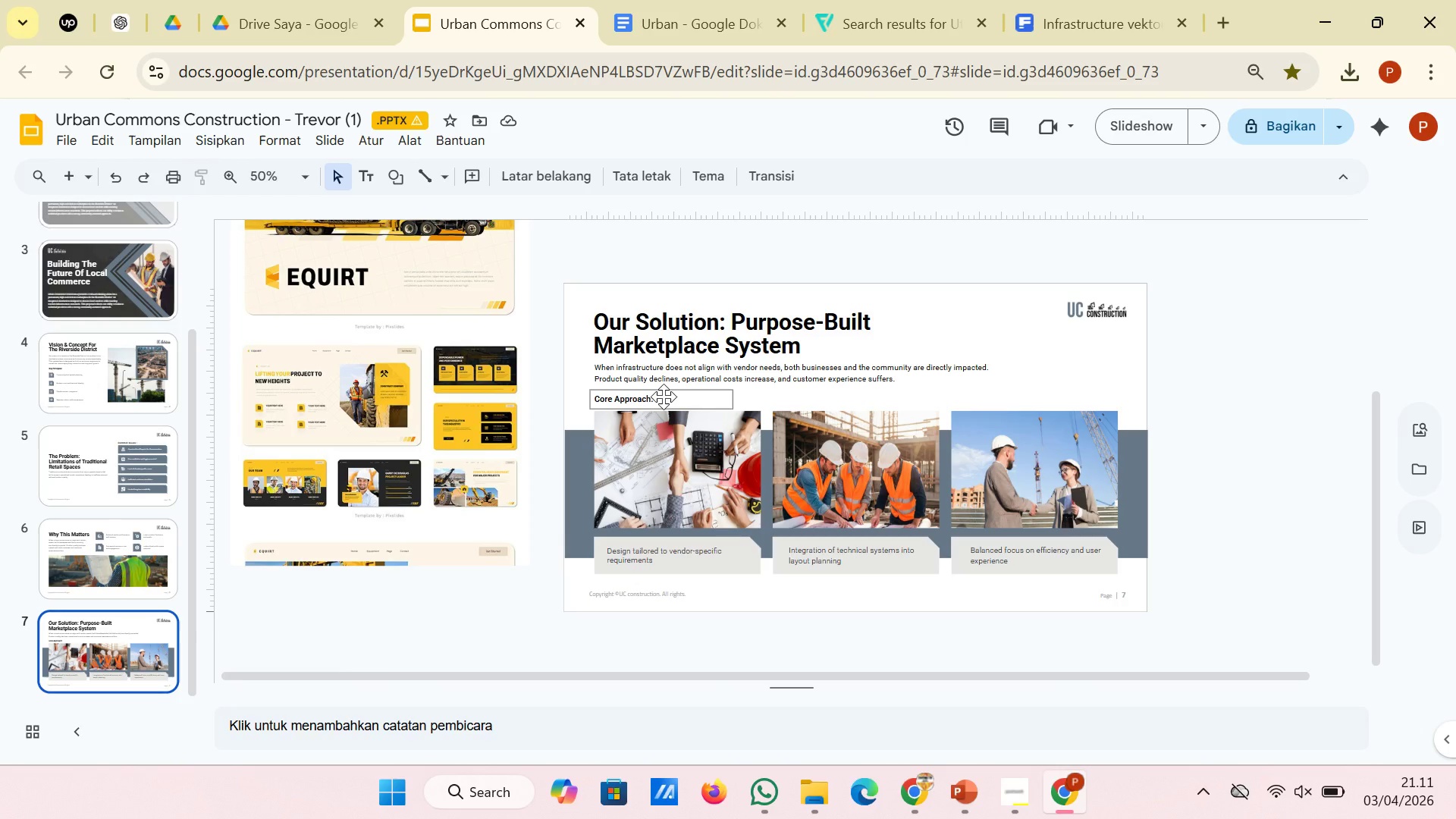 
wait(13.26)
 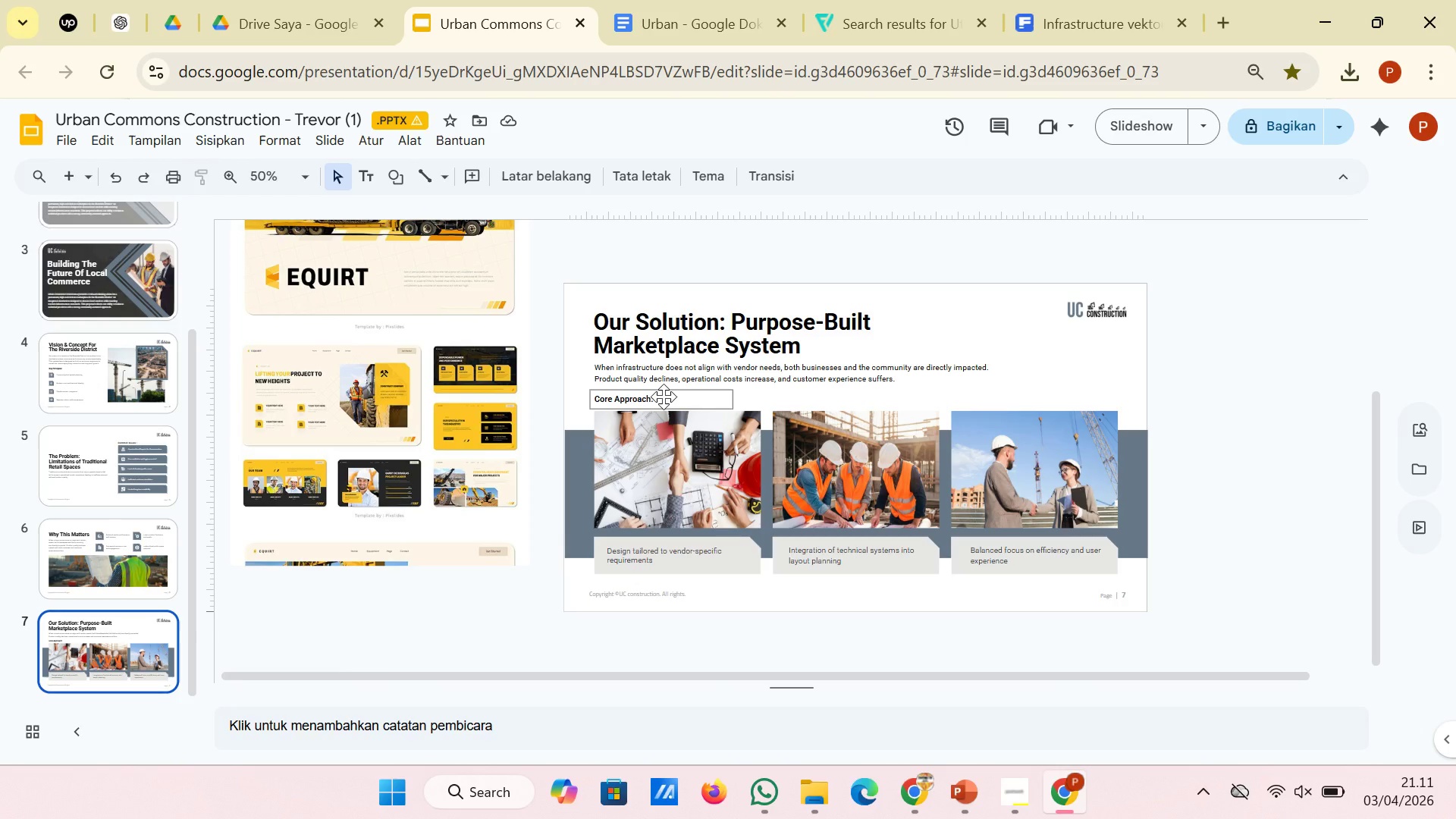 
left_click([145, 548])
 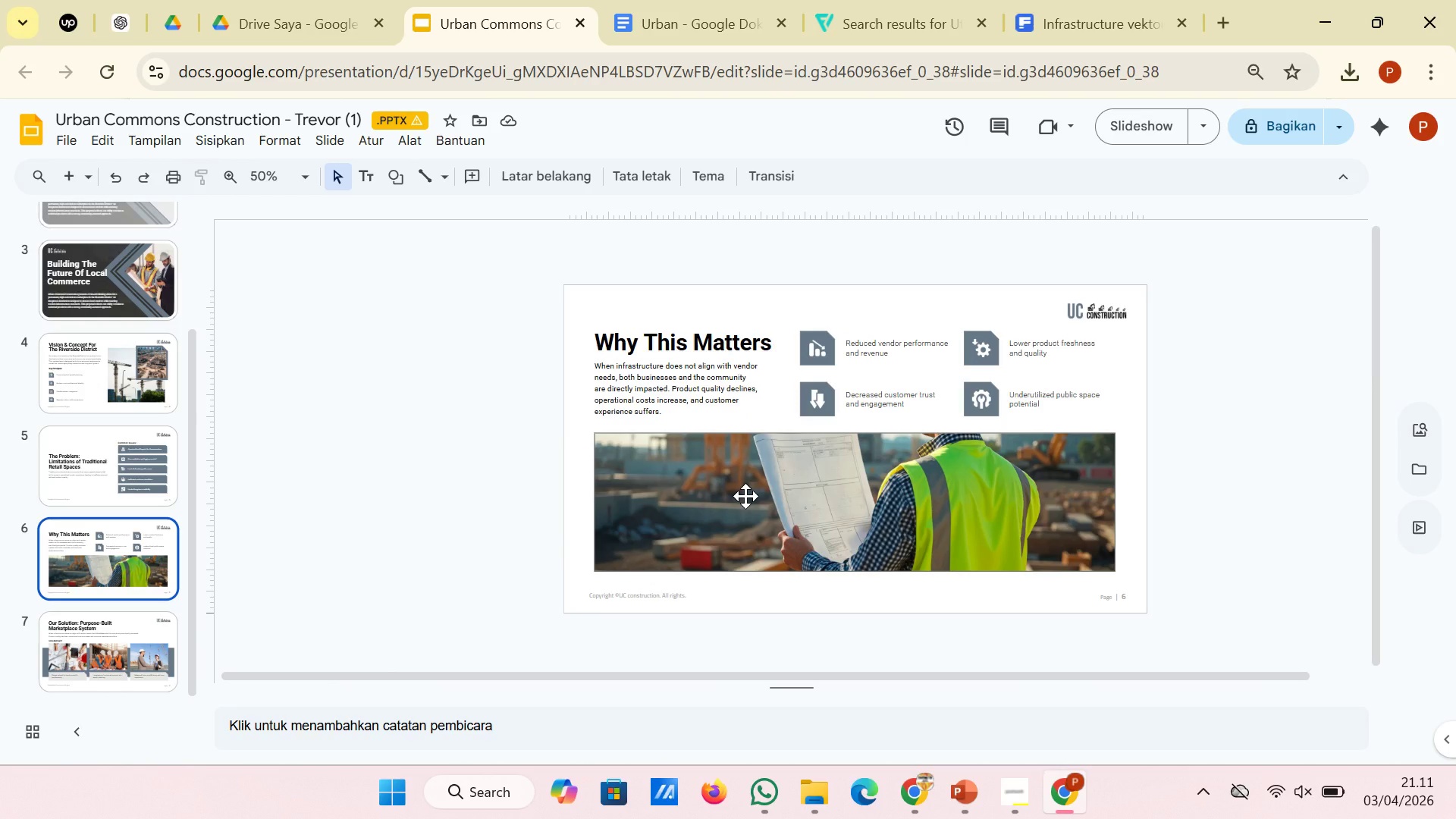 
wait(5.19)
 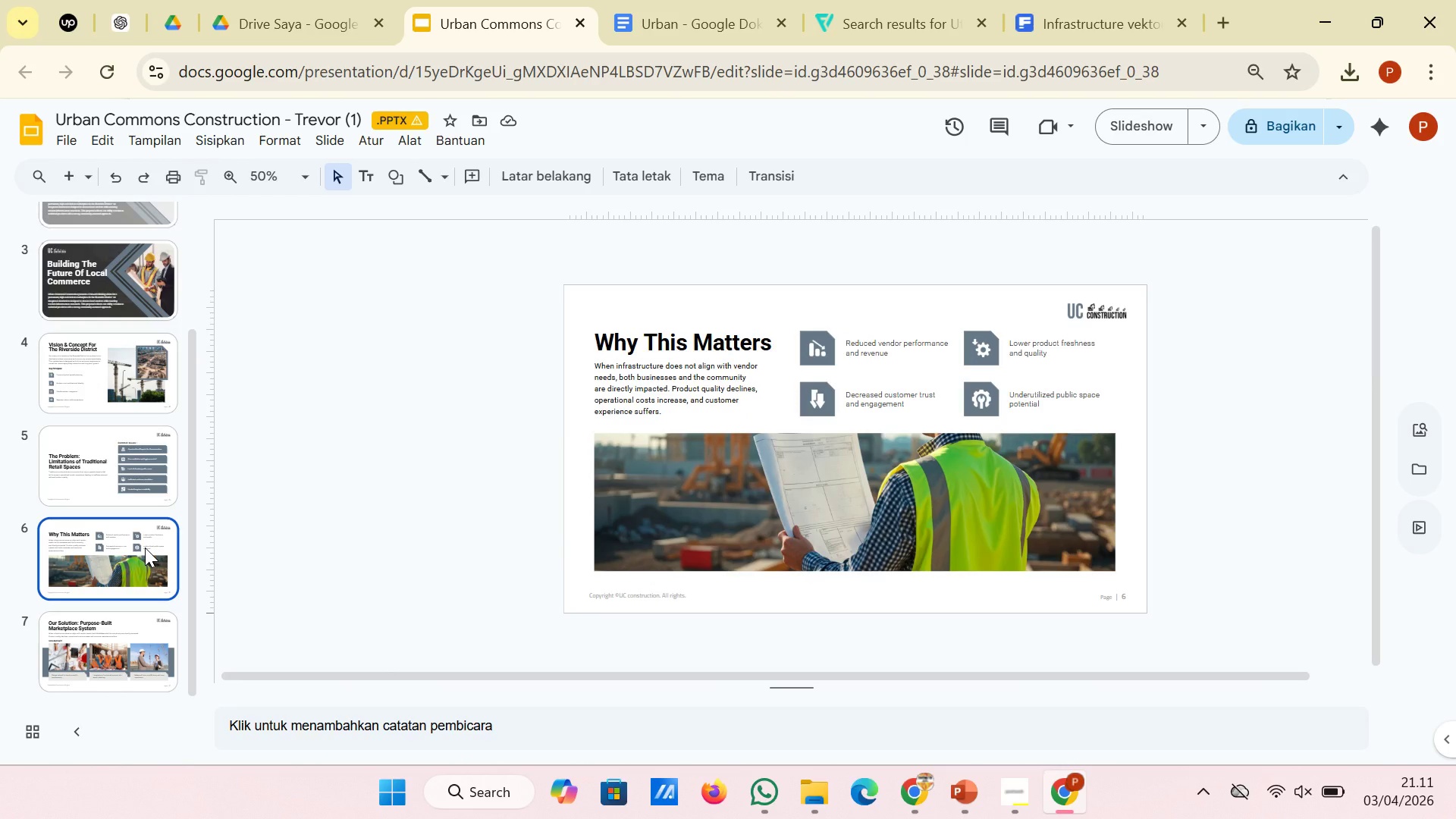 
left_click([109, 645])
 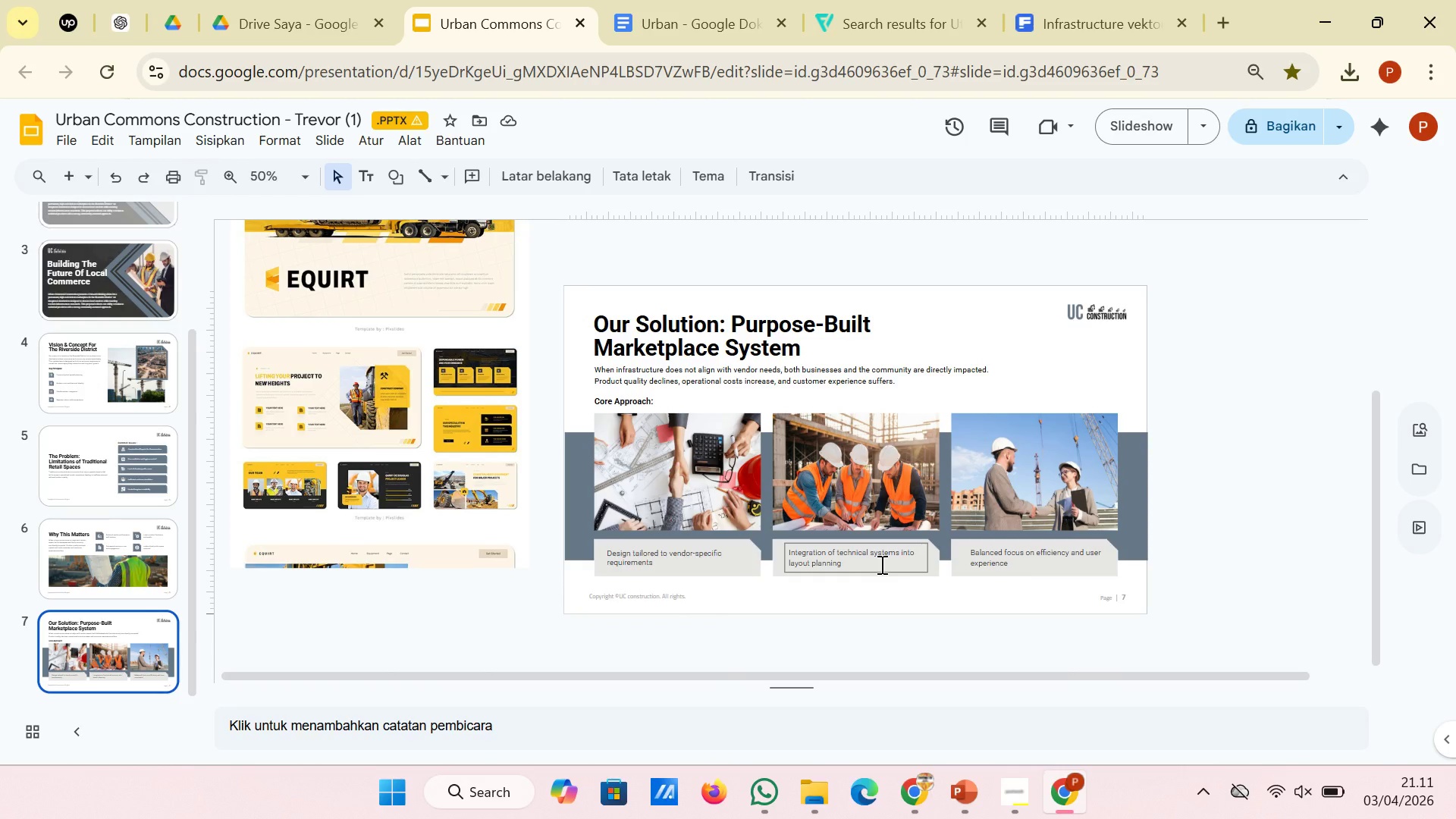 
left_click([880, 564])
 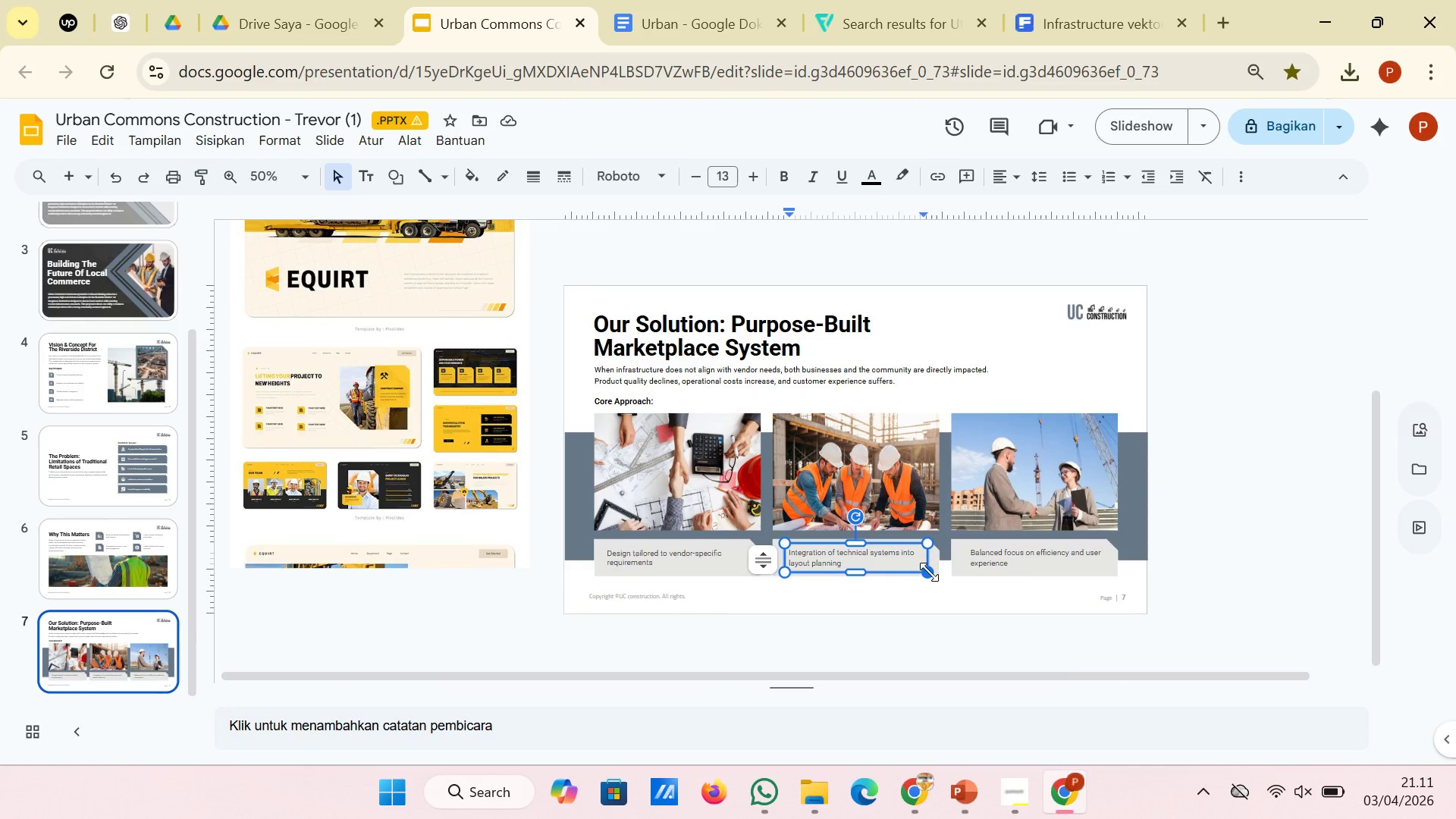 
left_click_drag(start_coordinate=[929, 572], to_coordinate=[900, 572])
 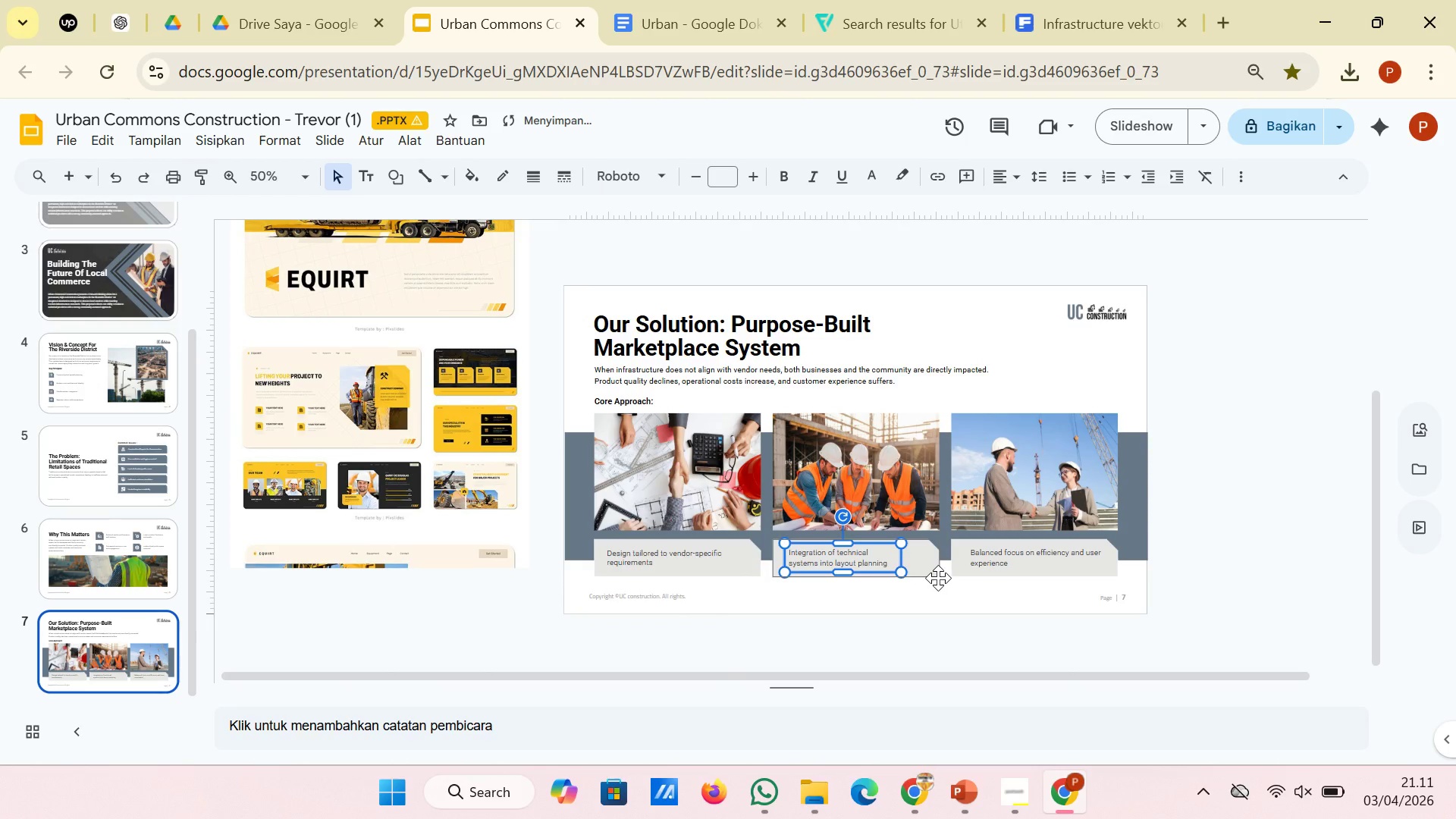 
hold_key(key=ArrowRight, duration=0.98)
 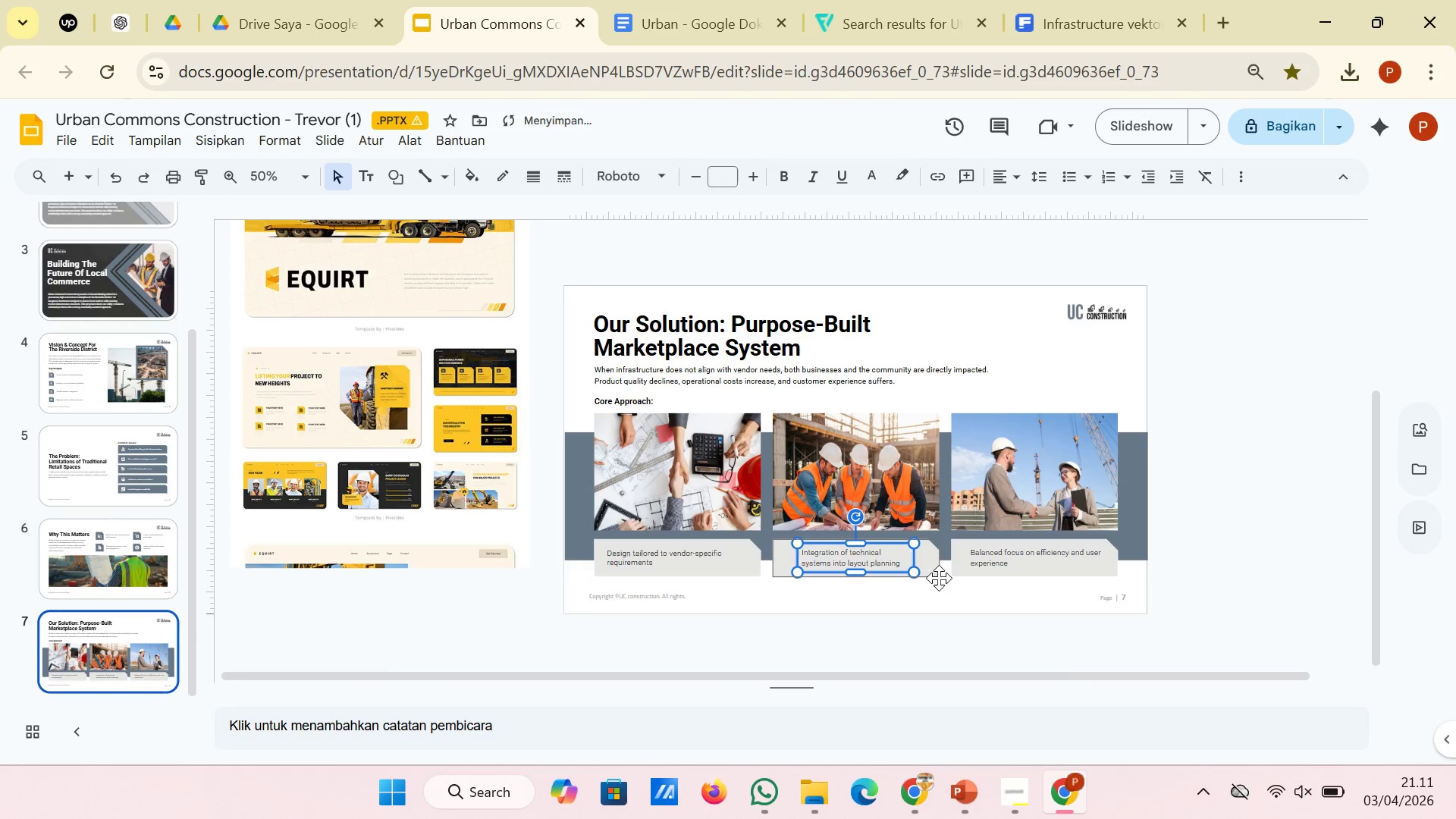 
key(ArrowRight)
 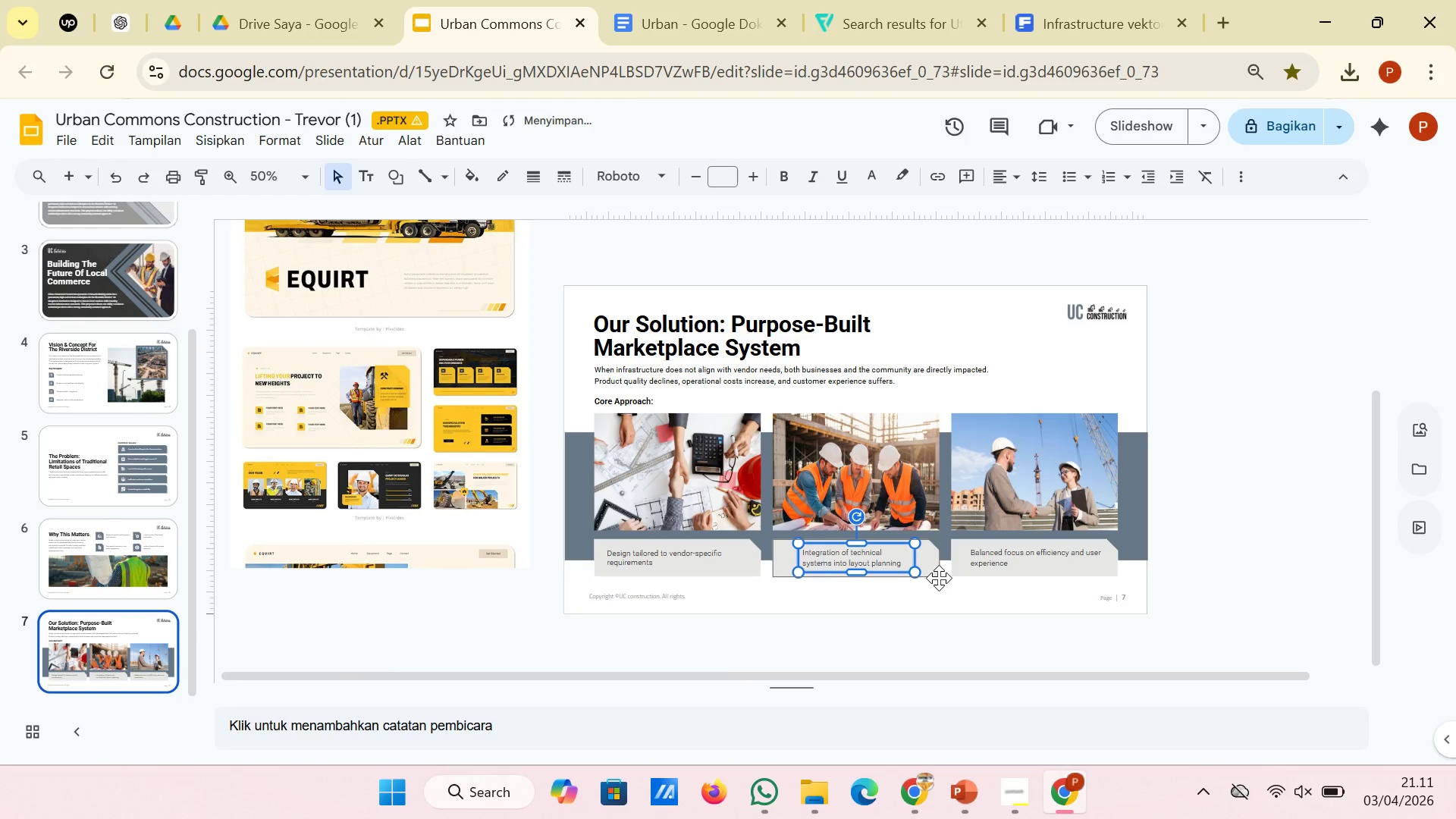 
key(ArrowRight)
 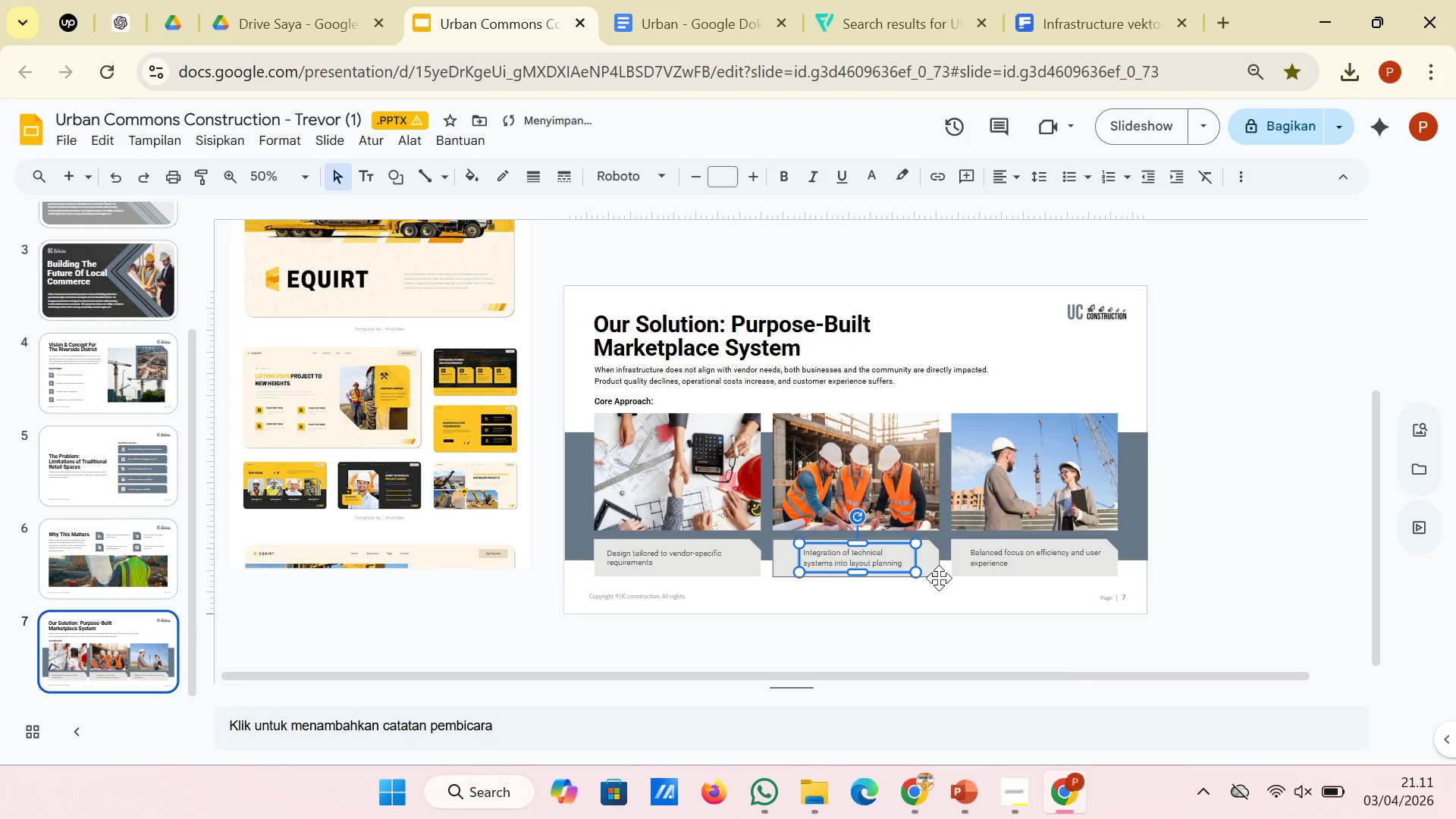 
key(ArrowRight)
 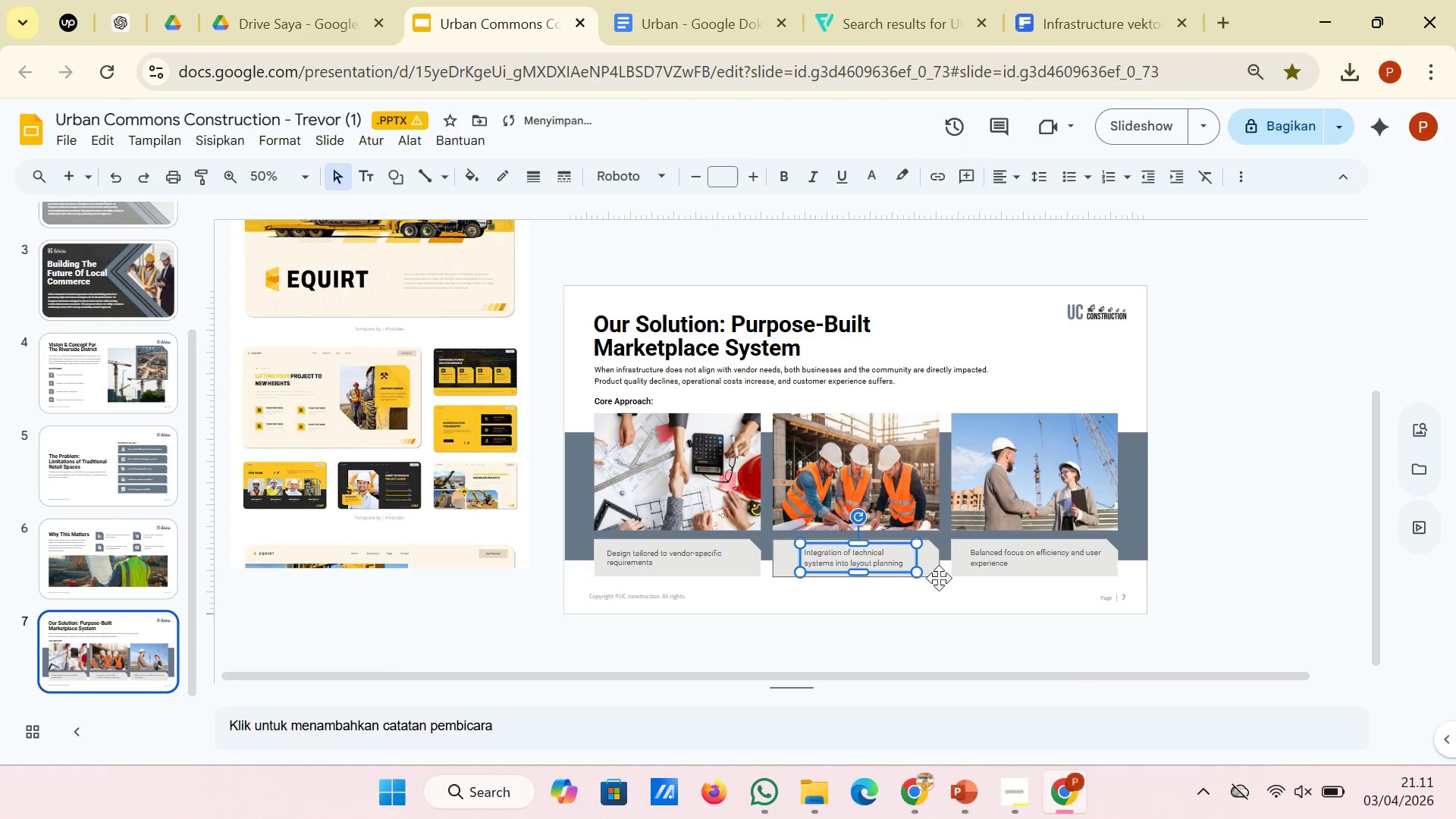 
key(ArrowRight)
 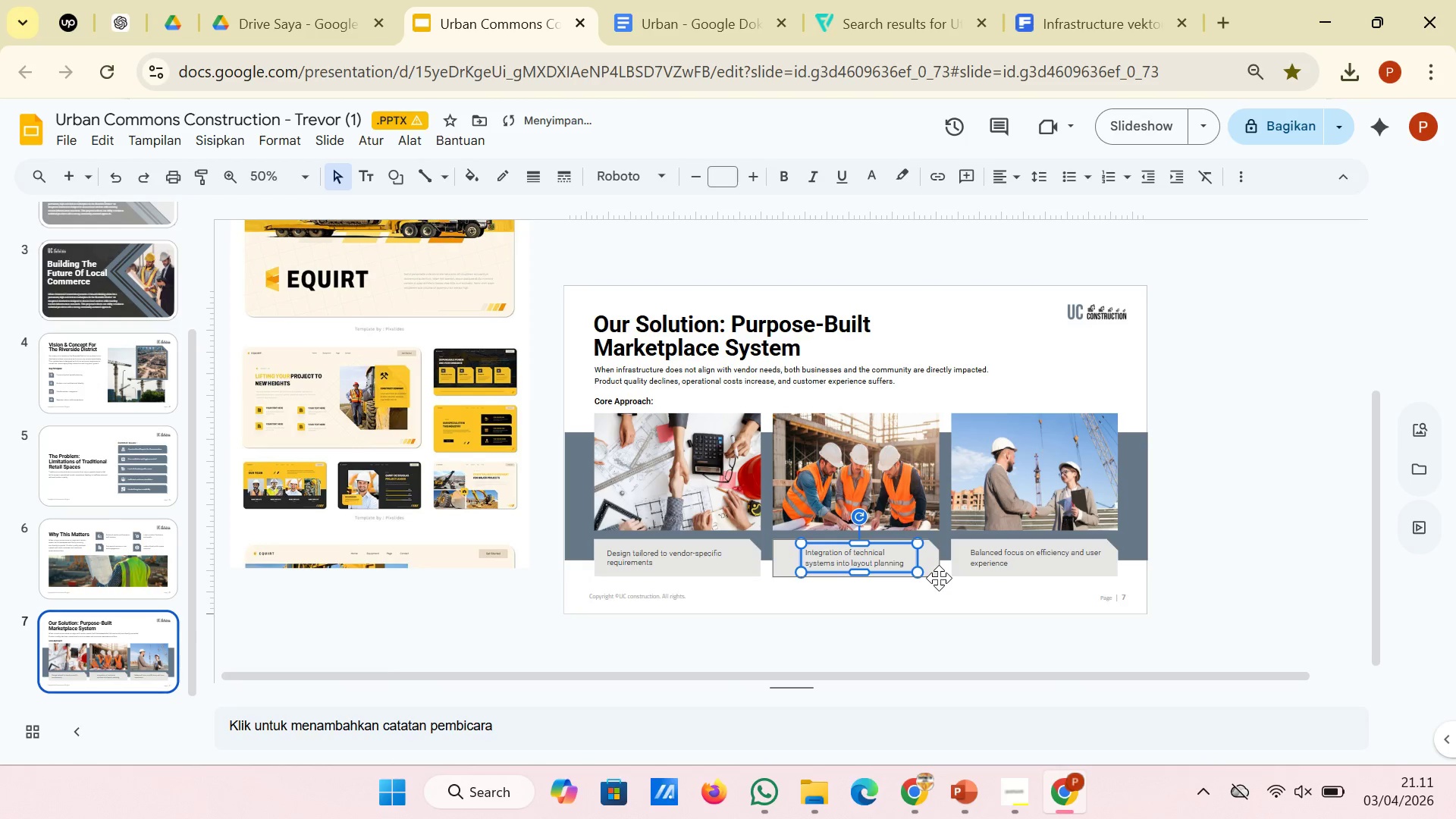 
key(ArrowRight)
 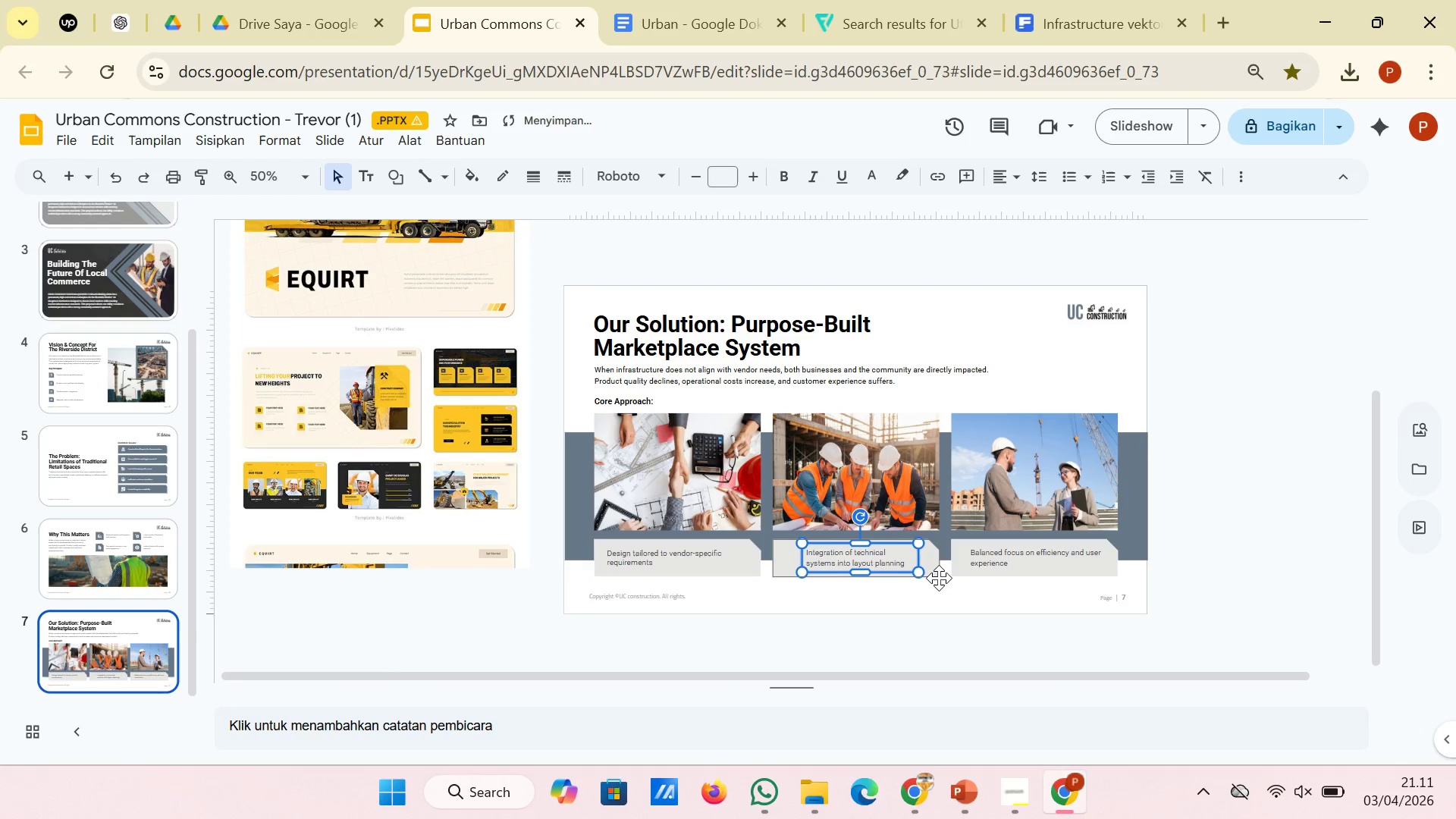 
key(ArrowRight)
 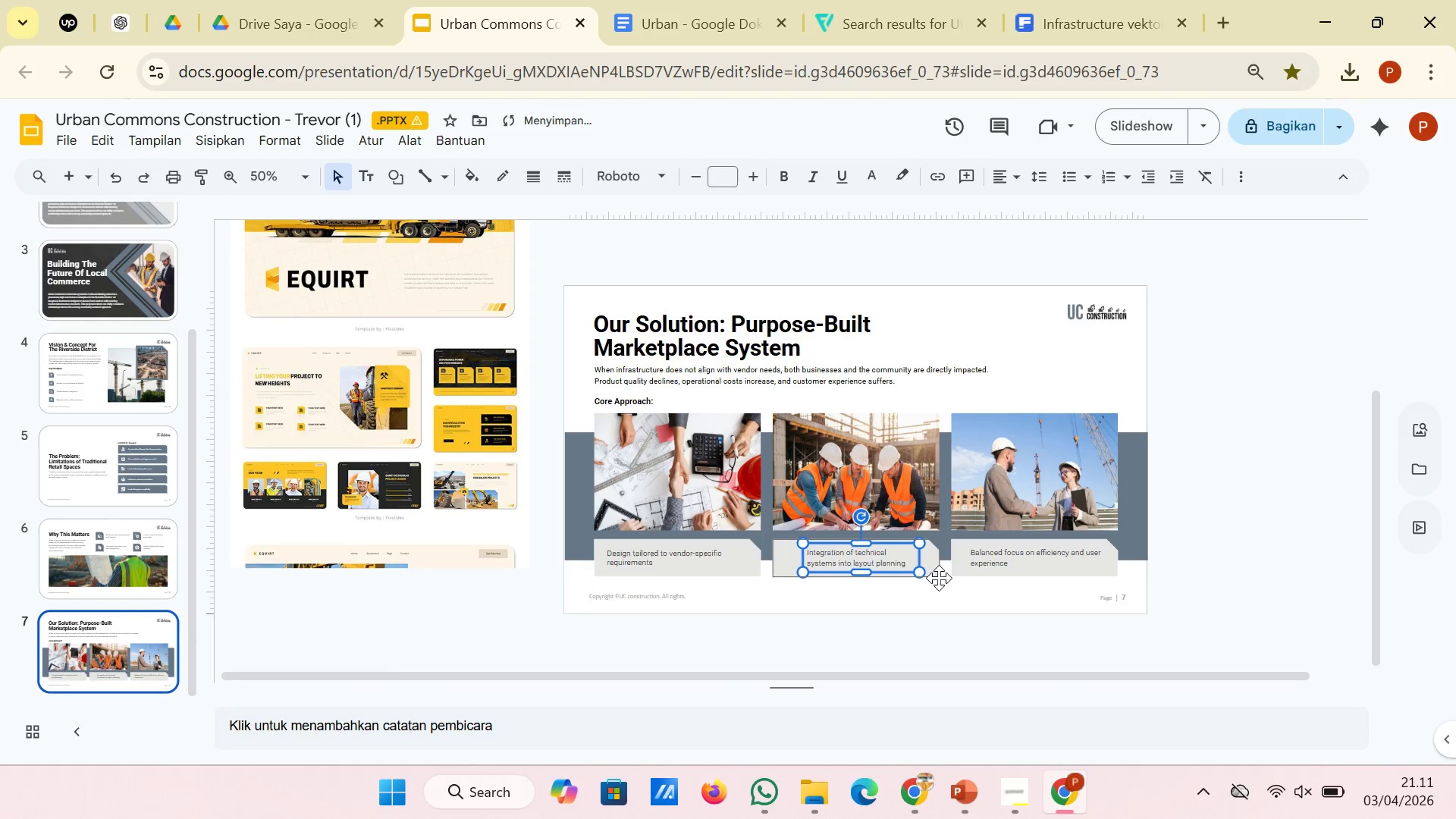 
key(ArrowRight)
 